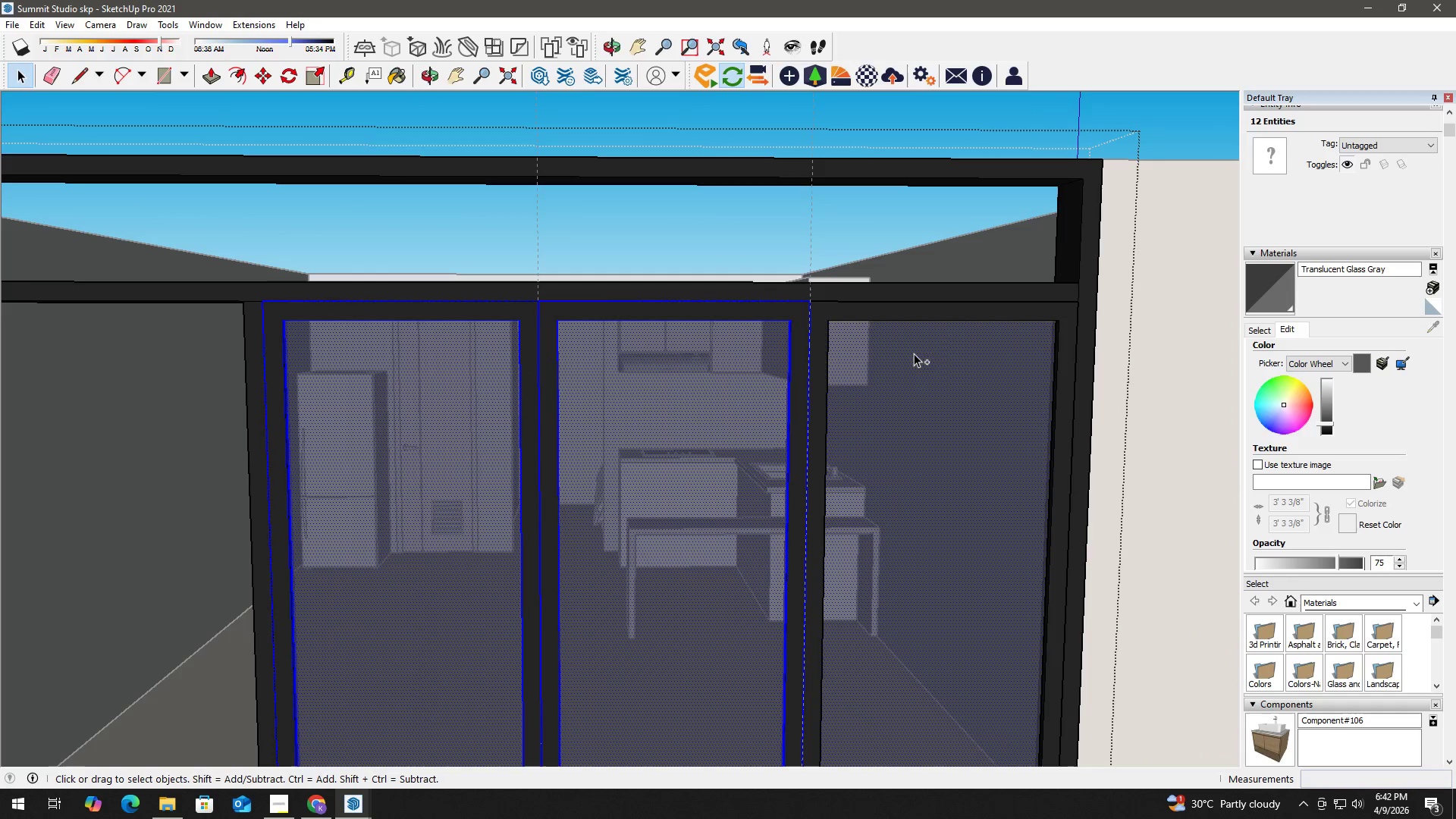 
scroll: coordinate [618, 307], scroll_direction: up, amount: 2.0
 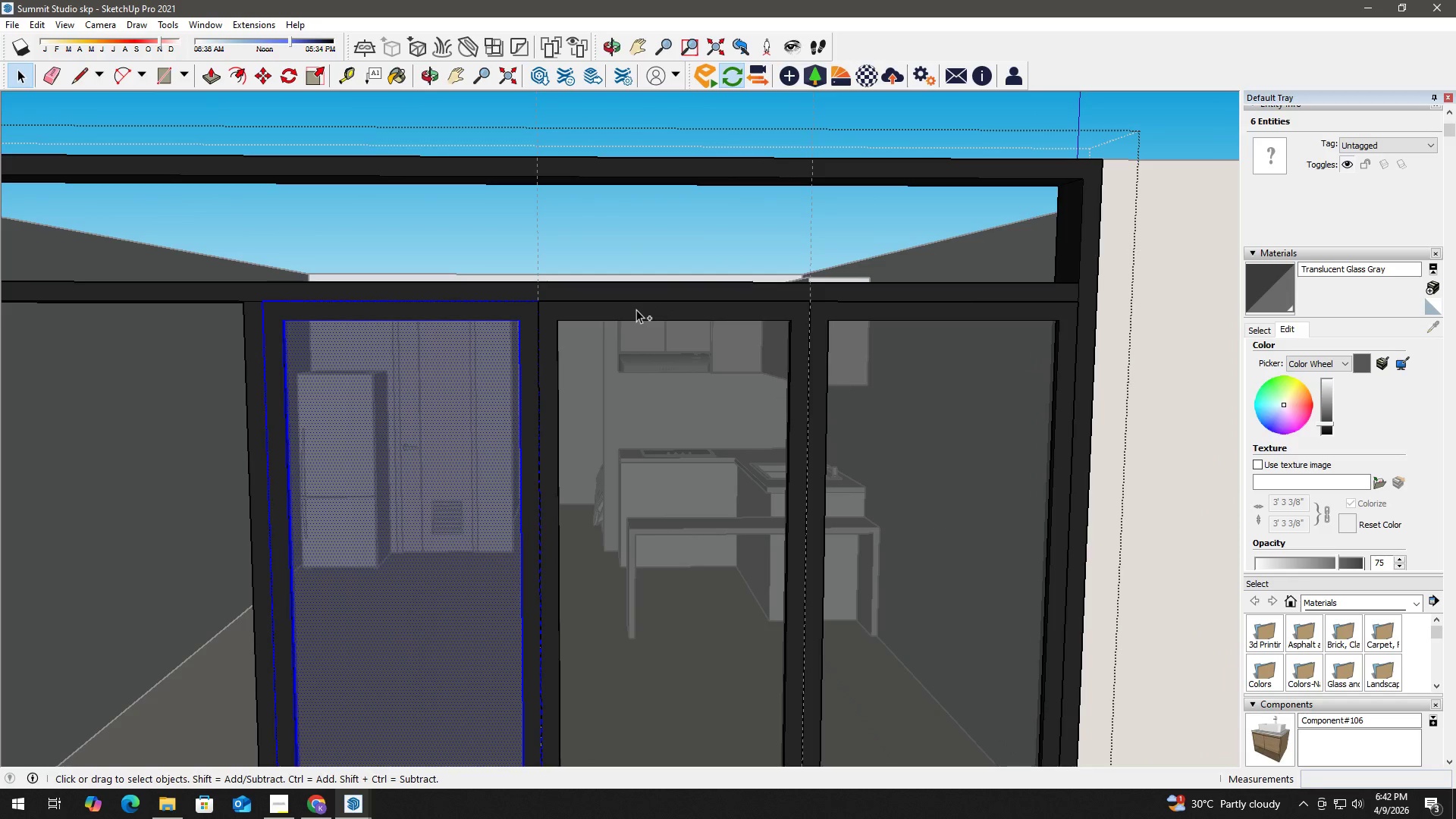 
left_click([654, 352])
 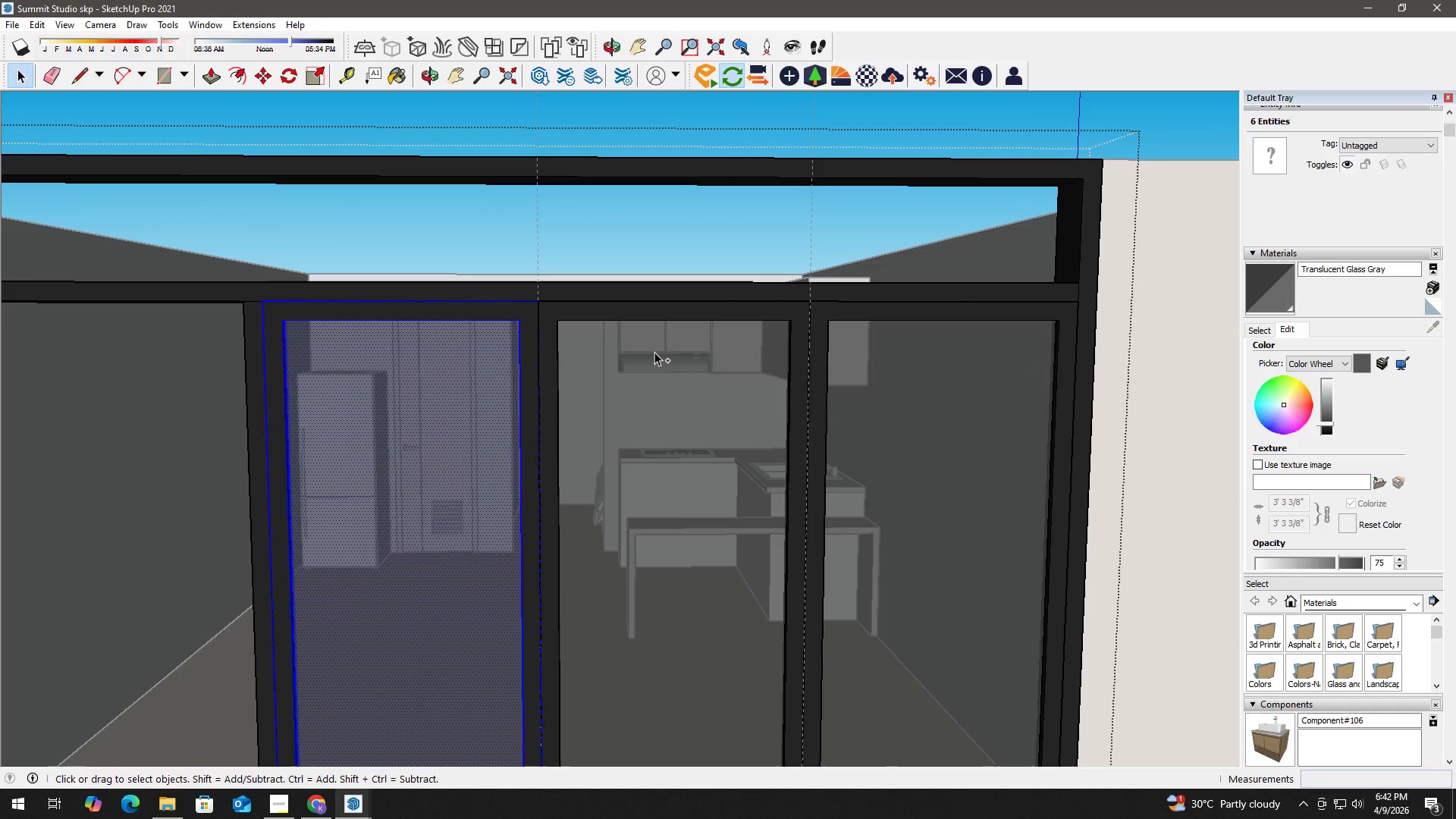 
double_click([654, 352])
 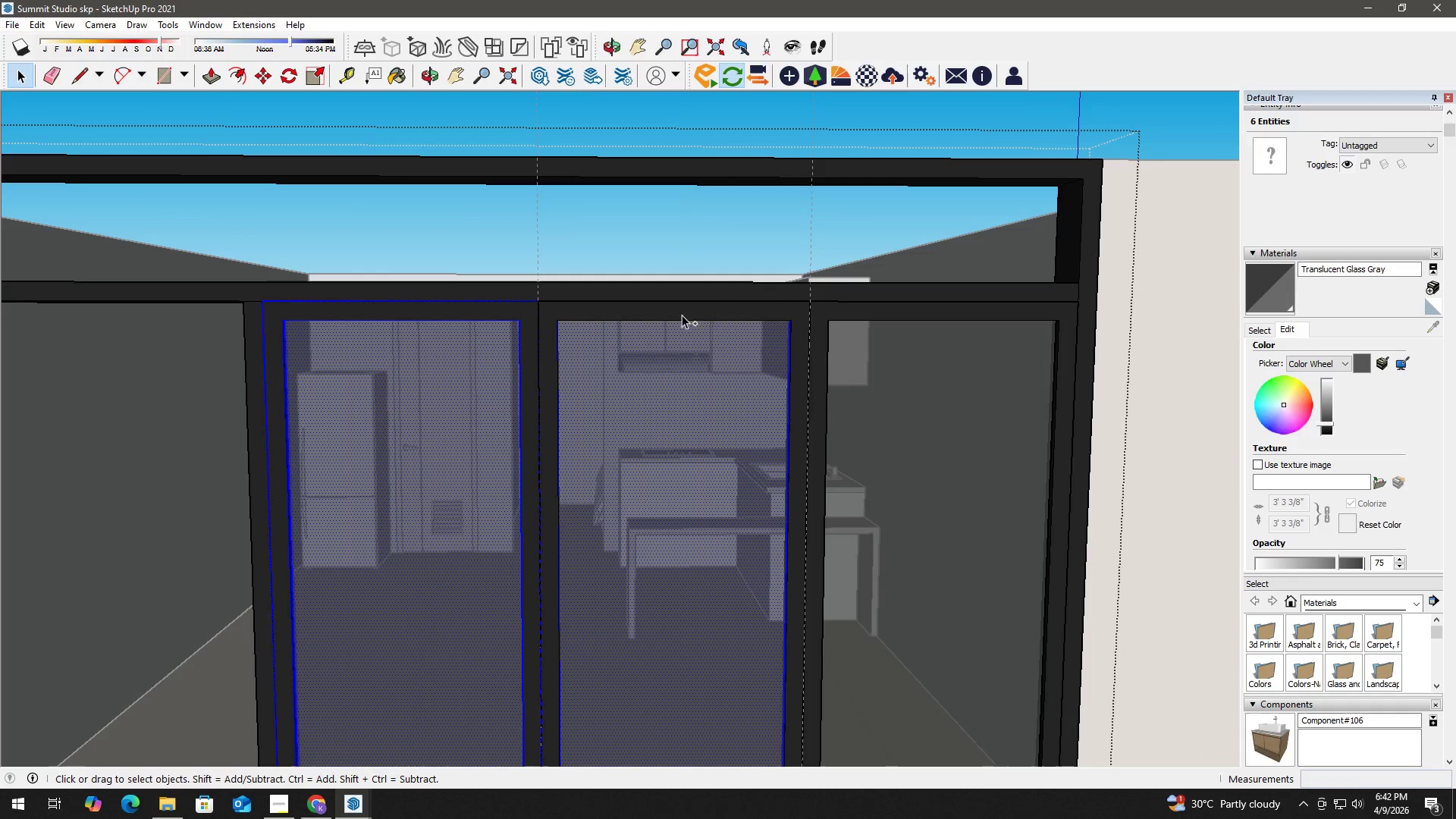 
left_click([688, 308])
 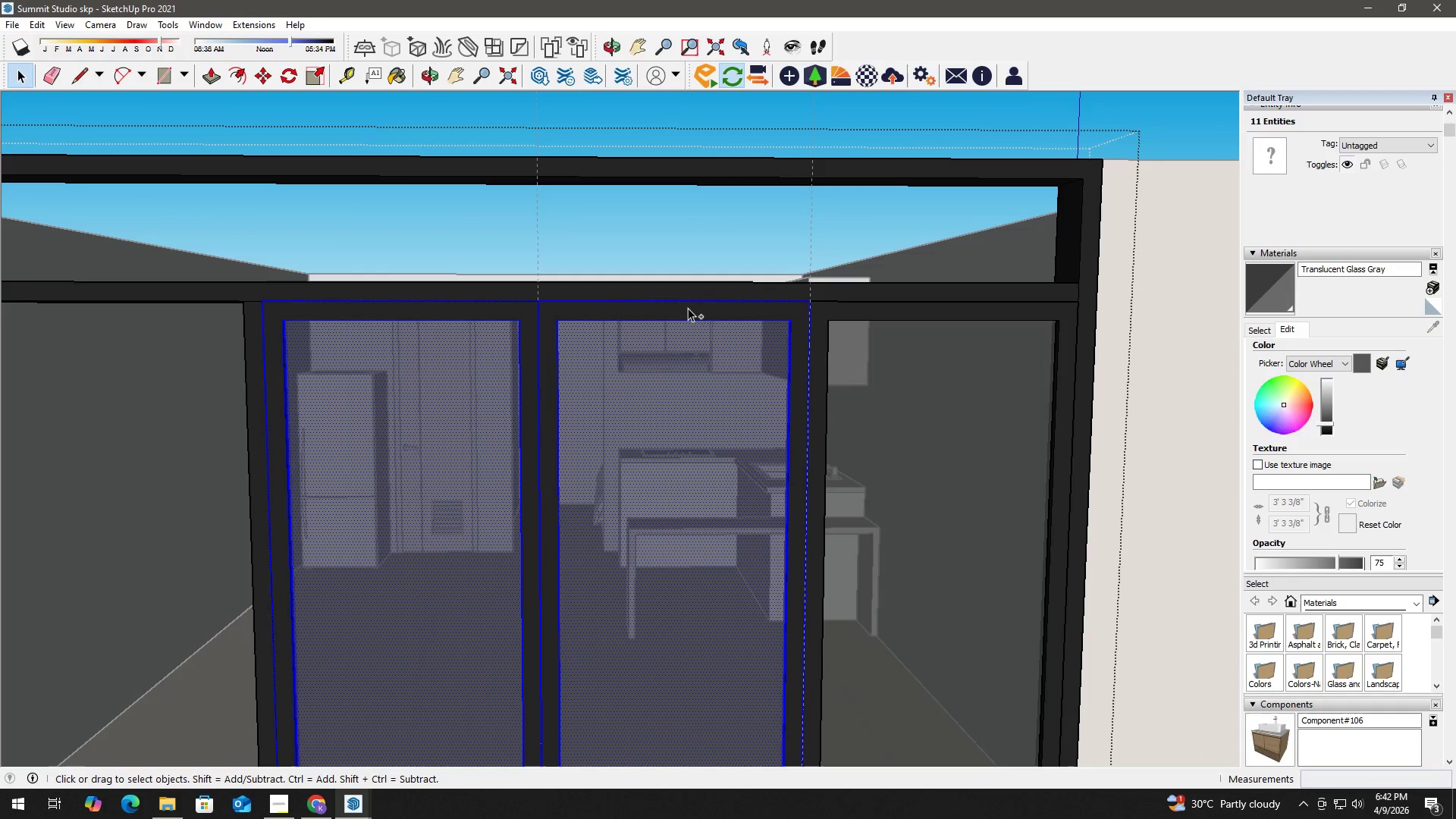 
hold_key(key=ControlLeft, duration=1.53)
left_click([912, 353])
 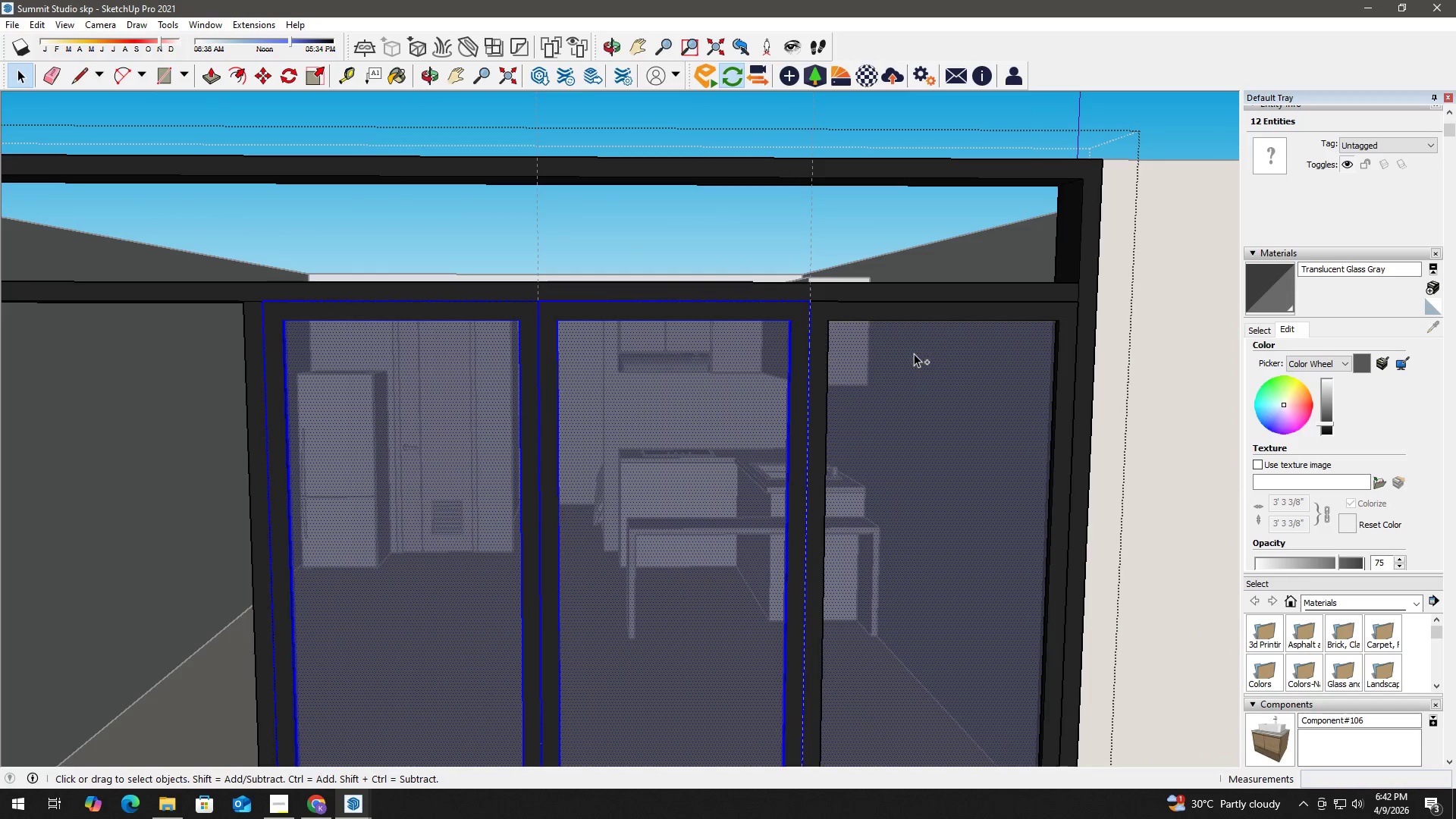 
triple_click([914, 353])
 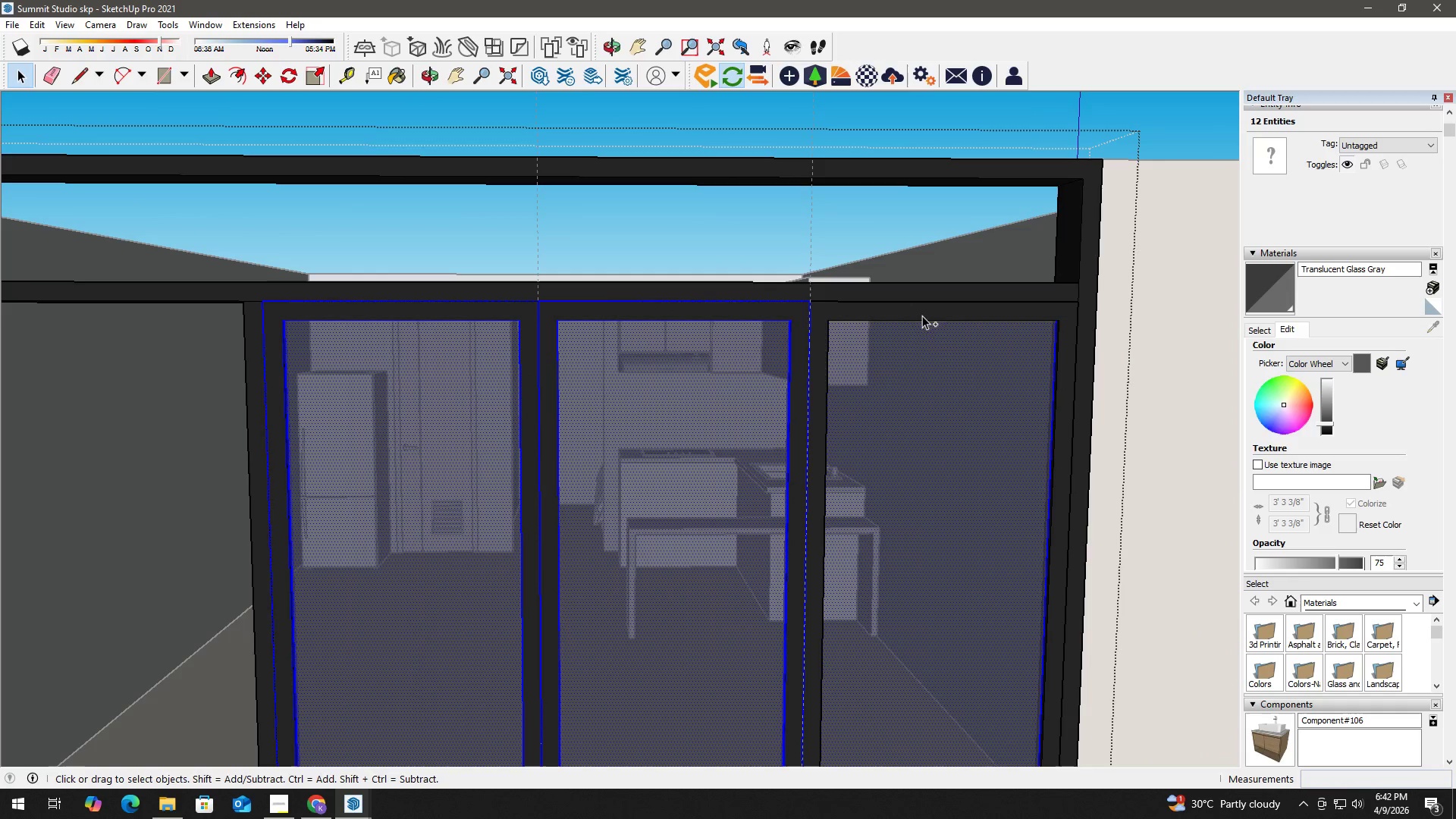 
left_click([922, 314])
 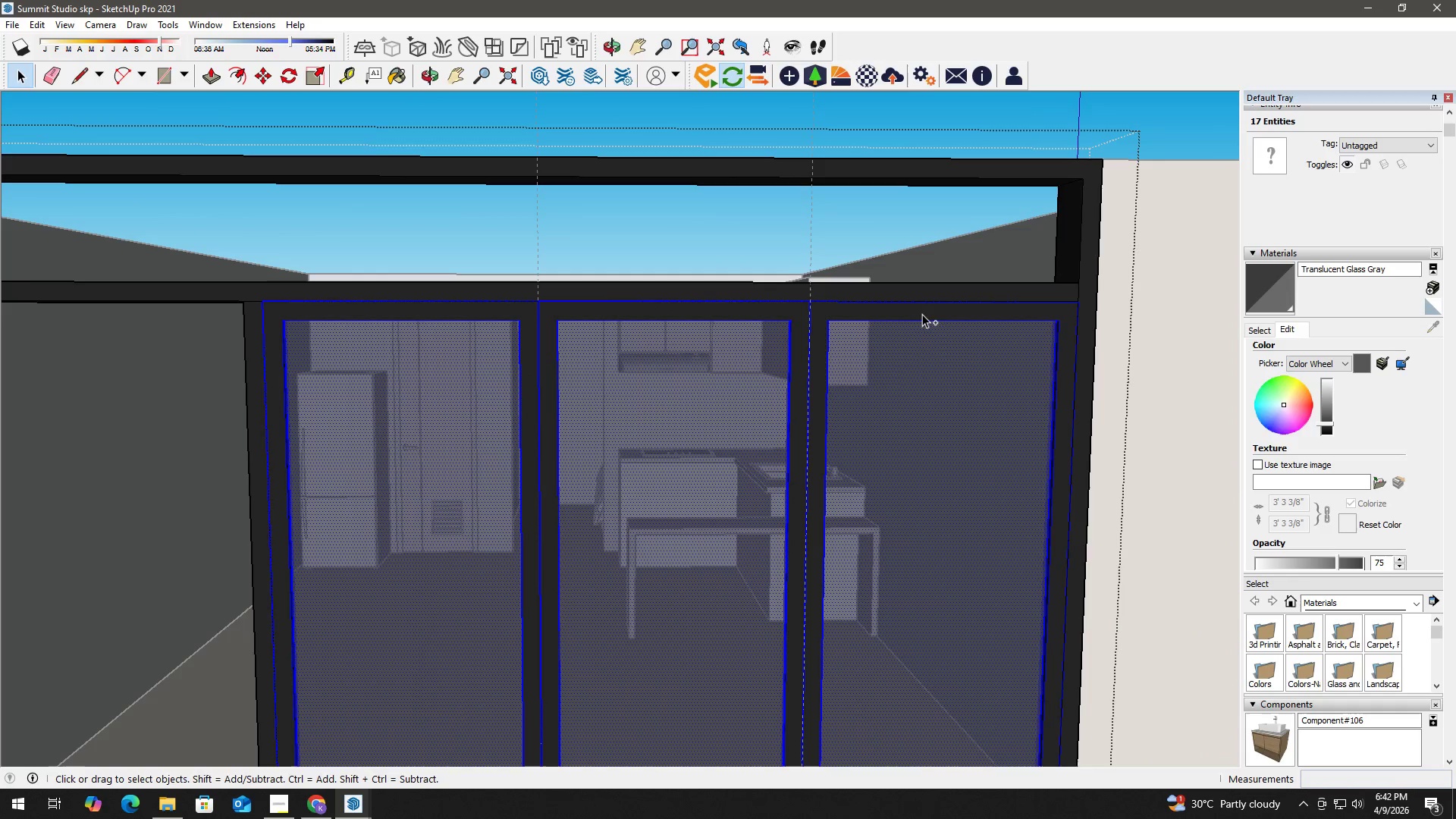 
key(Control+ControlLeft)
 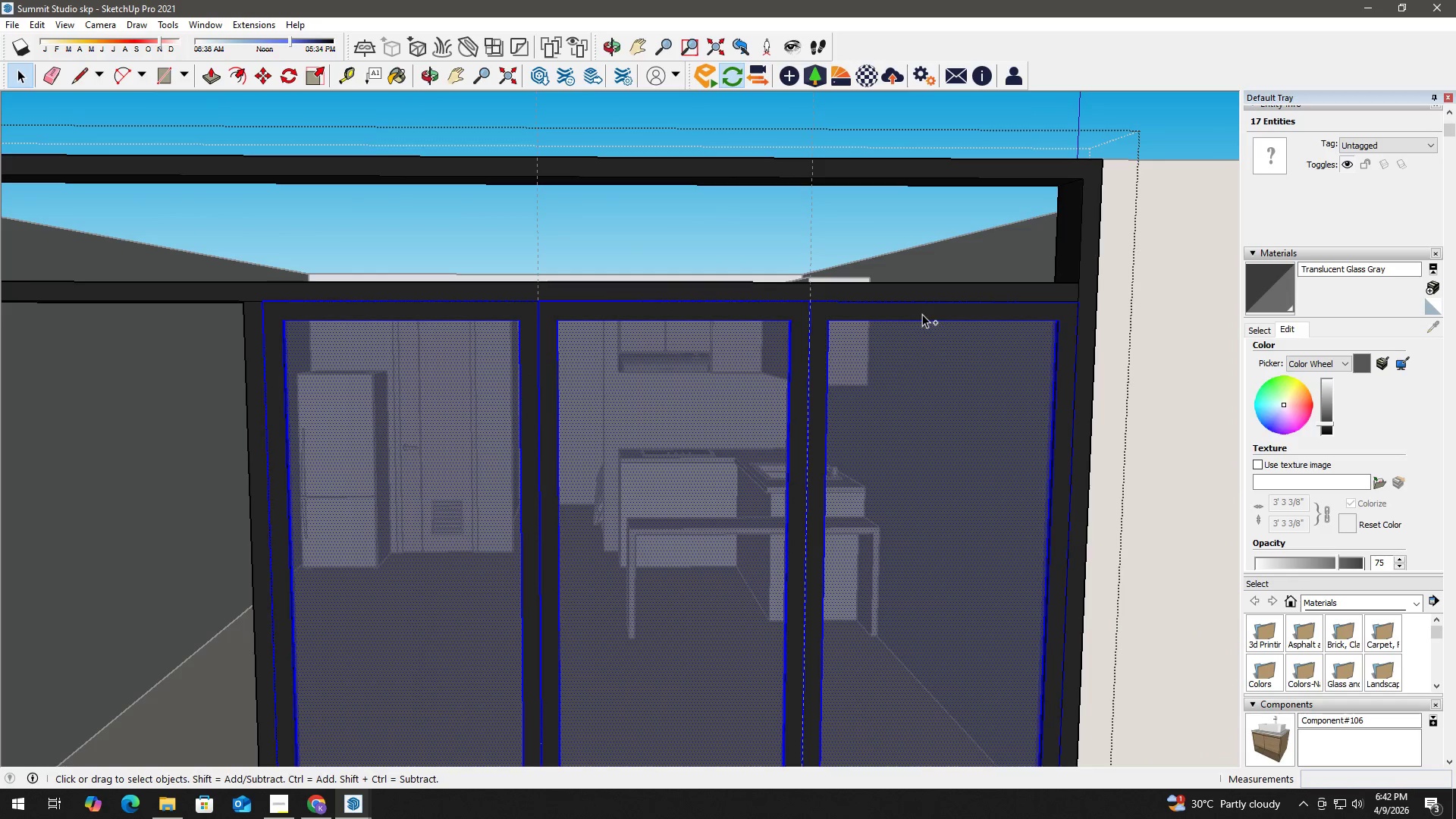 
key(Control+ControlLeft)
 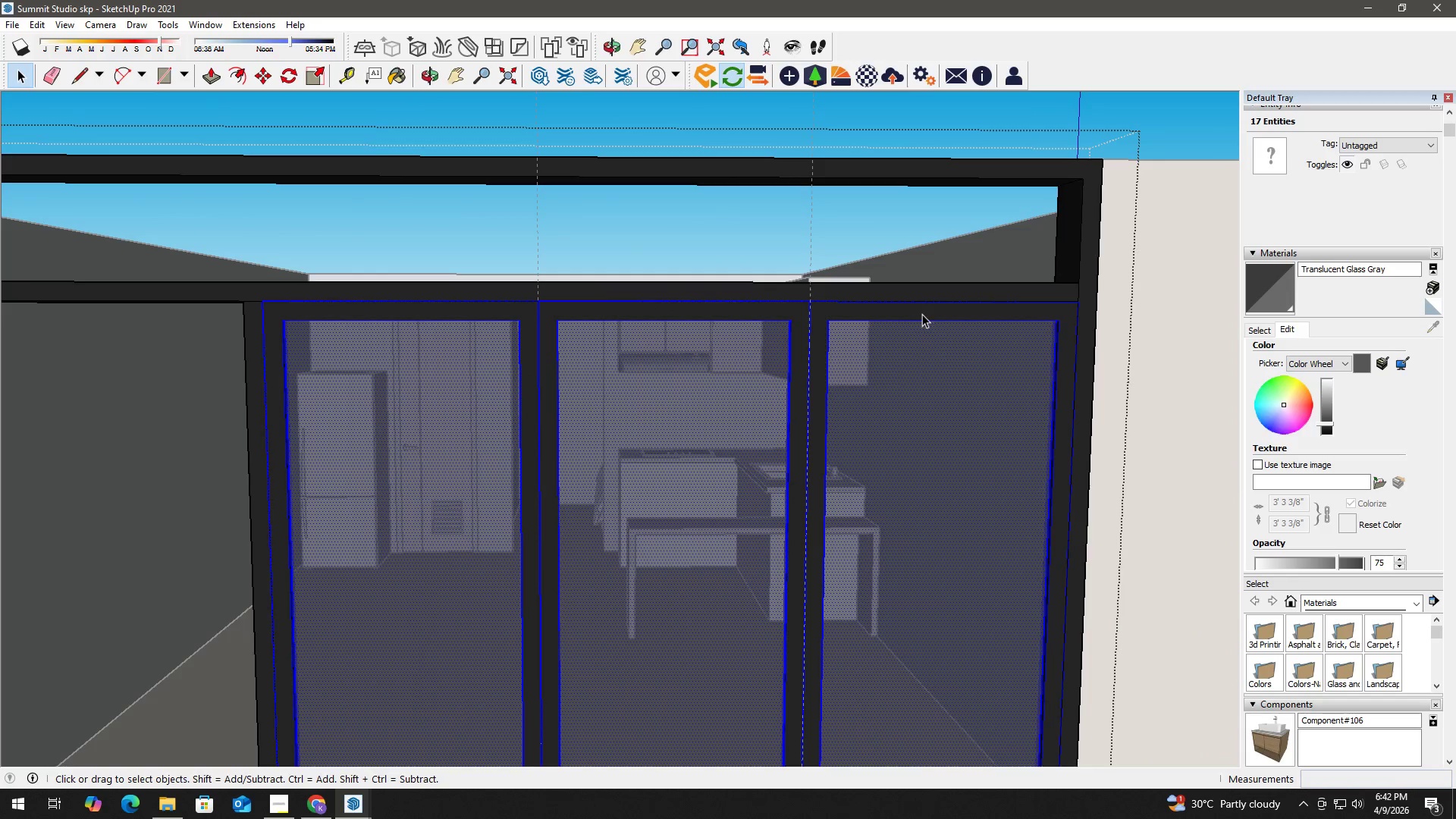 
key(Control+ControlLeft)
 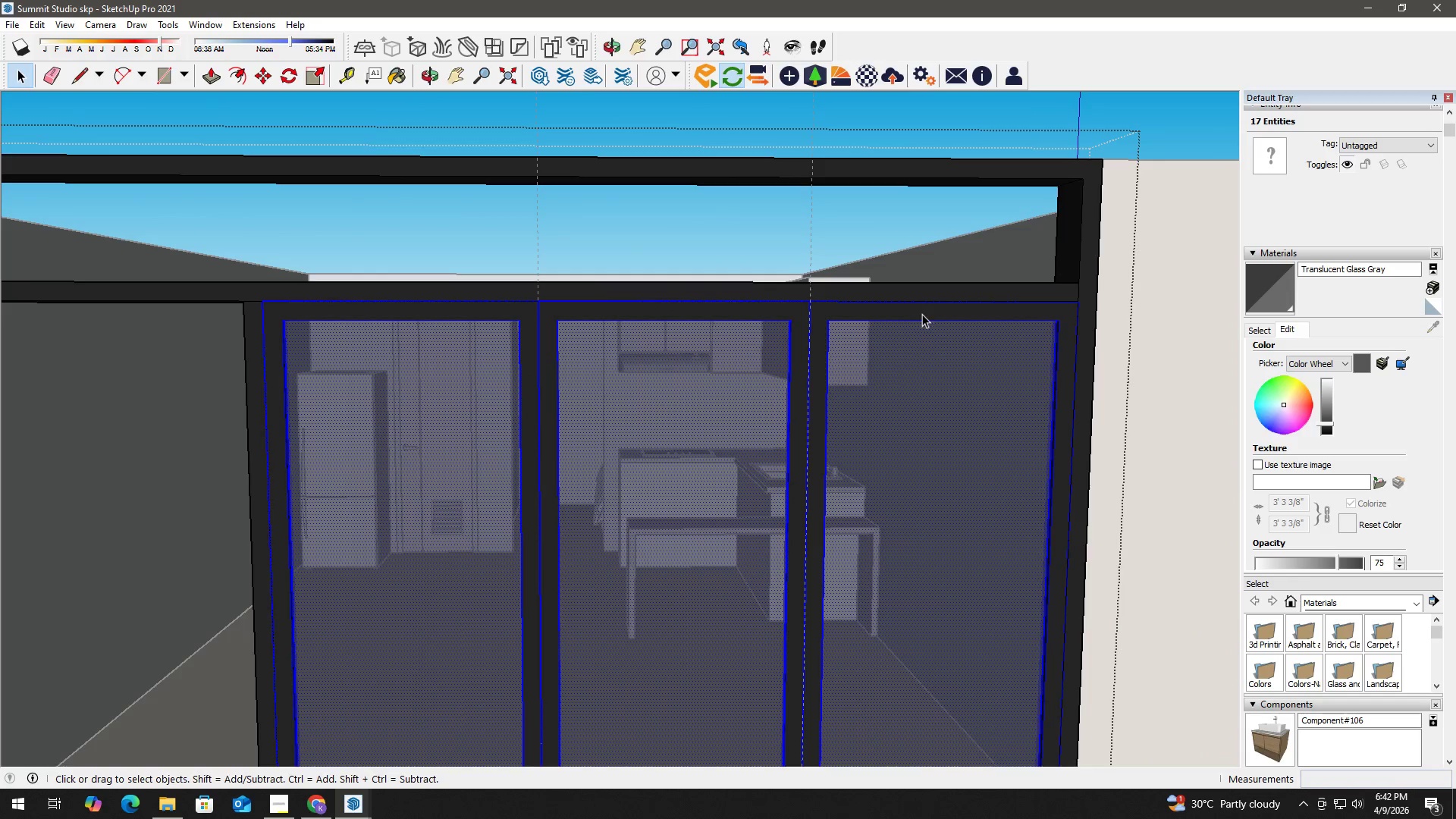 
key(Control+ControlLeft)
 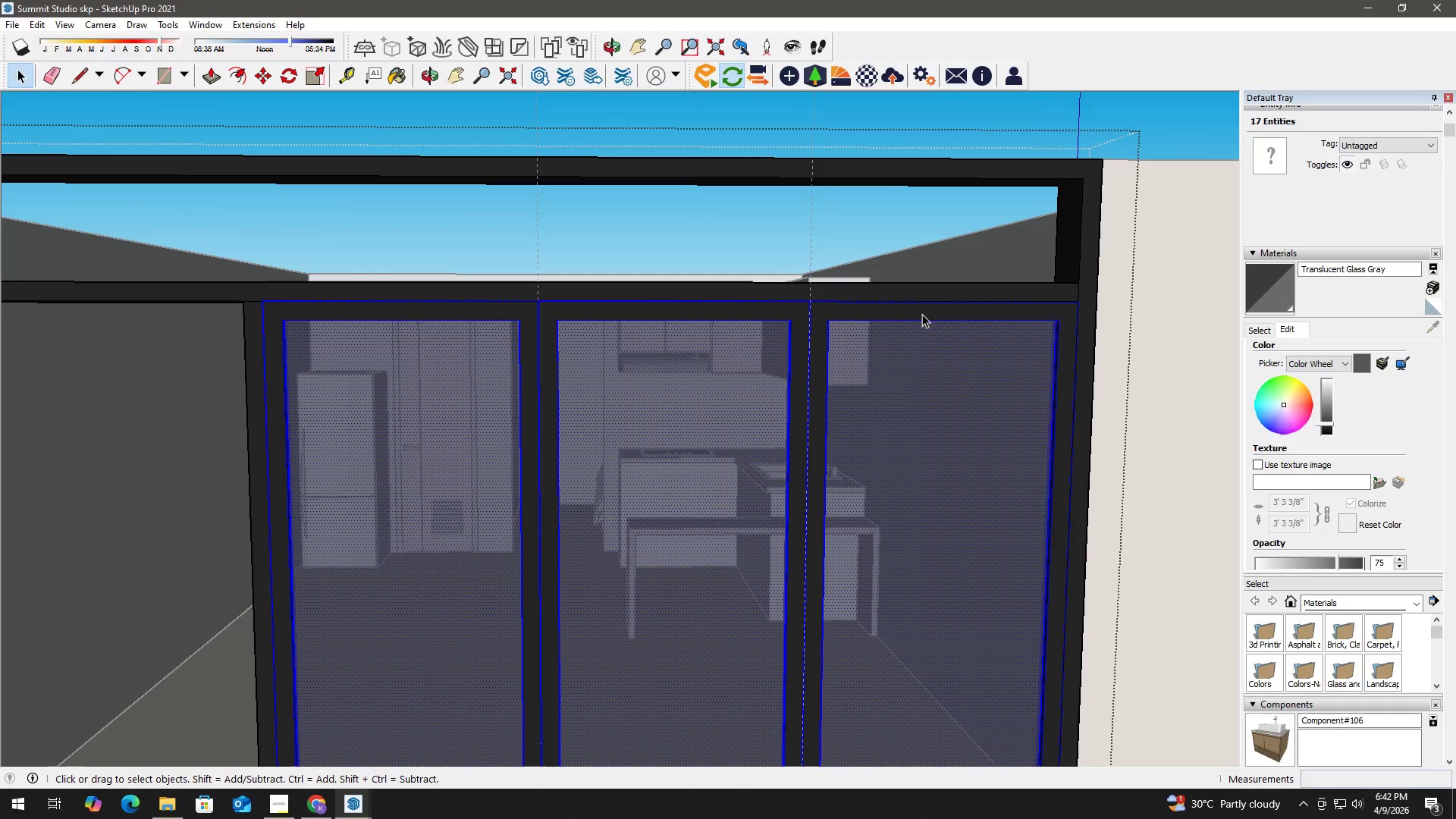 
key(Control+ControlLeft)
 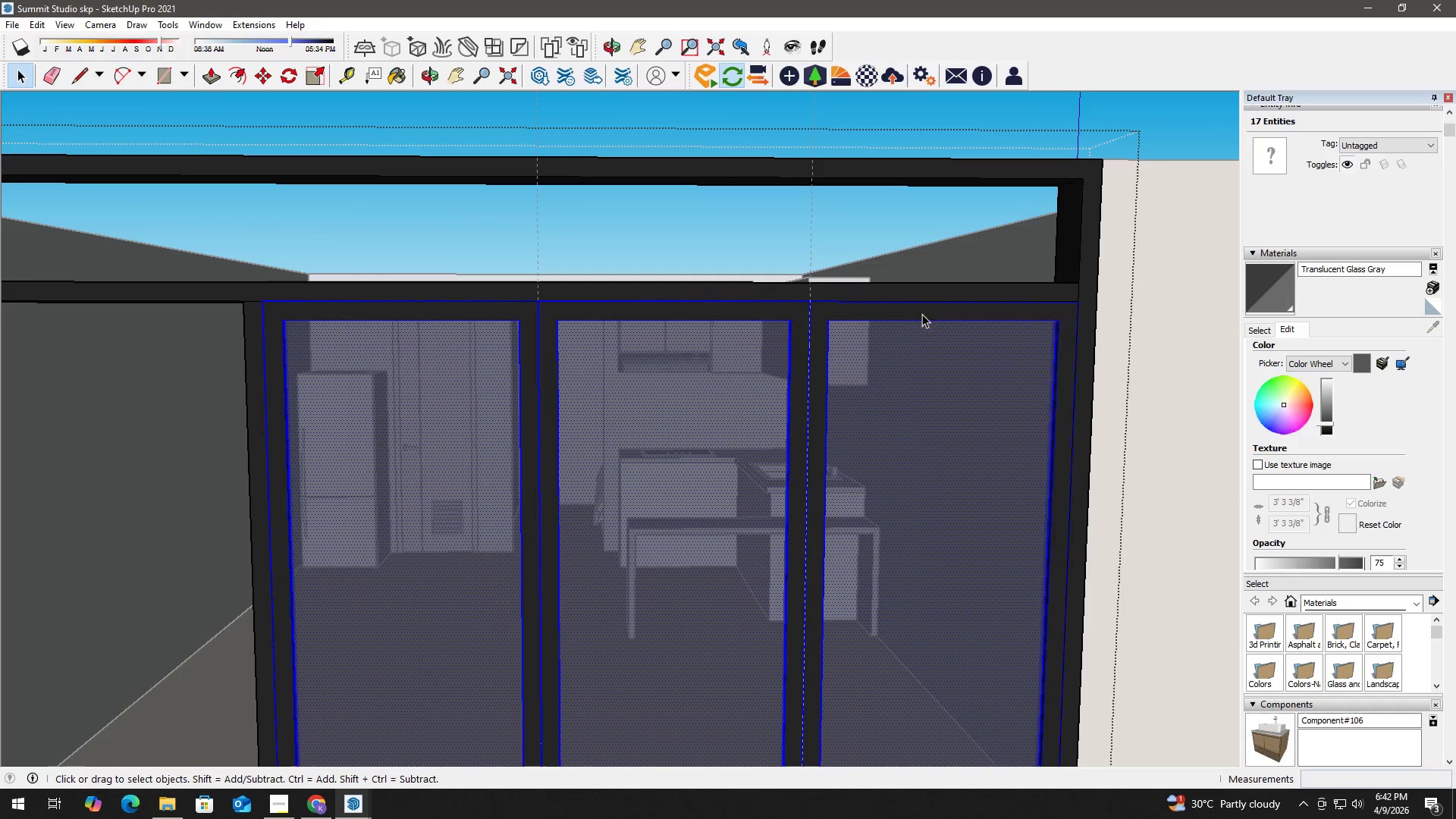 
key(Control+ControlLeft)
 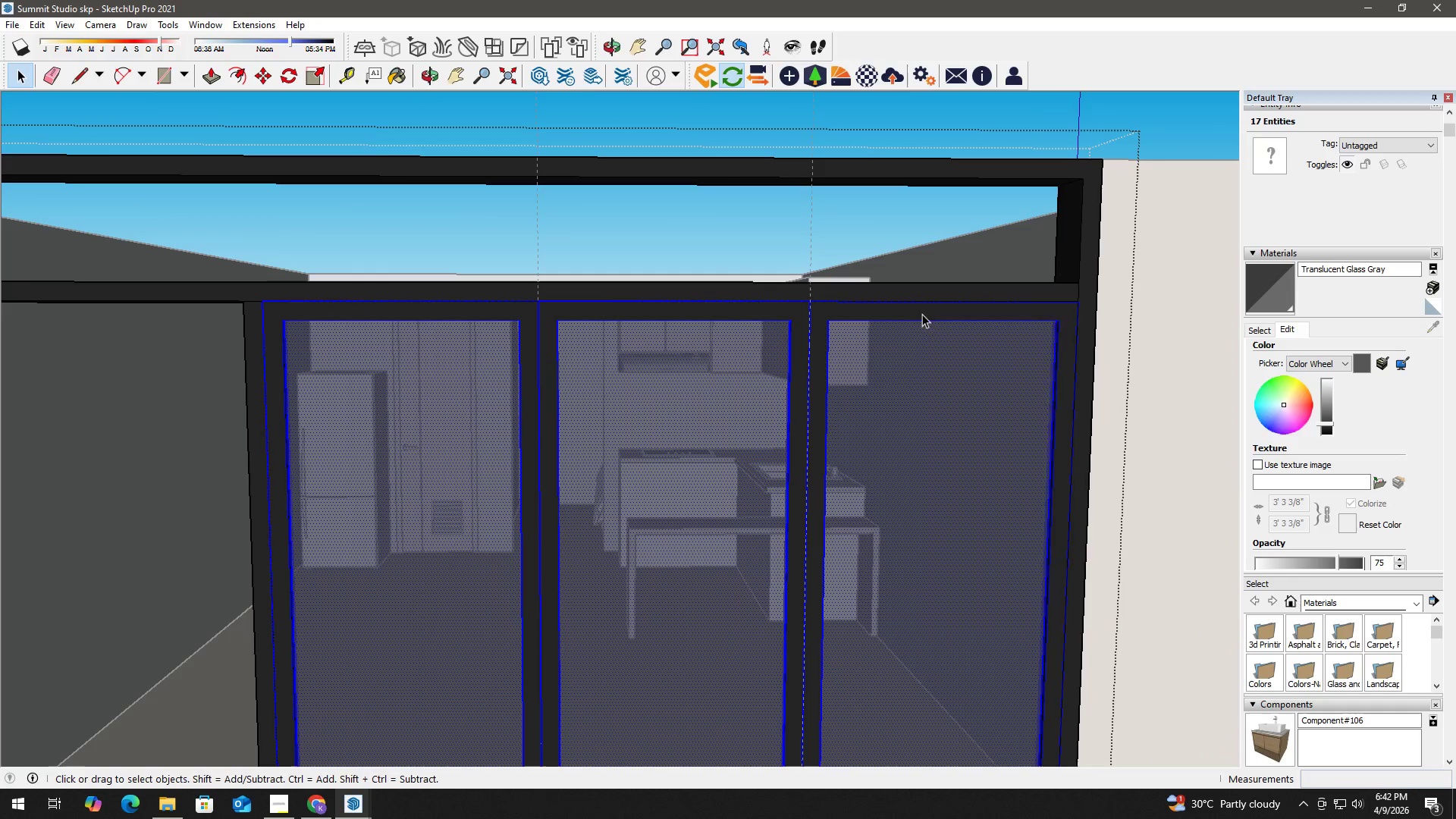 
key(Control+ControlLeft)
 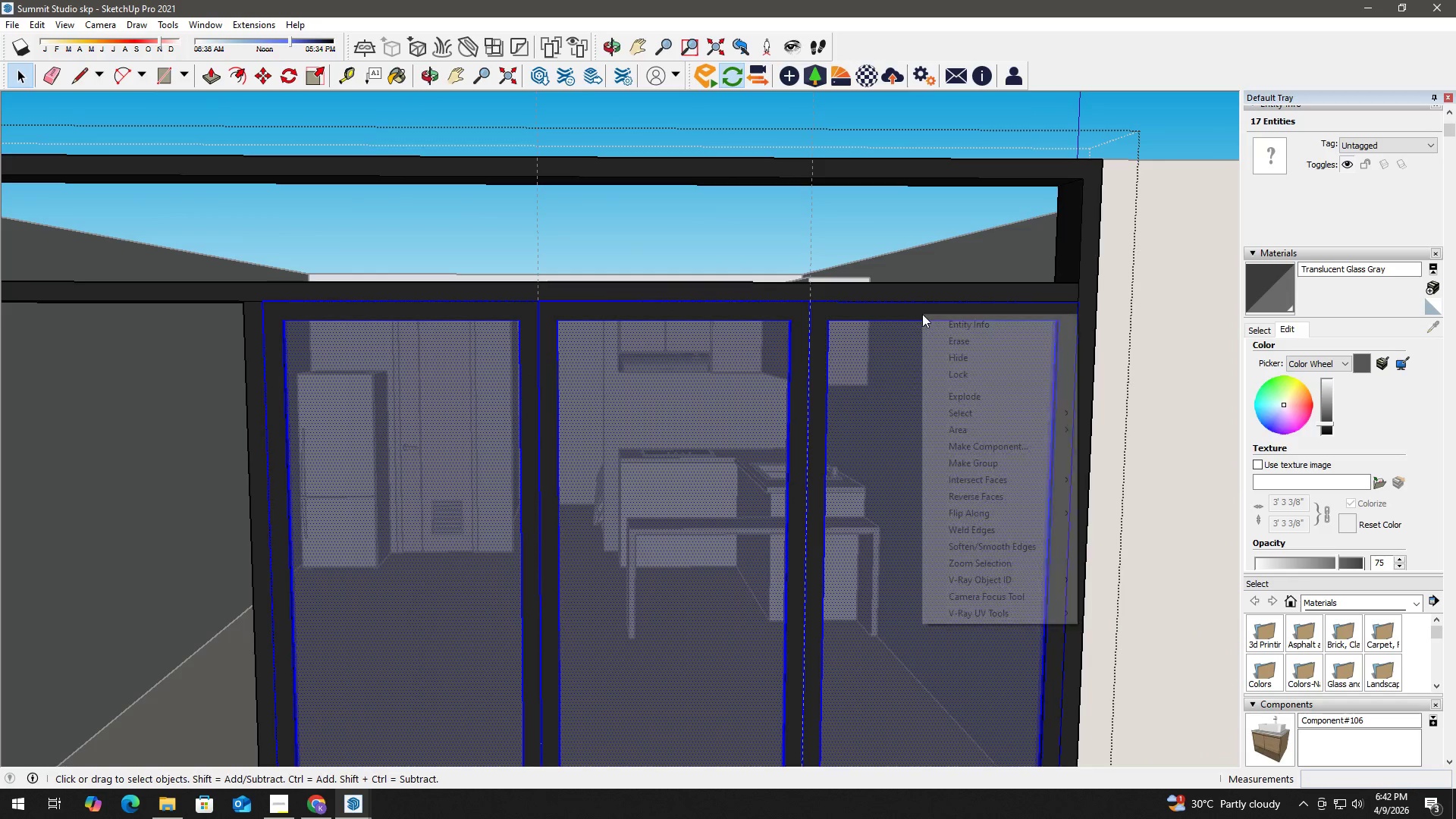 
right_click([922, 314])
 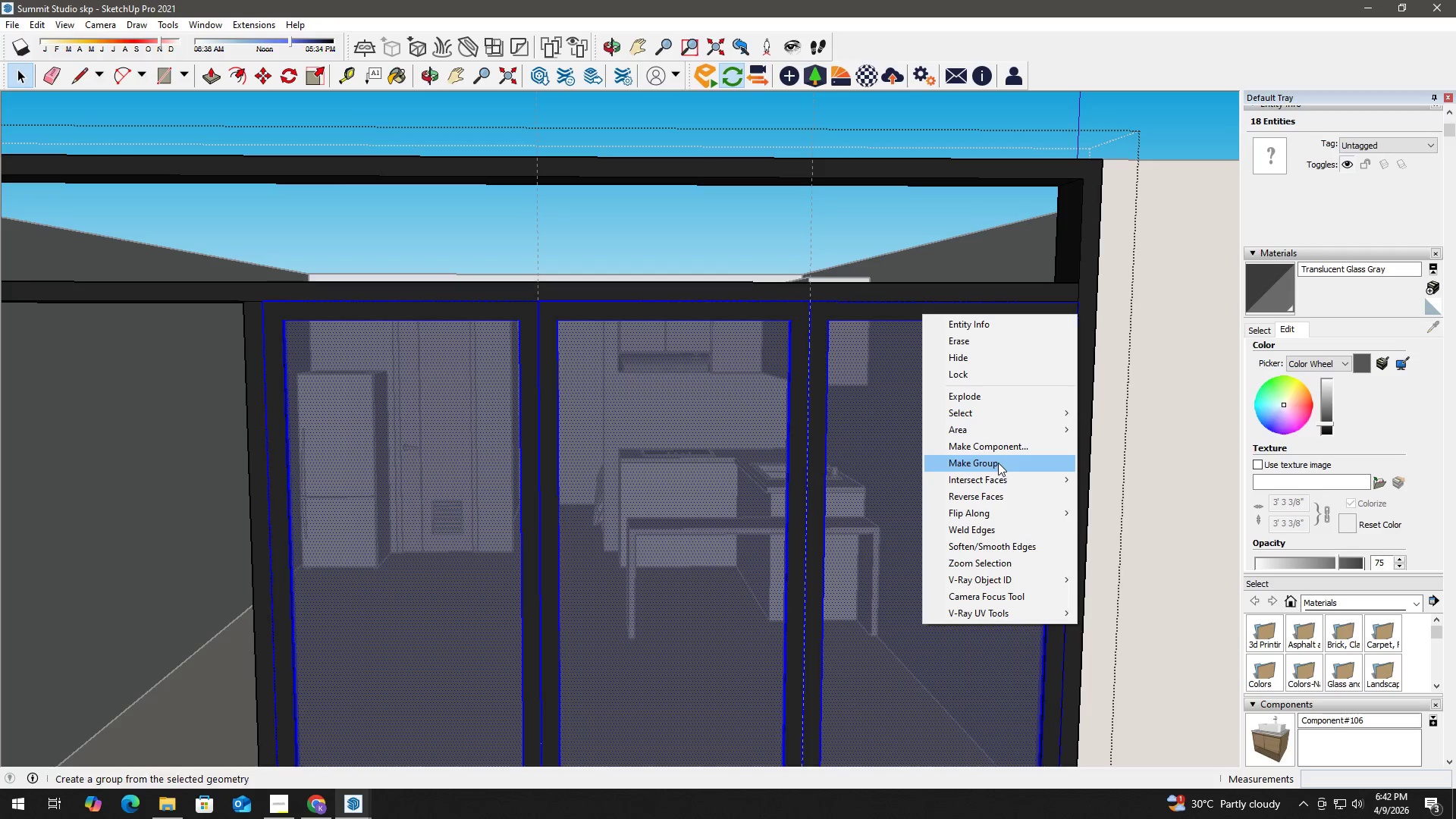 
left_click([998, 463])
 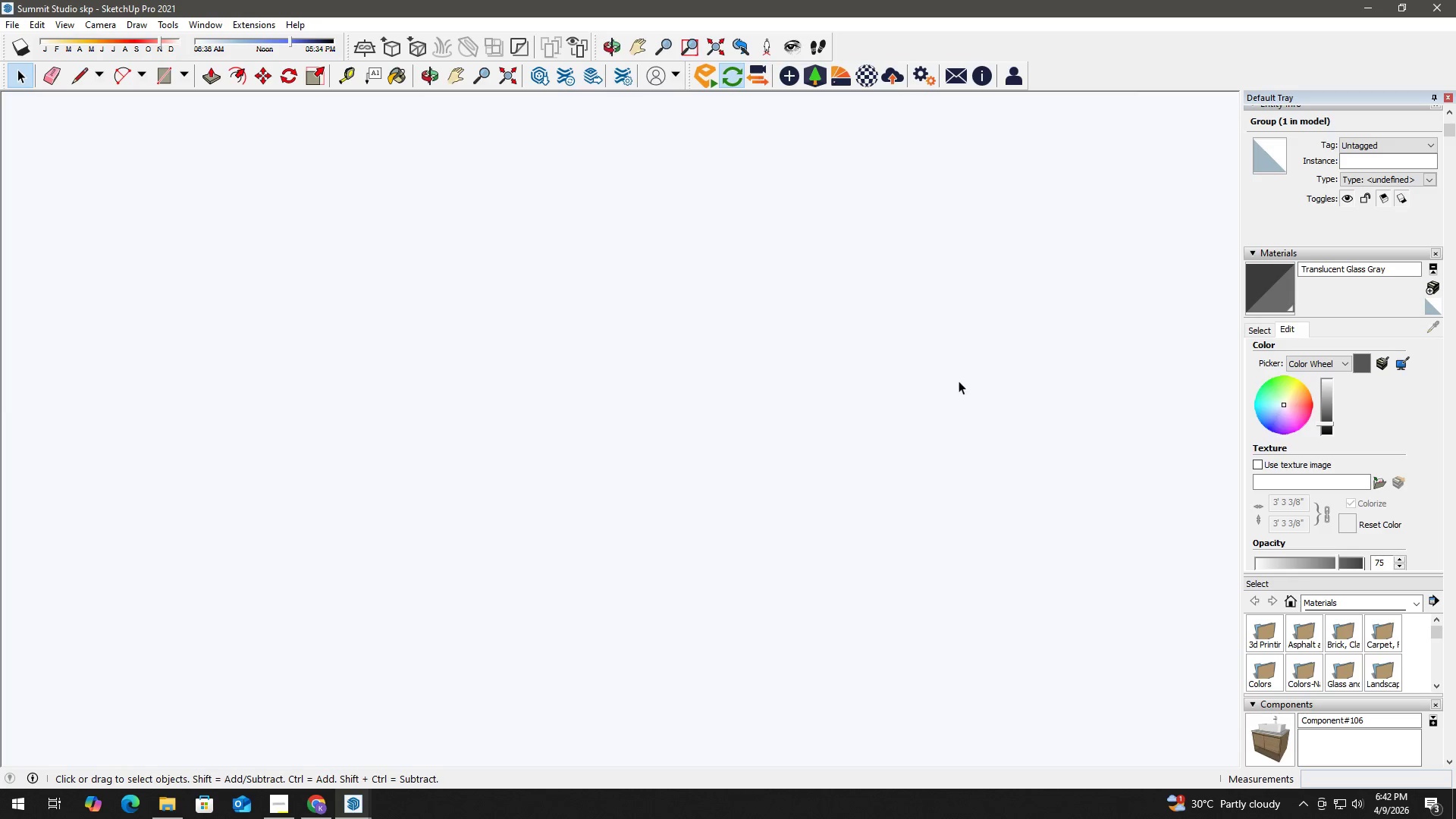 
left_click([715, 40])
 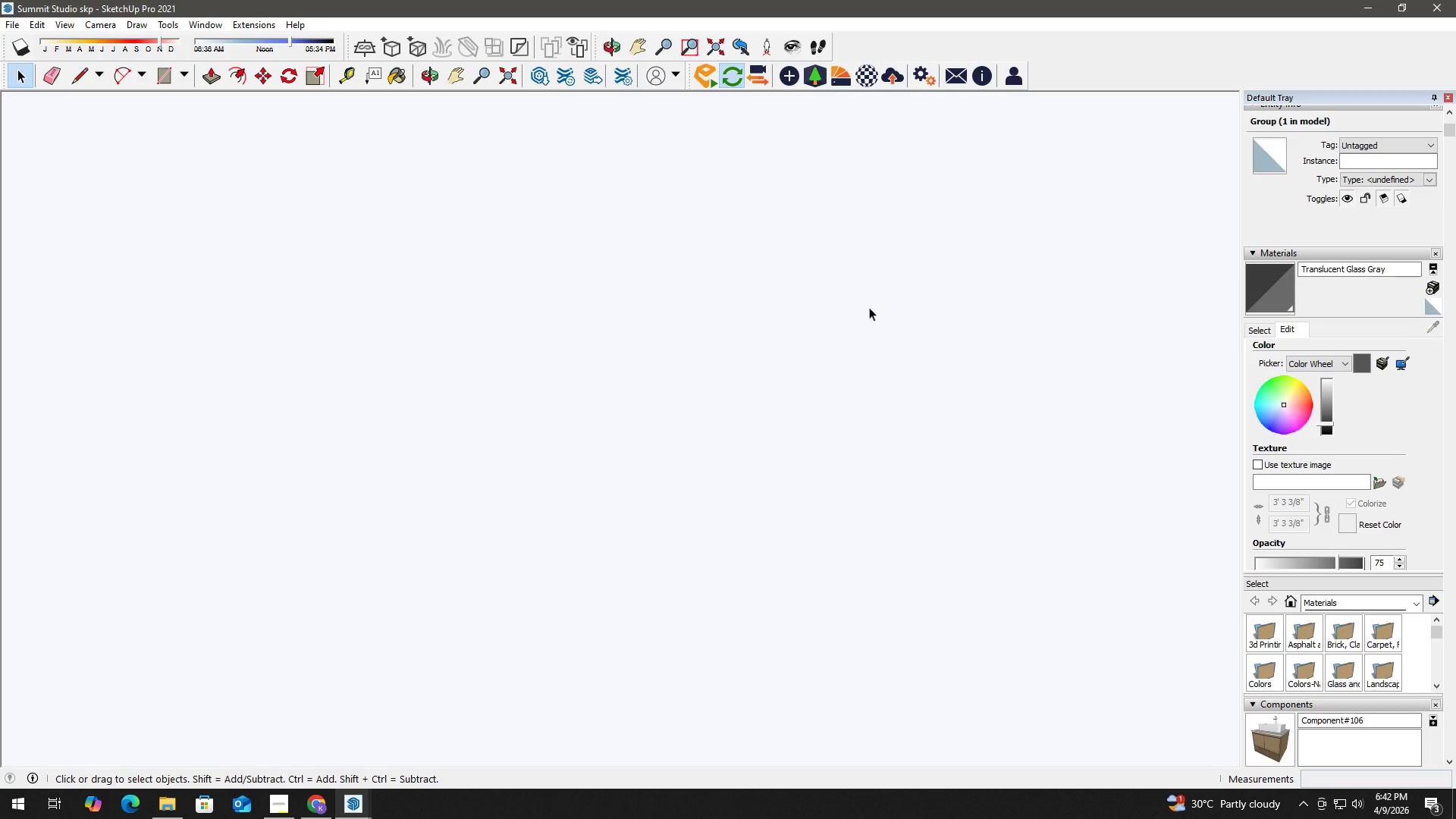 
scroll: coordinate [962, 173], scroll_direction: up, amount: 30.0
 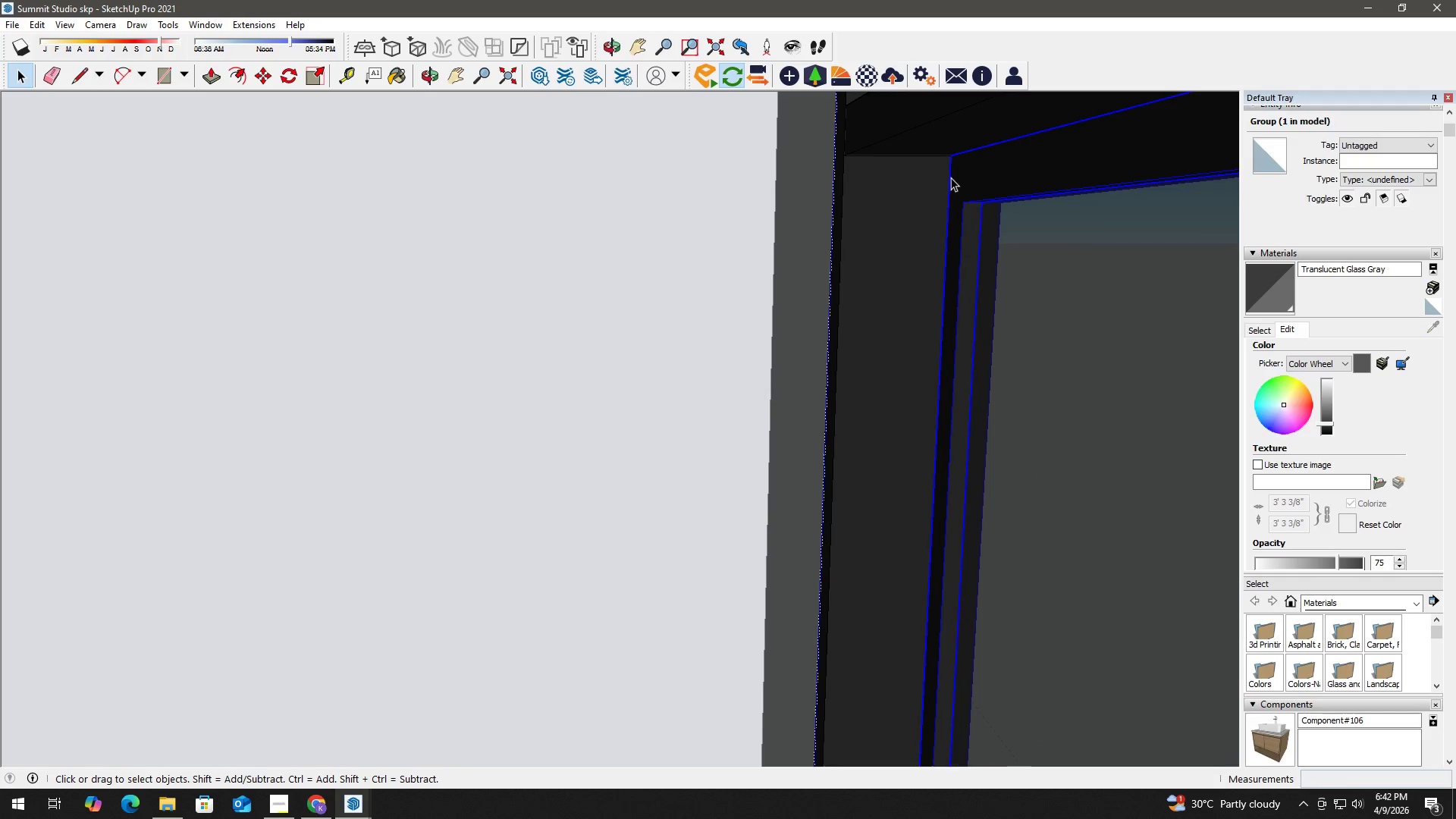 
type(mk)
 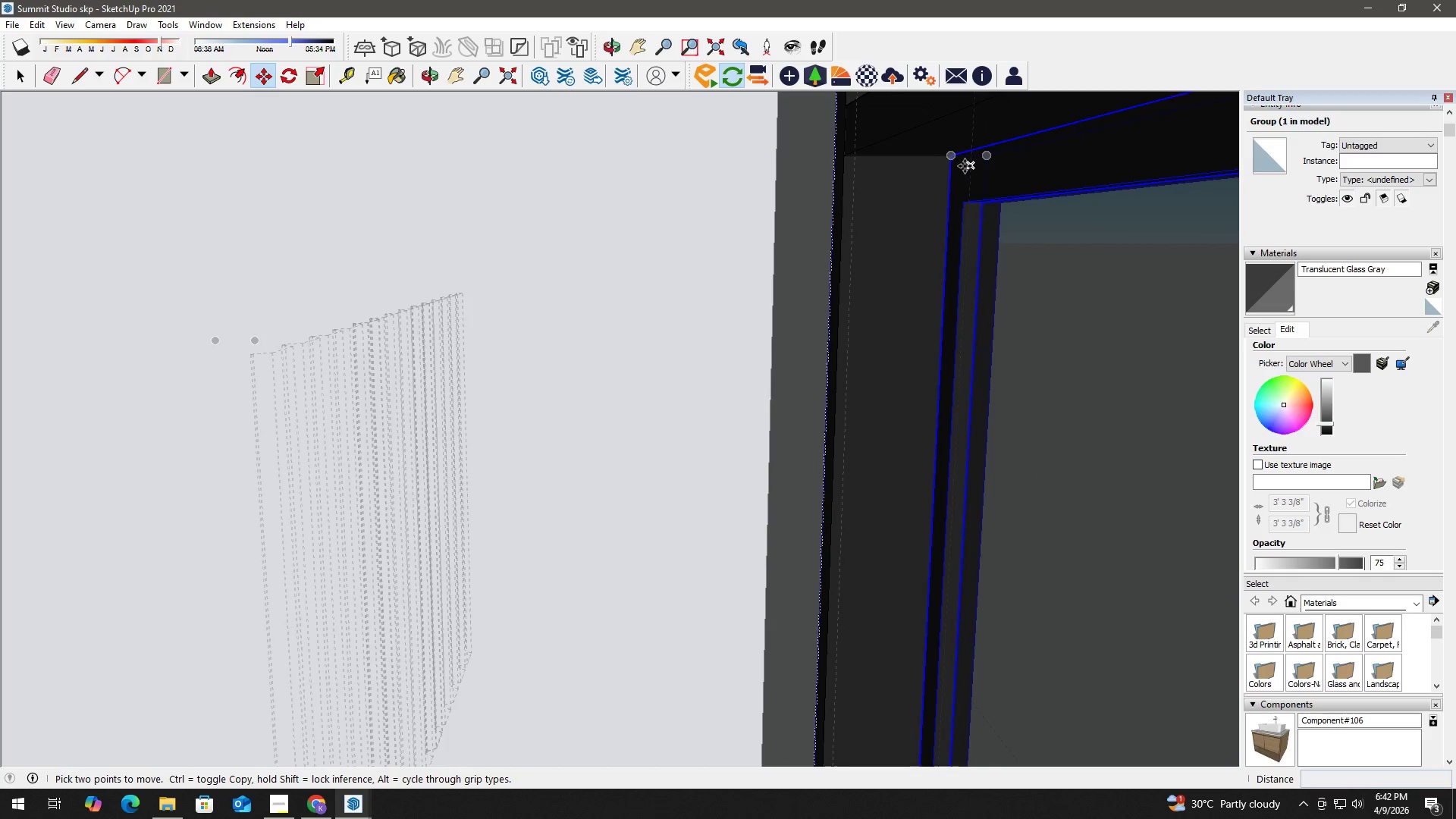 
scroll: coordinate [969, 157], scroll_direction: up, amount: 12.0
 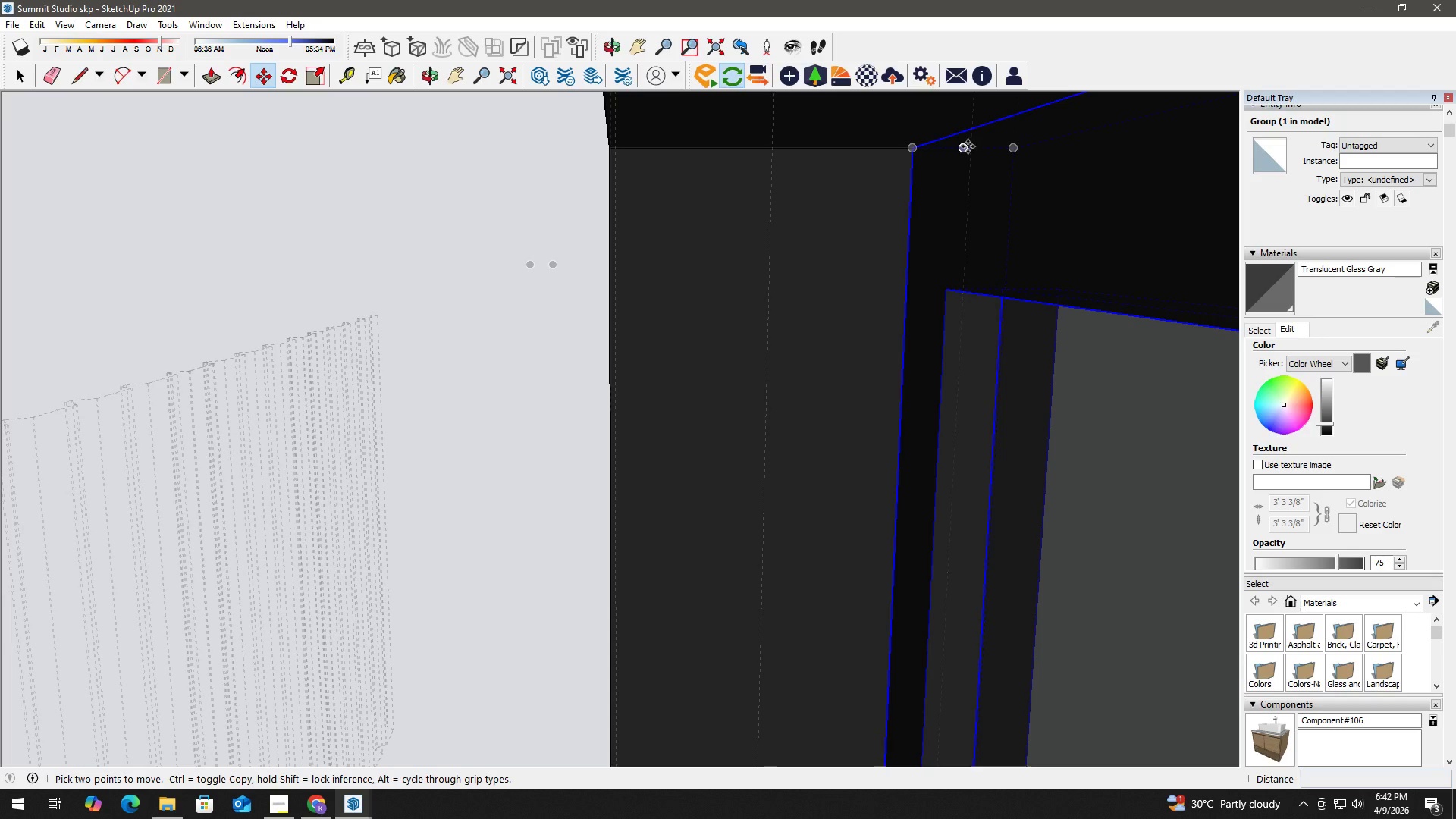 
left_click([966, 146])
 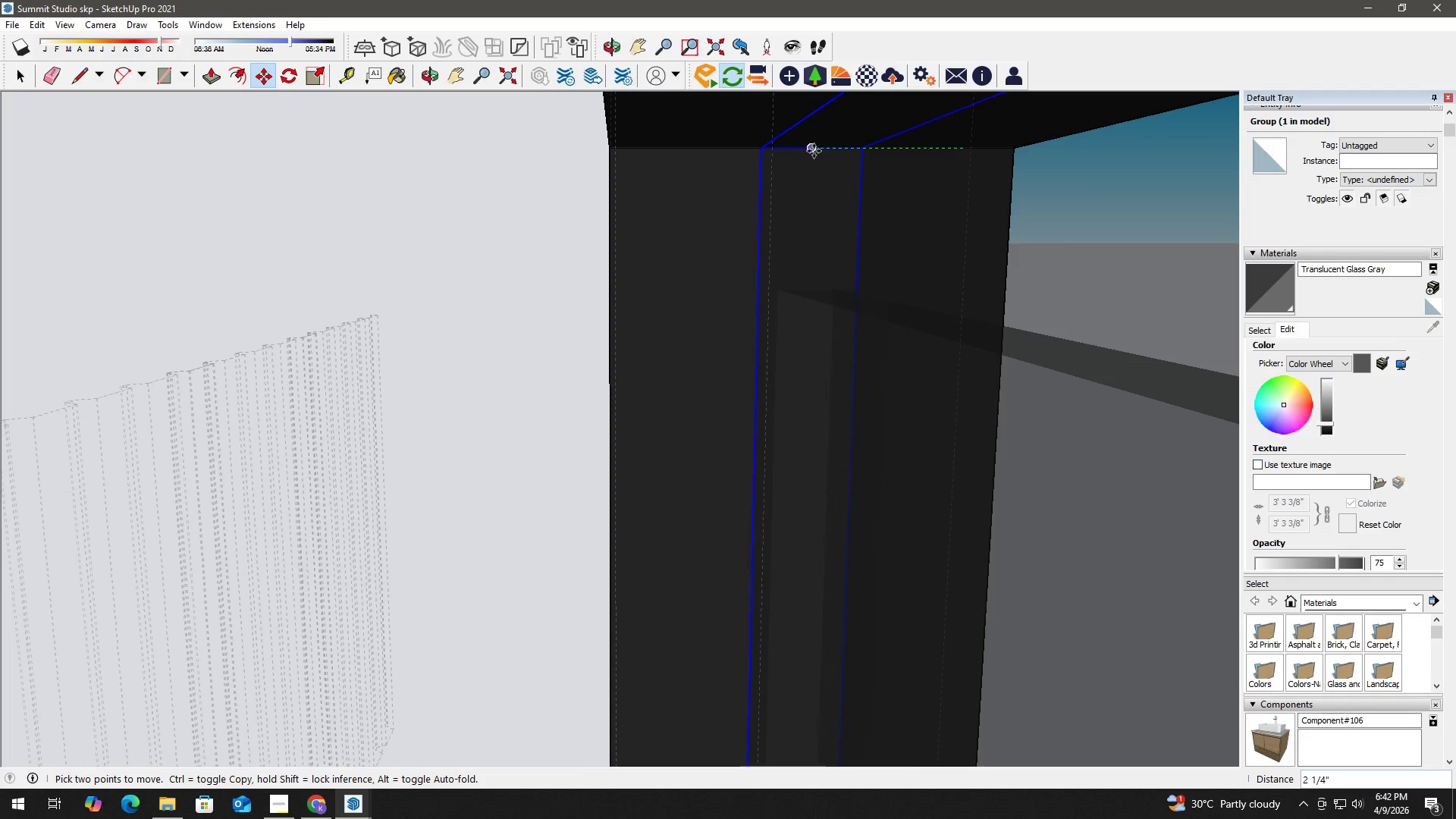 
left_click([812, 151])
 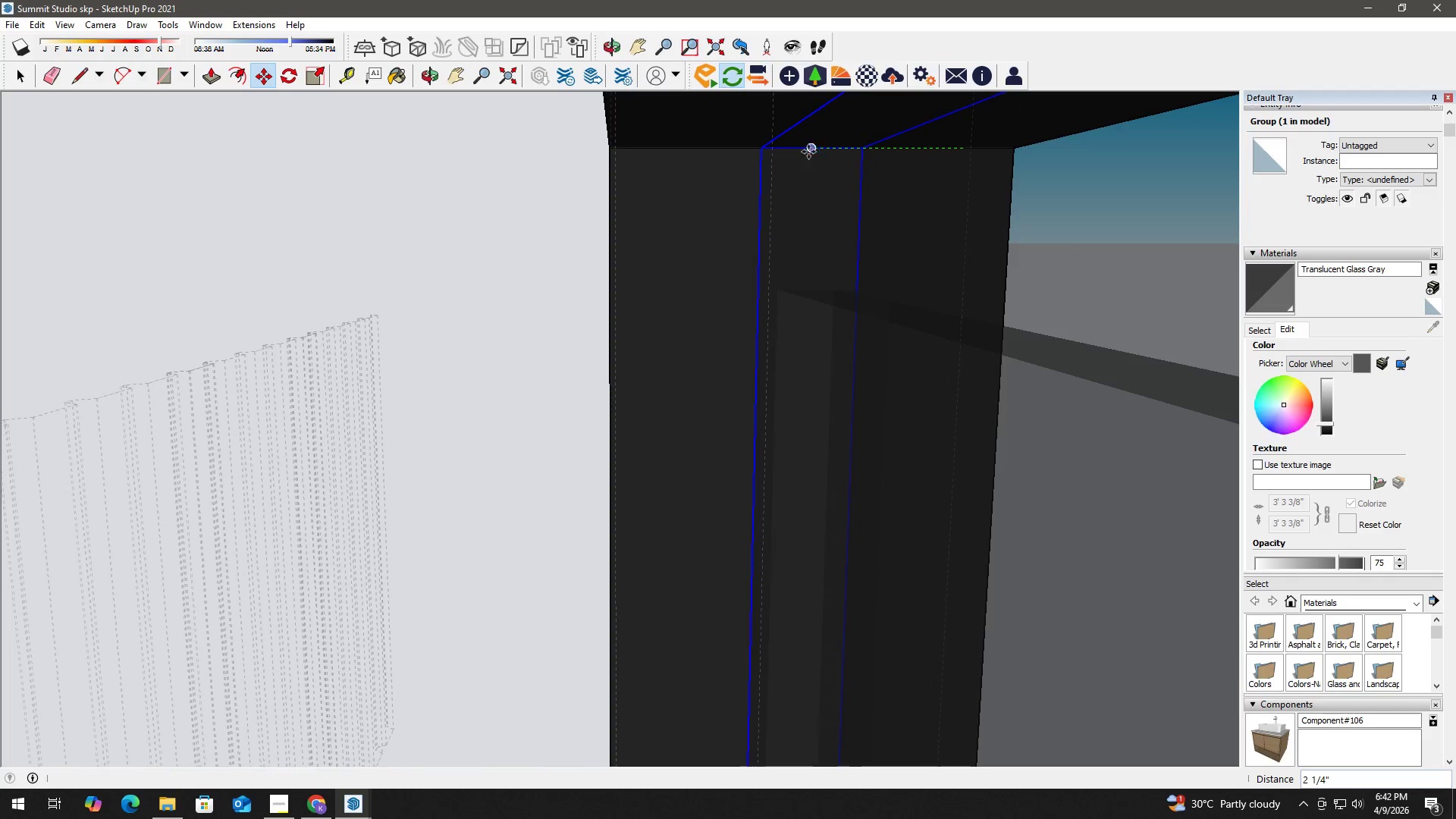 
key(Space)
 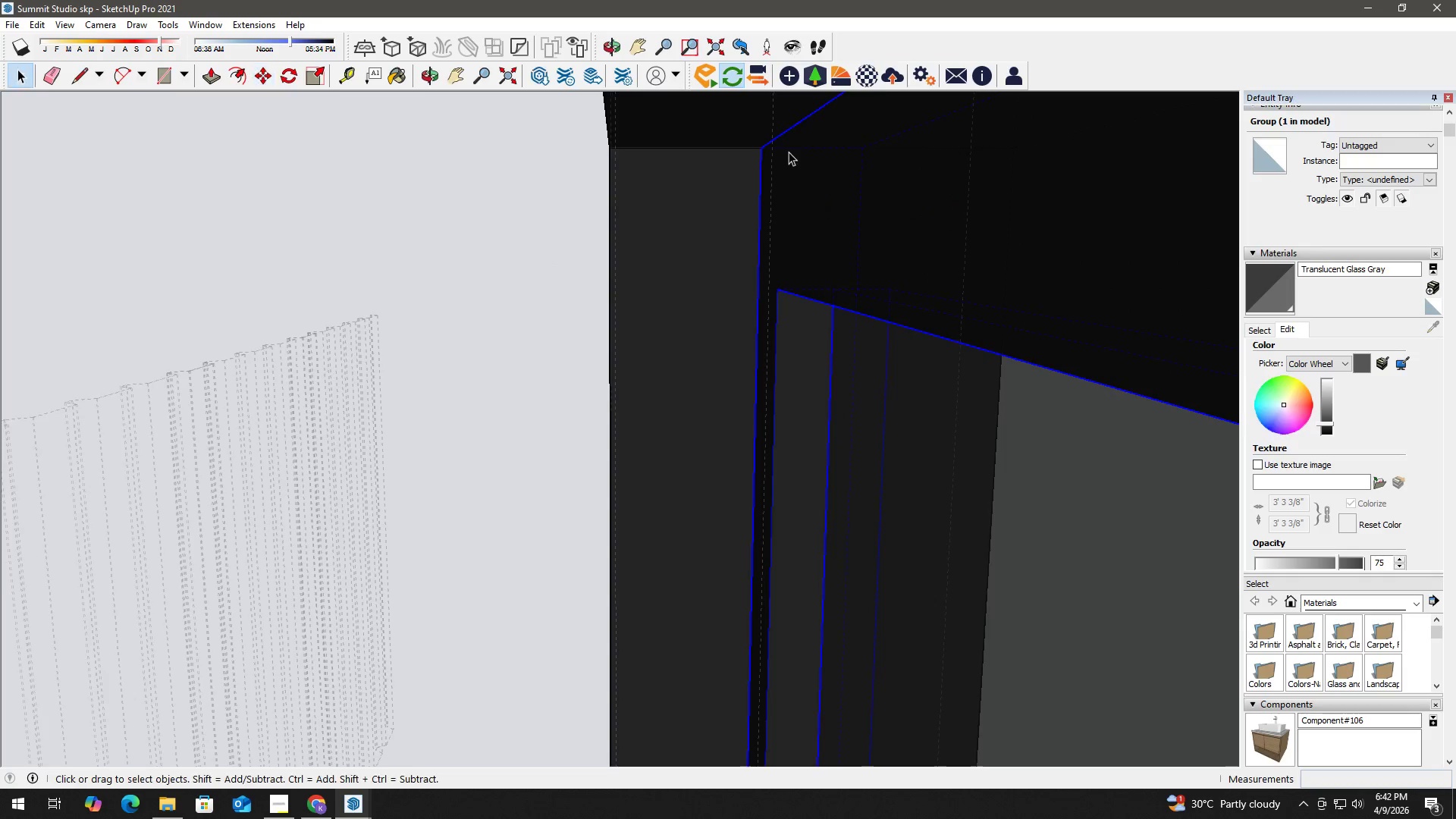 
scroll: coordinate [731, 199], scroll_direction: down, amount: 20.0
 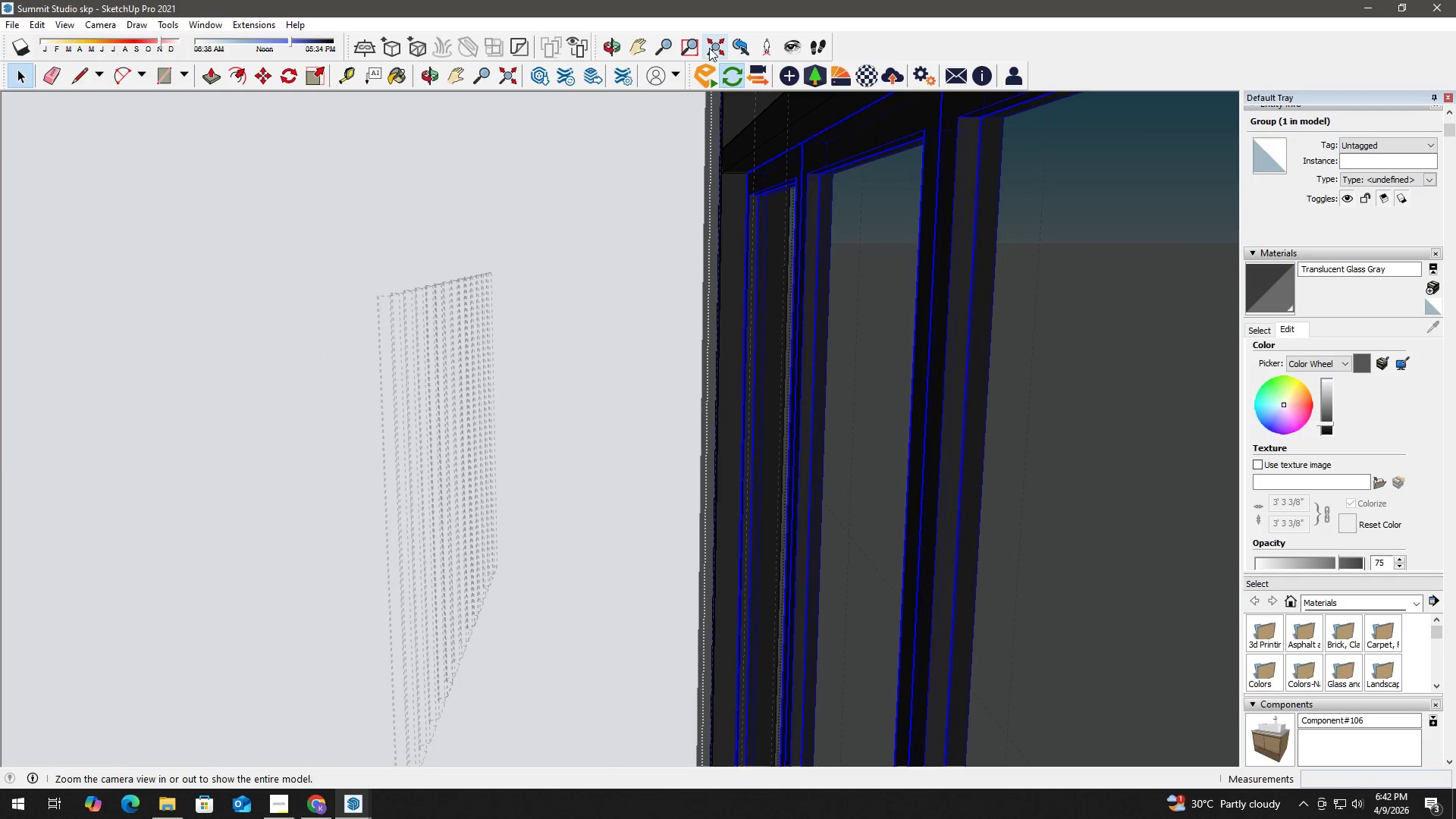 
left_click([712, 41])
 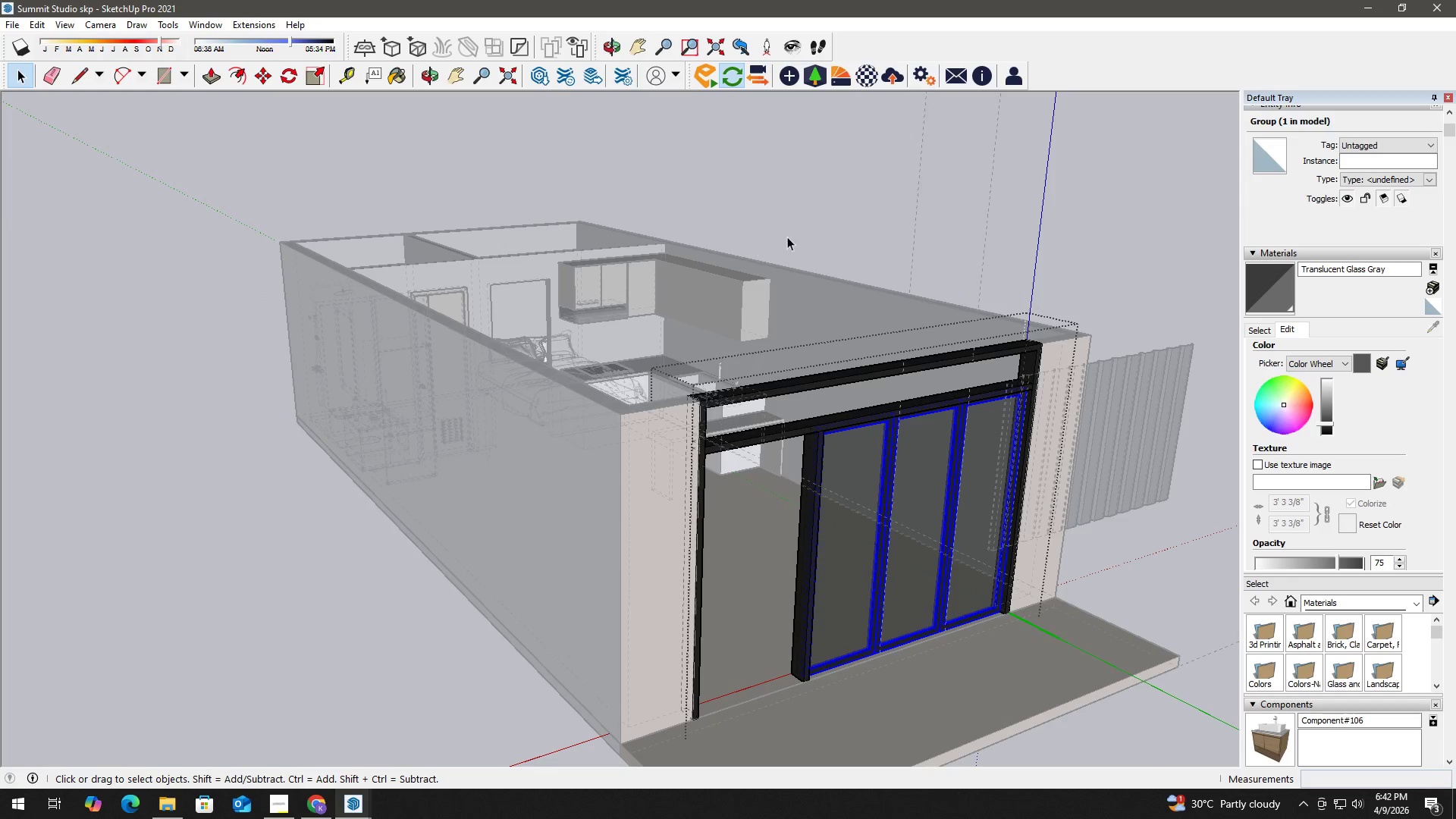 
double_click([1056, 159])
 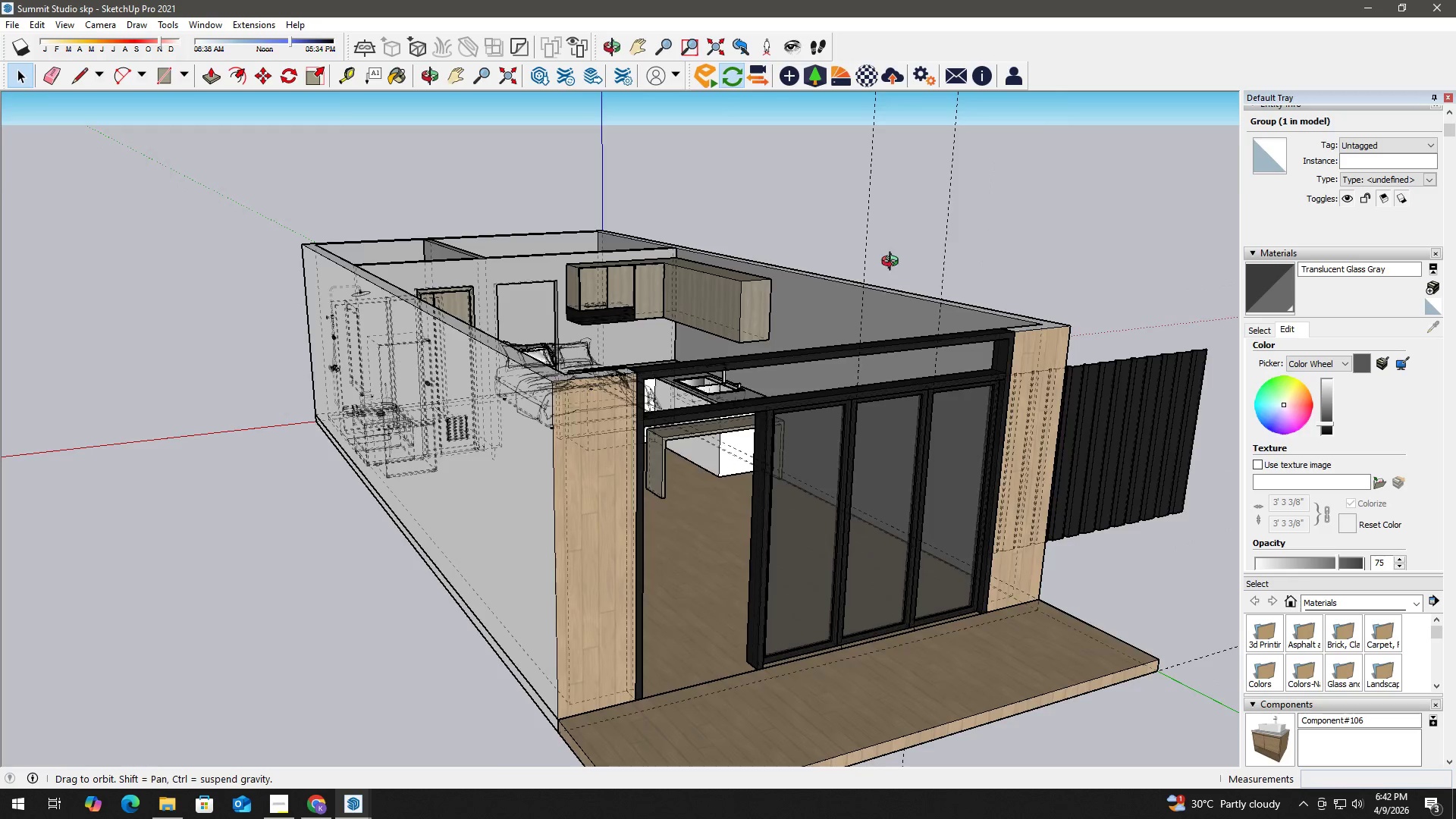 
type(ke)
 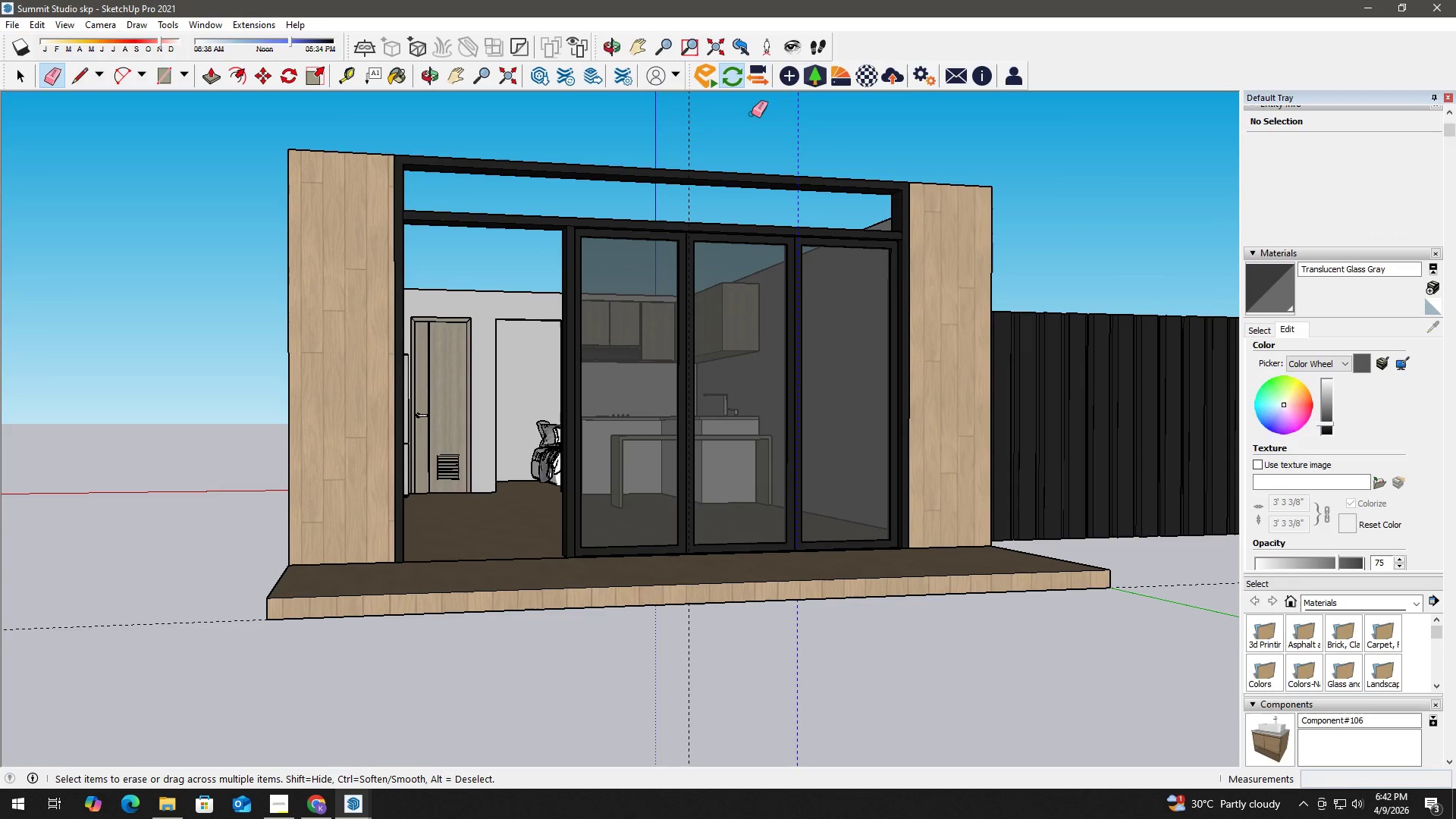 
left_click_drag(start_coordinate=[814, 124], to_coordinate=[678, 107])
 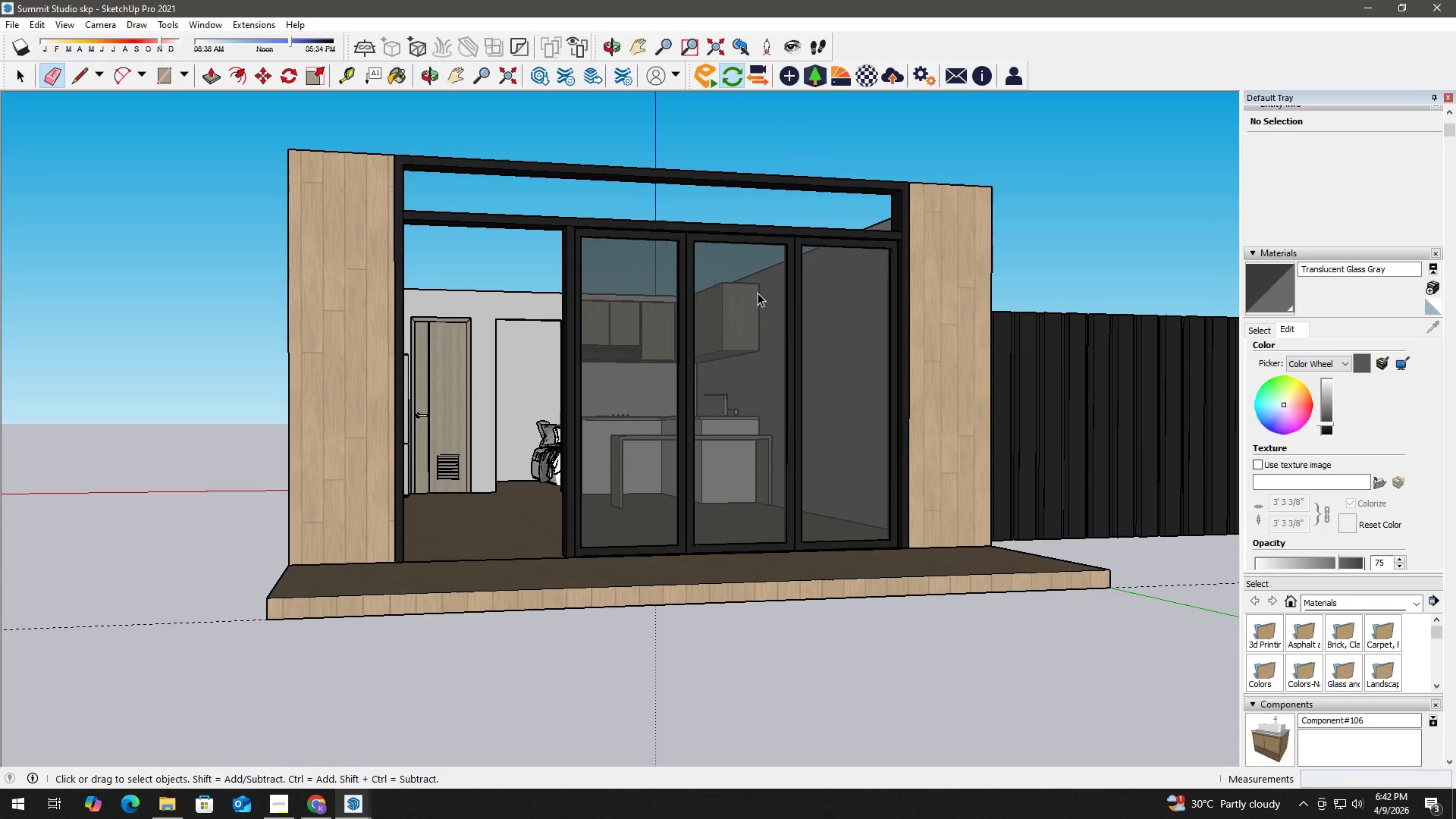 
scroll: coordinate [801, 171], scroll_direction: up, amount: 1.0
 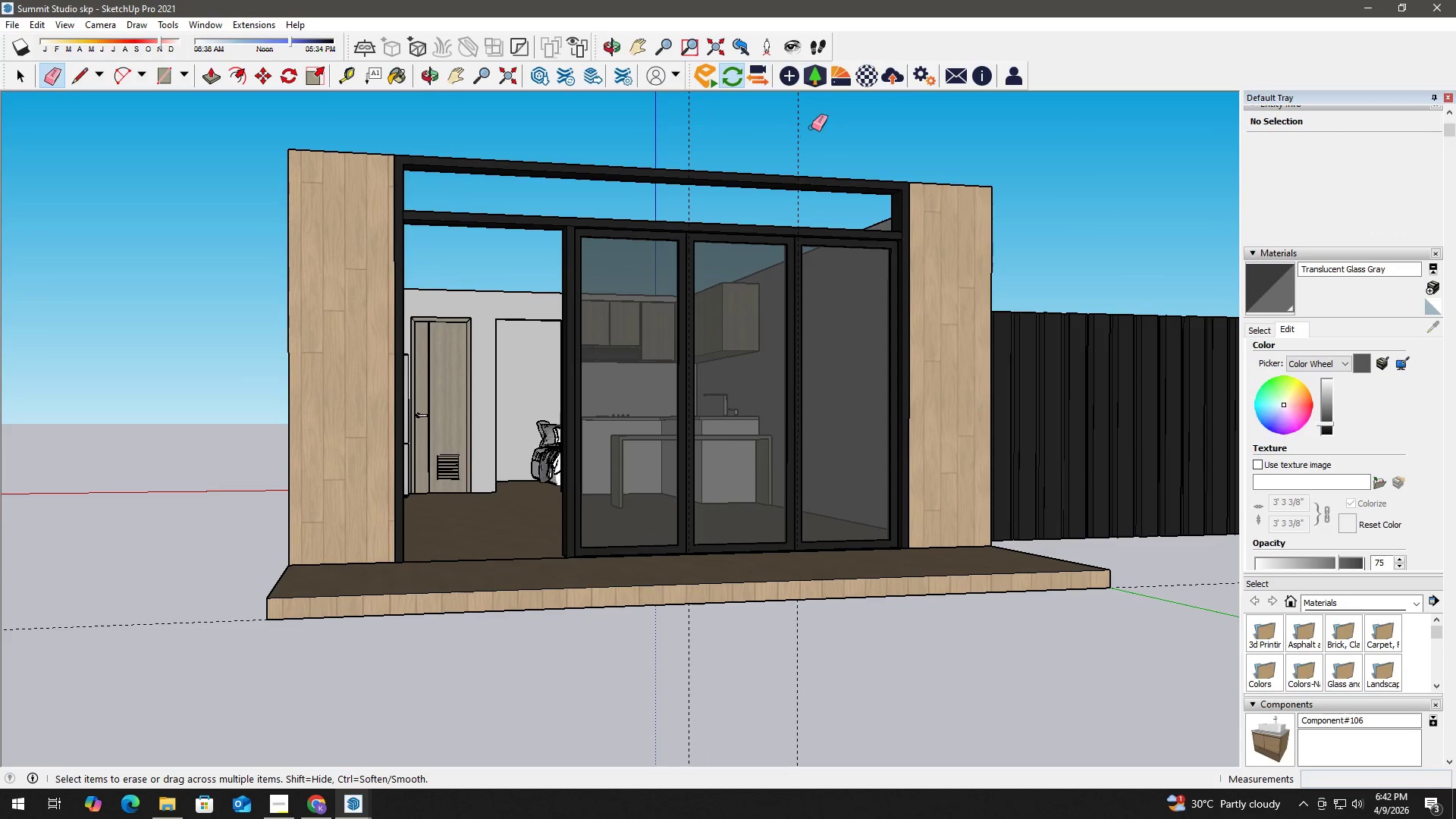 
scroll: coordinate [760, 336], scroll_direction: down, amount: 2.0
 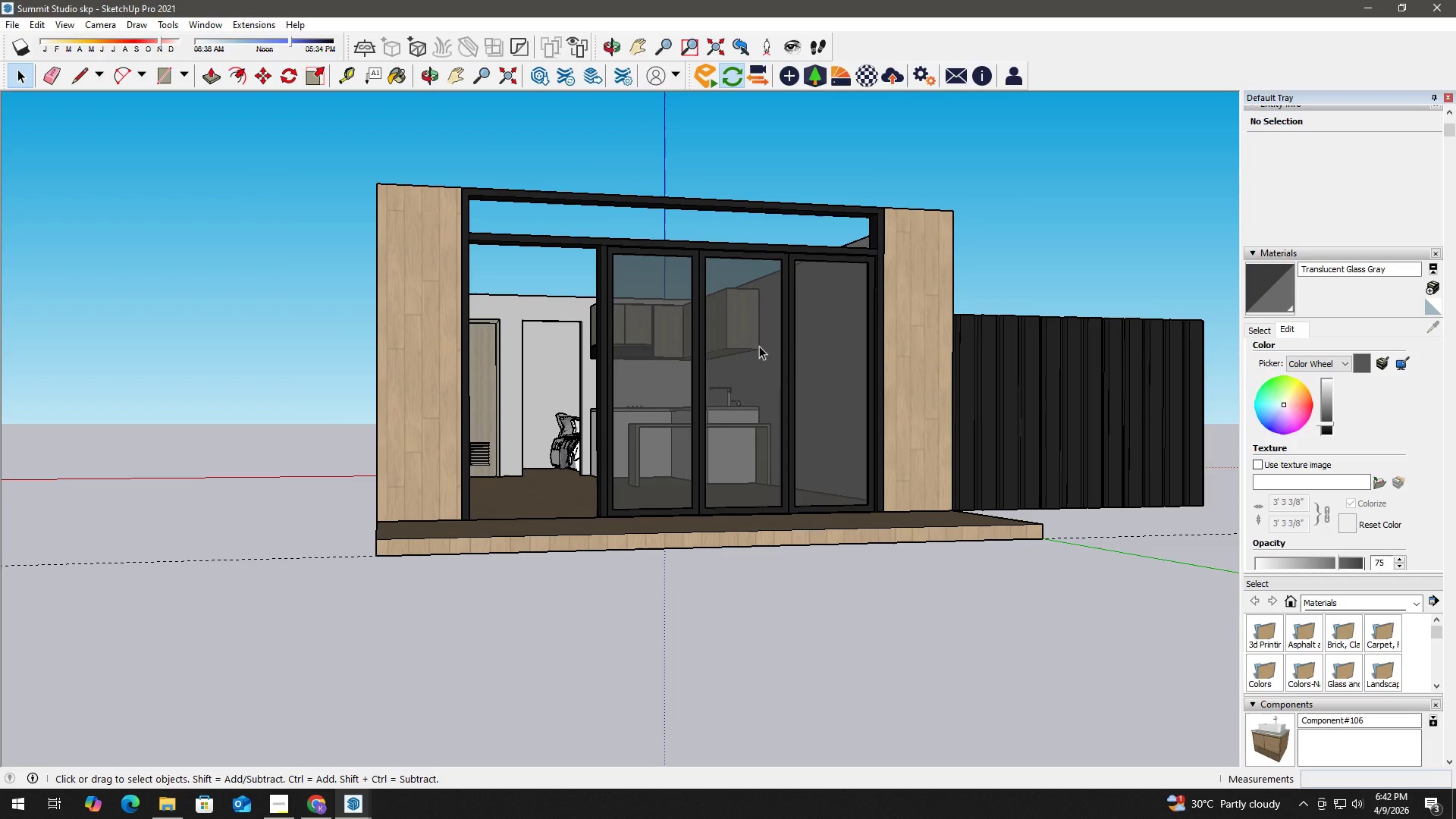 
wait(9.29)
 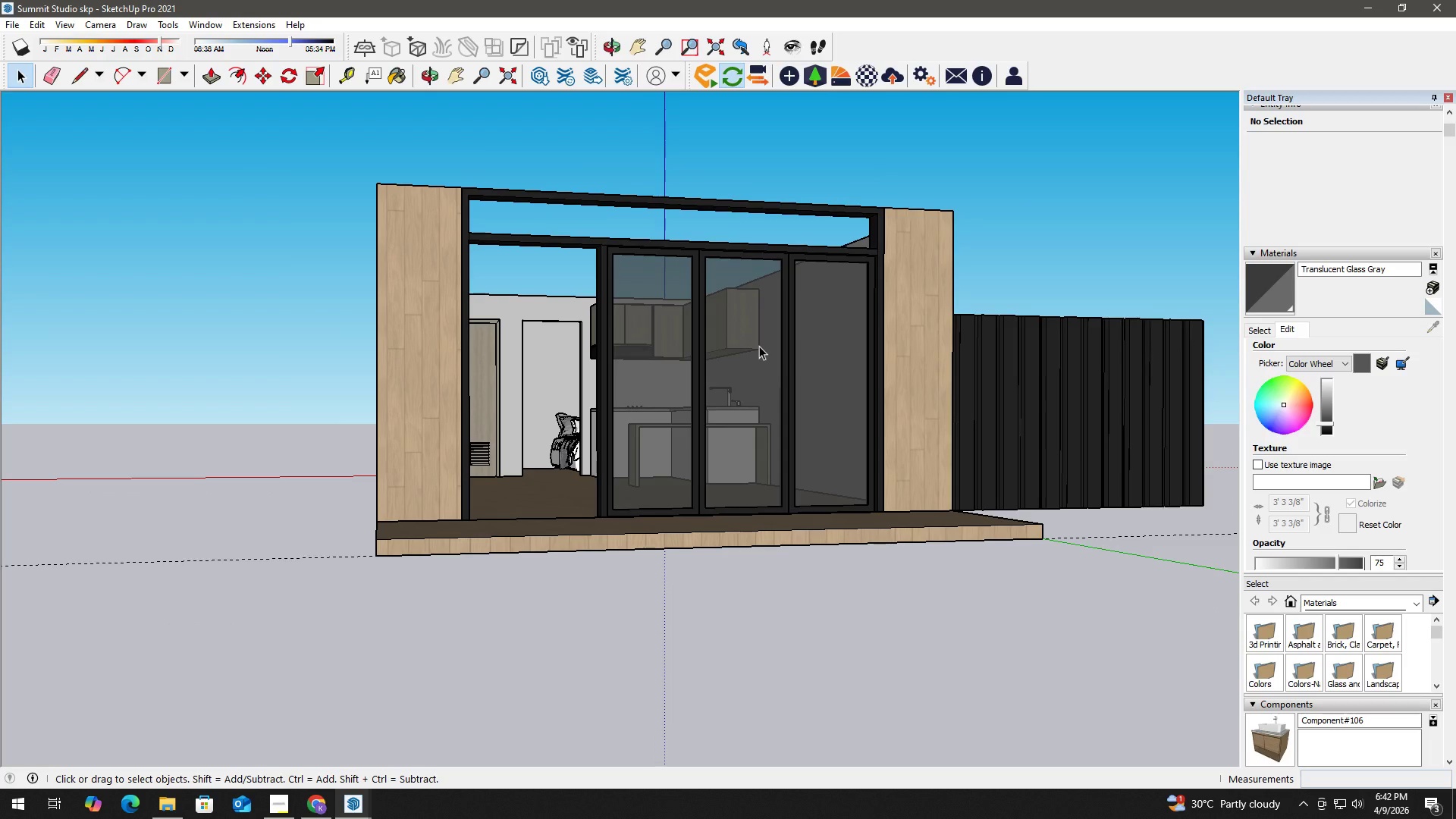 
key(Alt+Tab)
 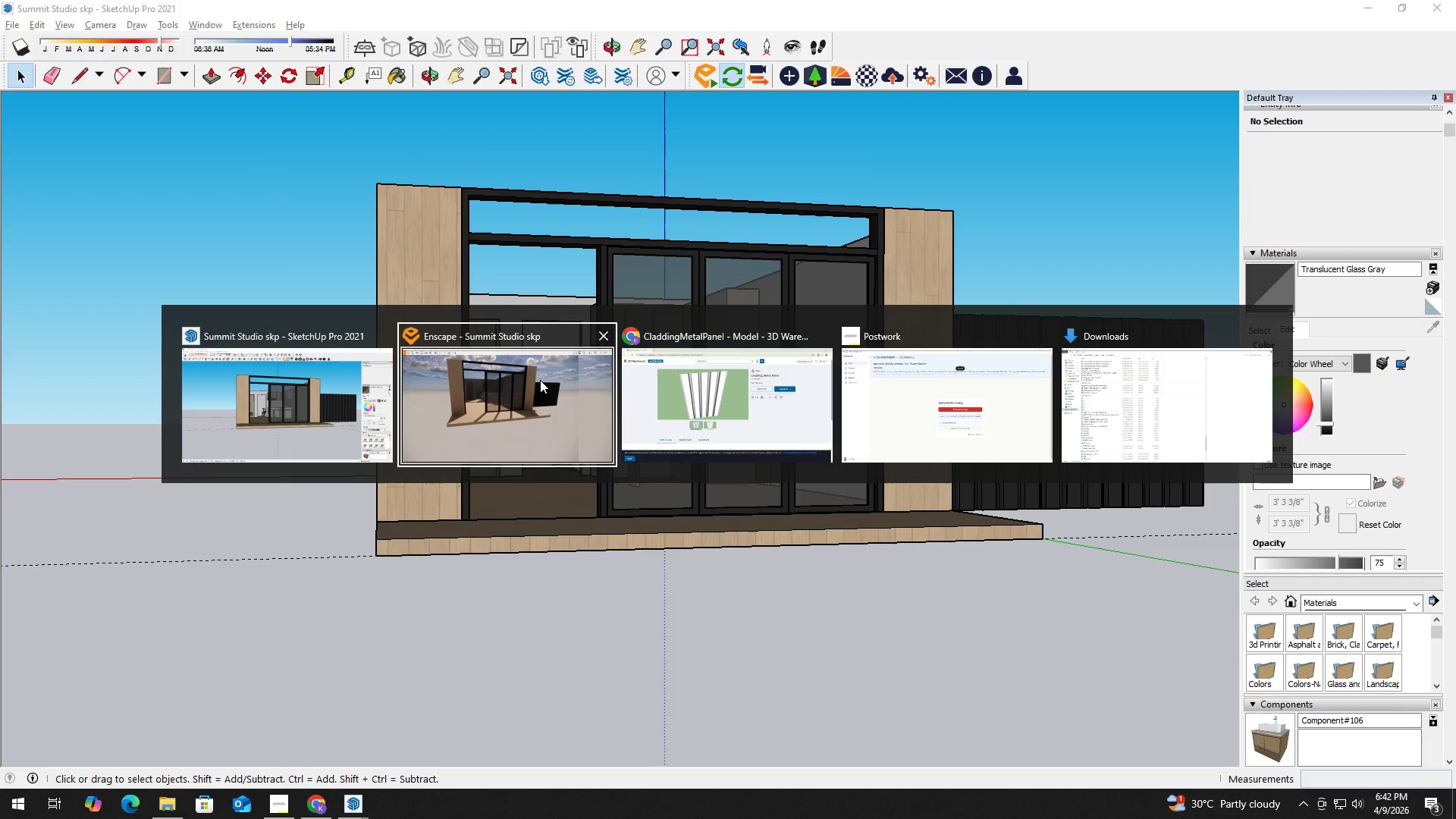 
left_click([534, 380])
 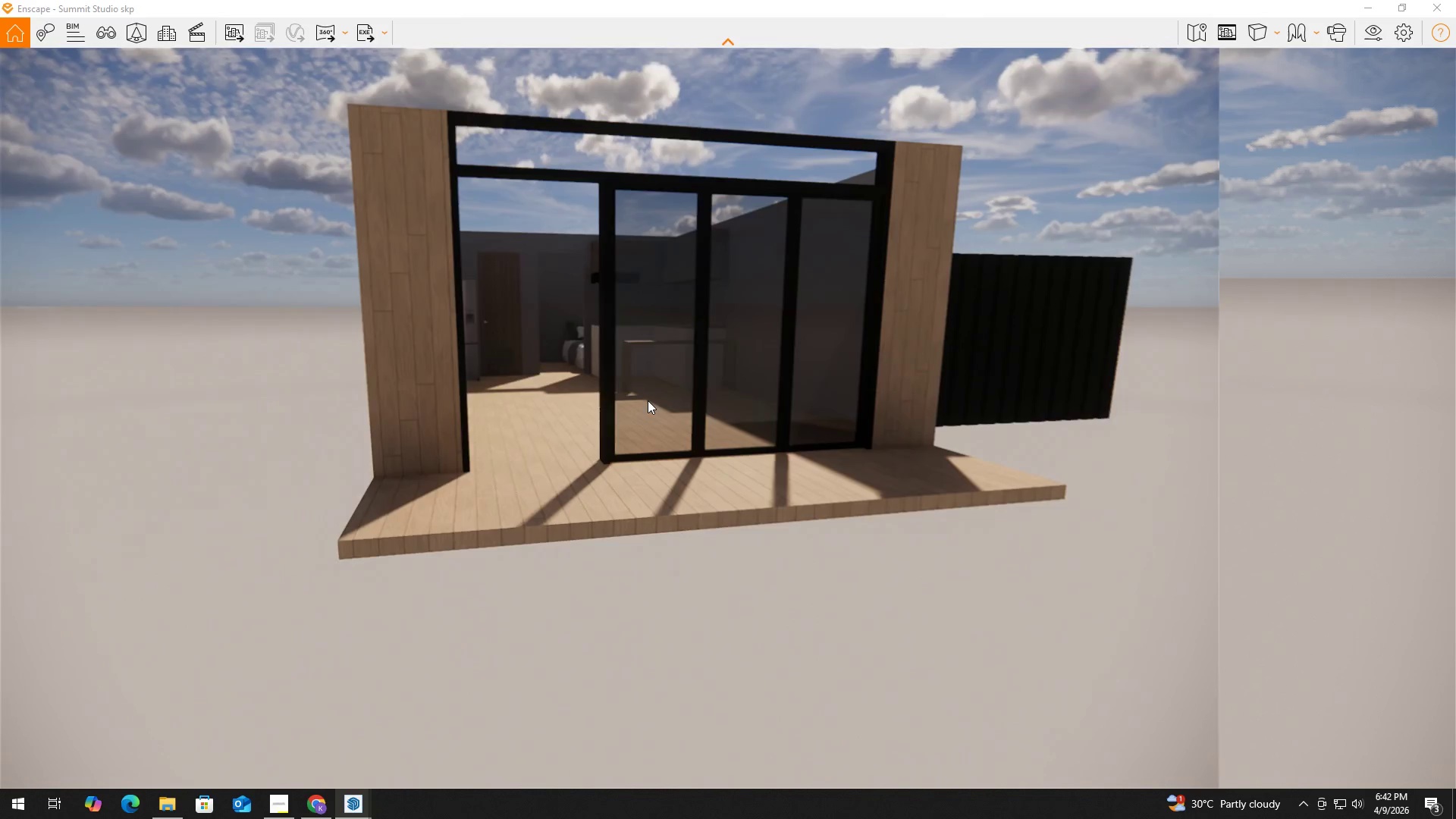 
type(dw)
 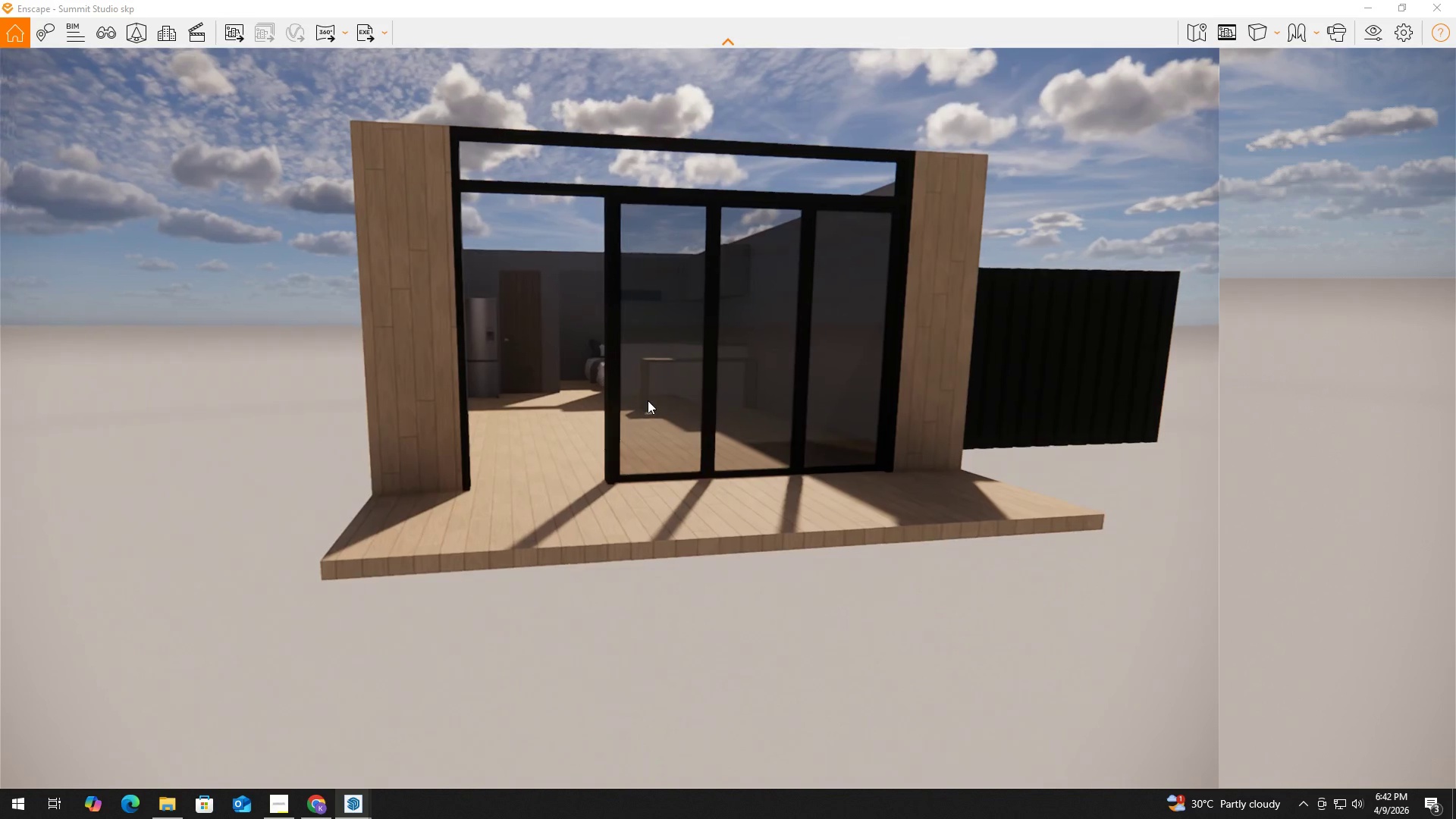 
key(Alt+AltLeft)
 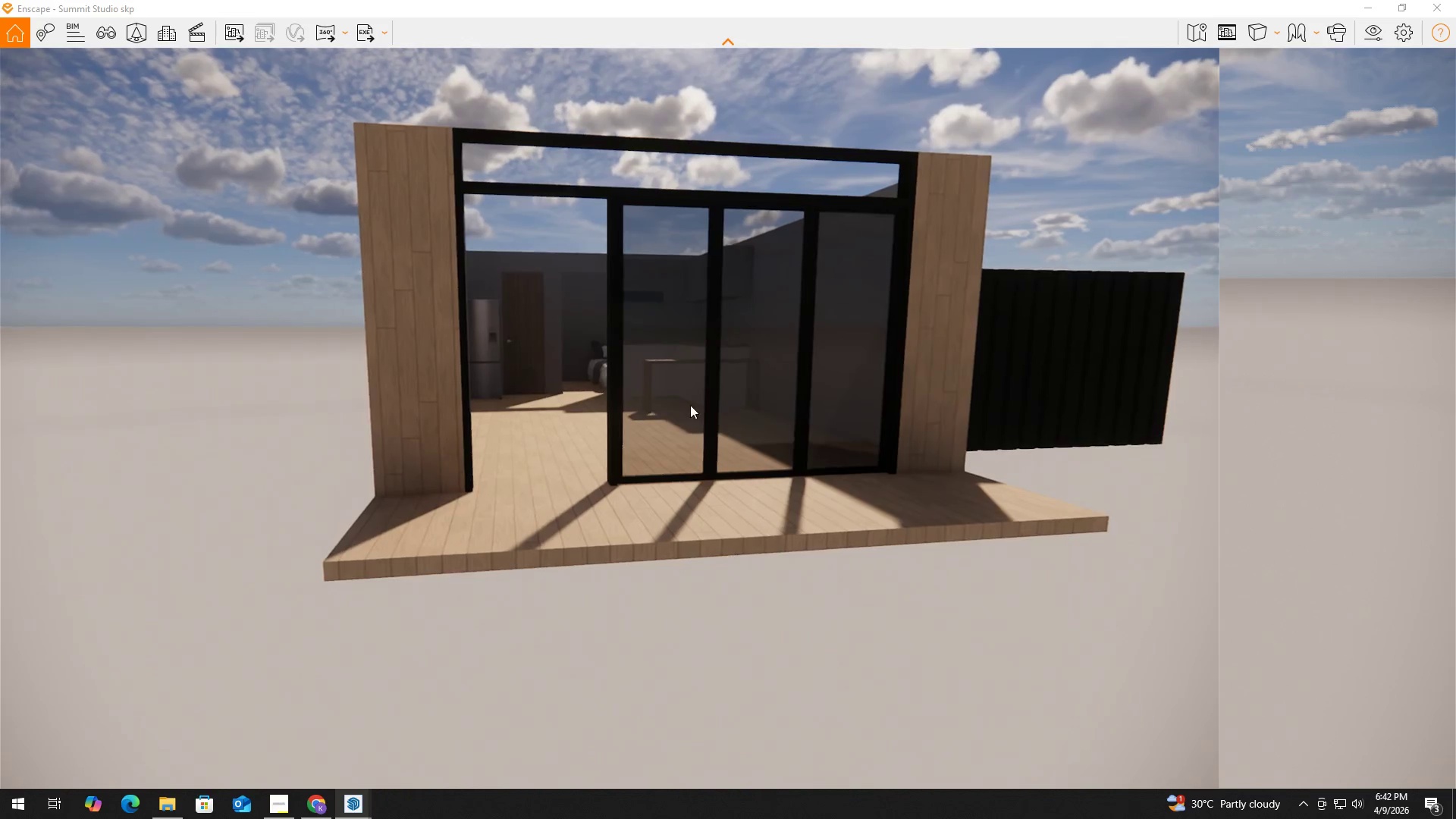 
key(Alt+Tab)
 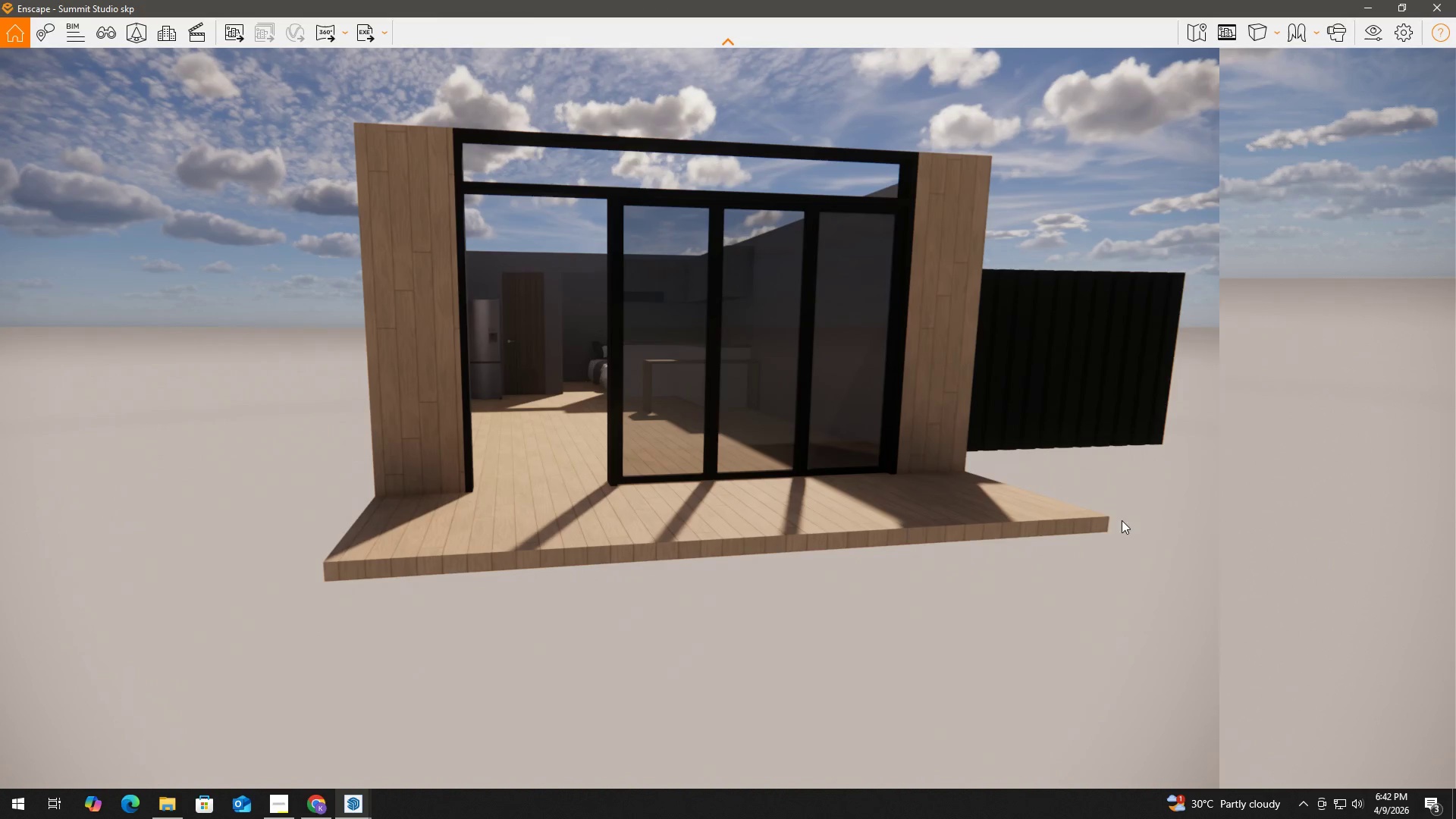 
key(Alt+Tab)
 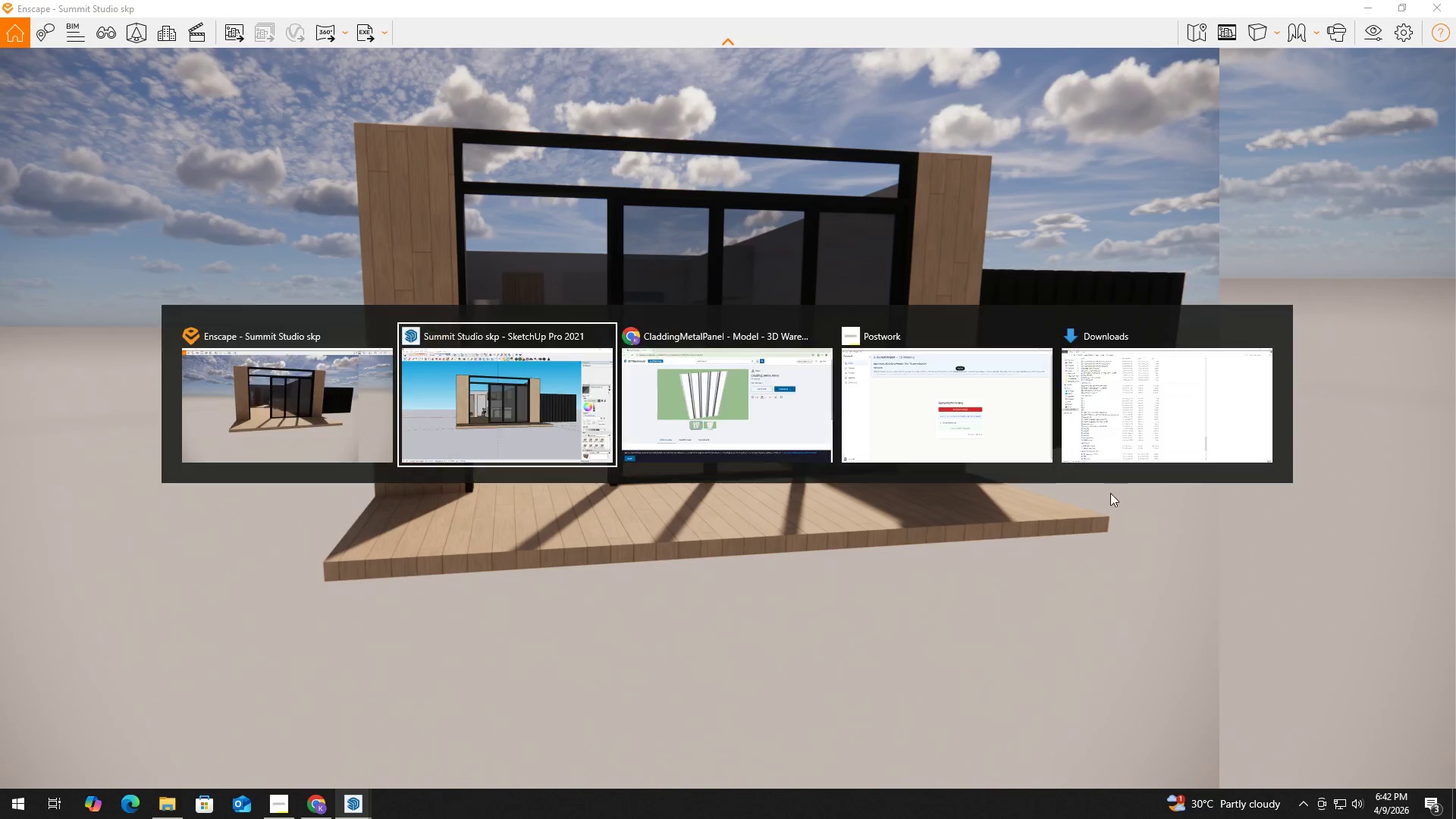 
key(Alt+Tab)
 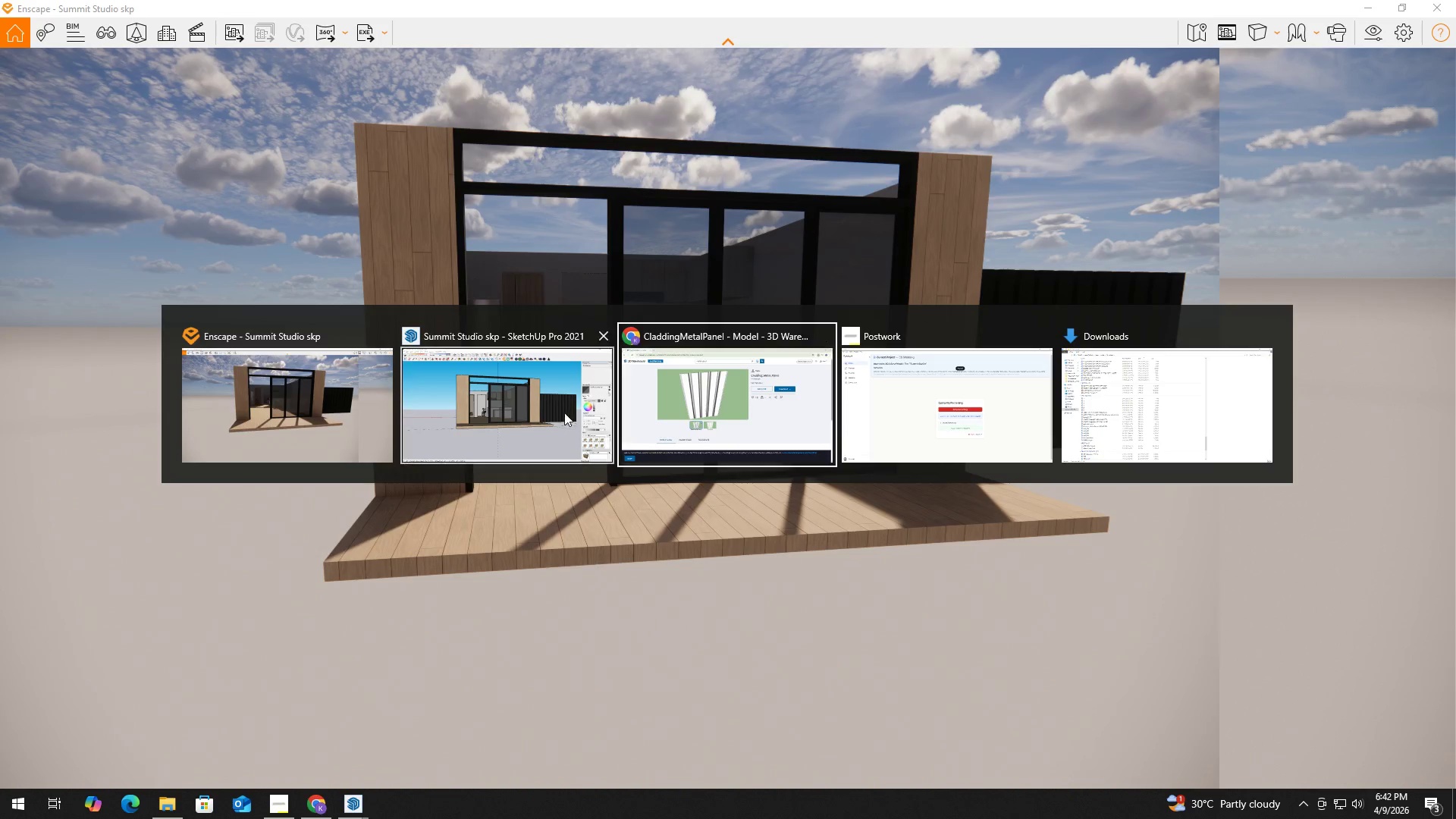 
left_click([546, 405])
 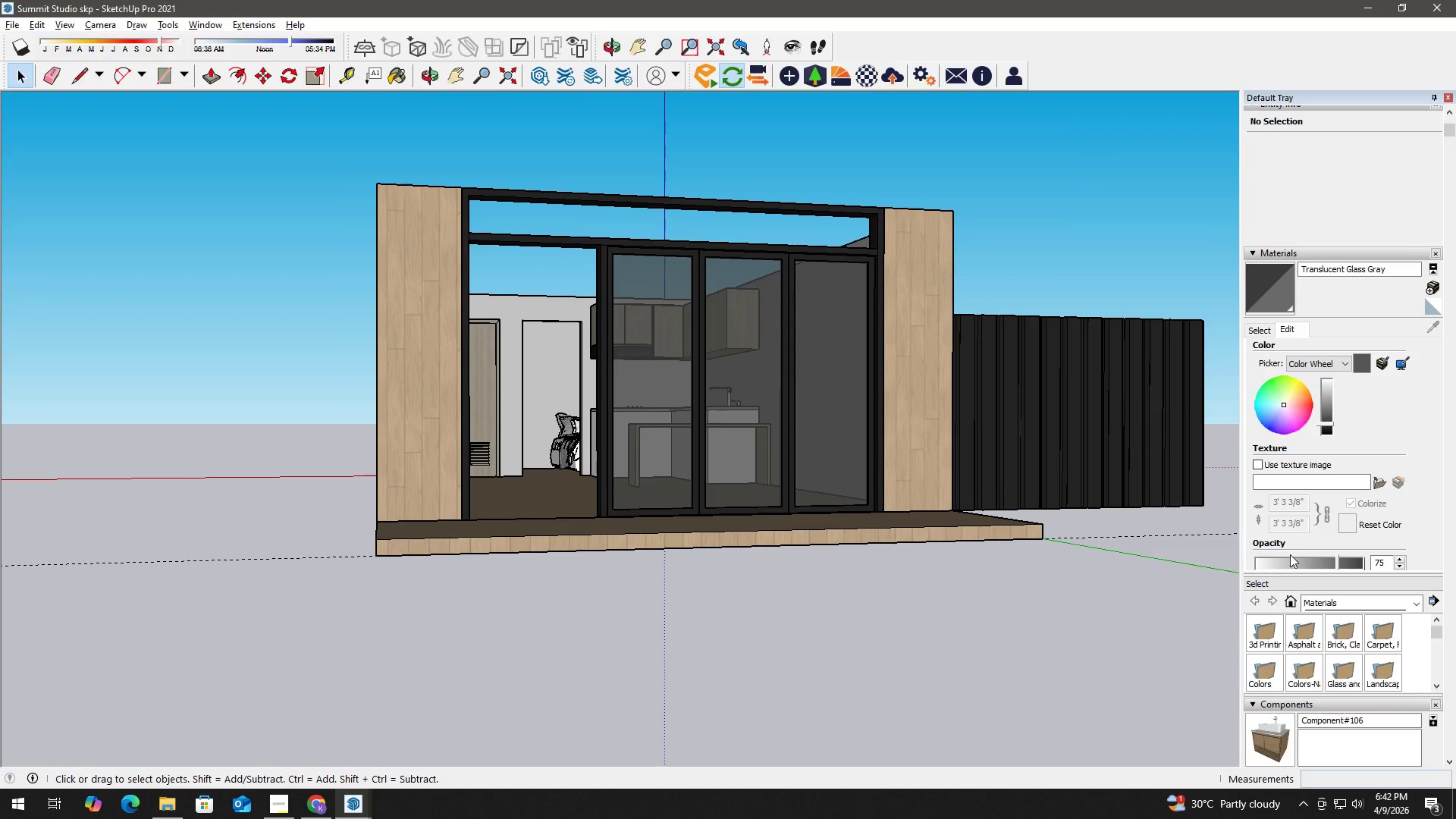 
scroll: coordinate [1296, 586], scroll_direction: down, amount: 2.0
 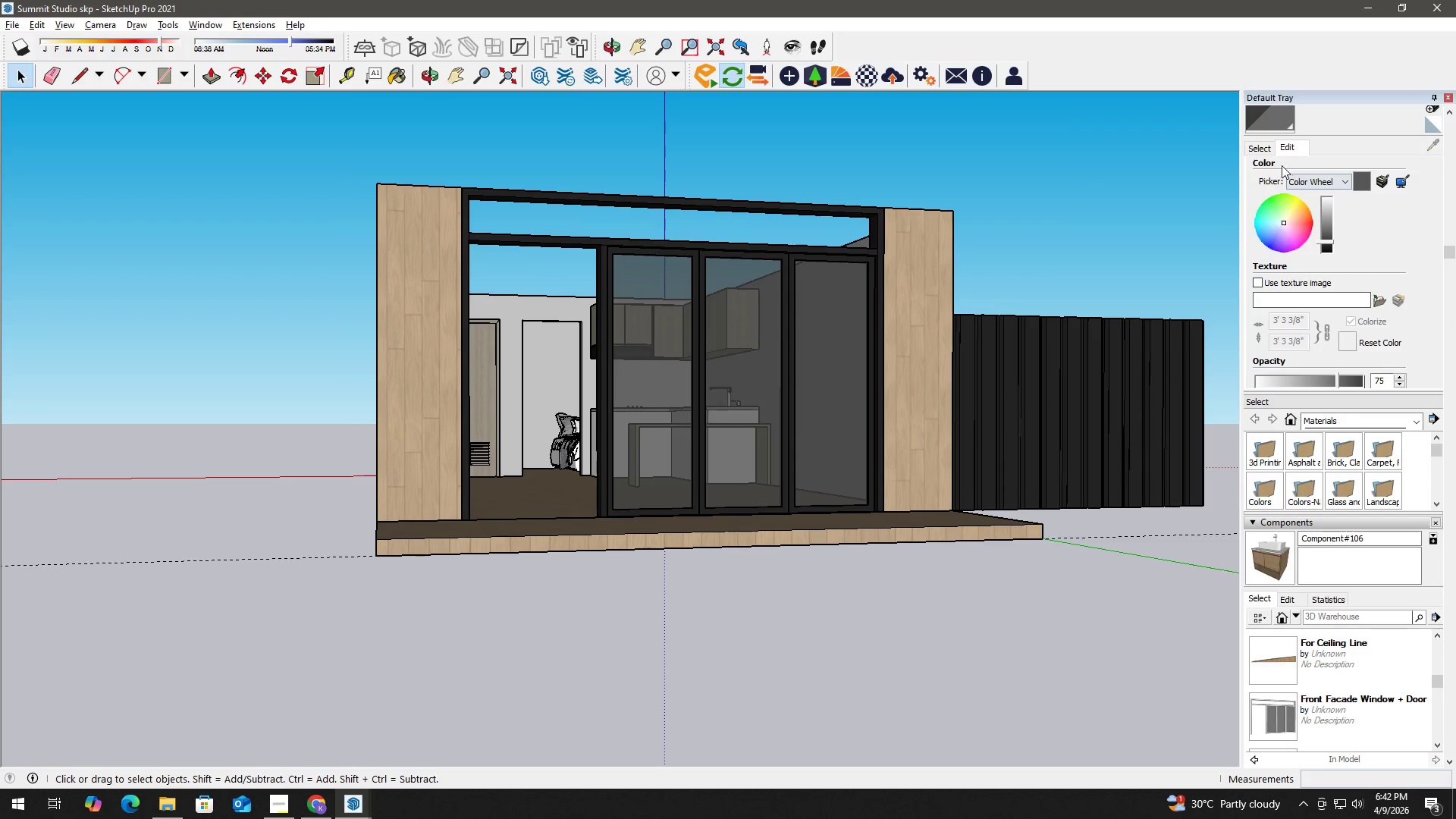 
left_click([1303, 96])
 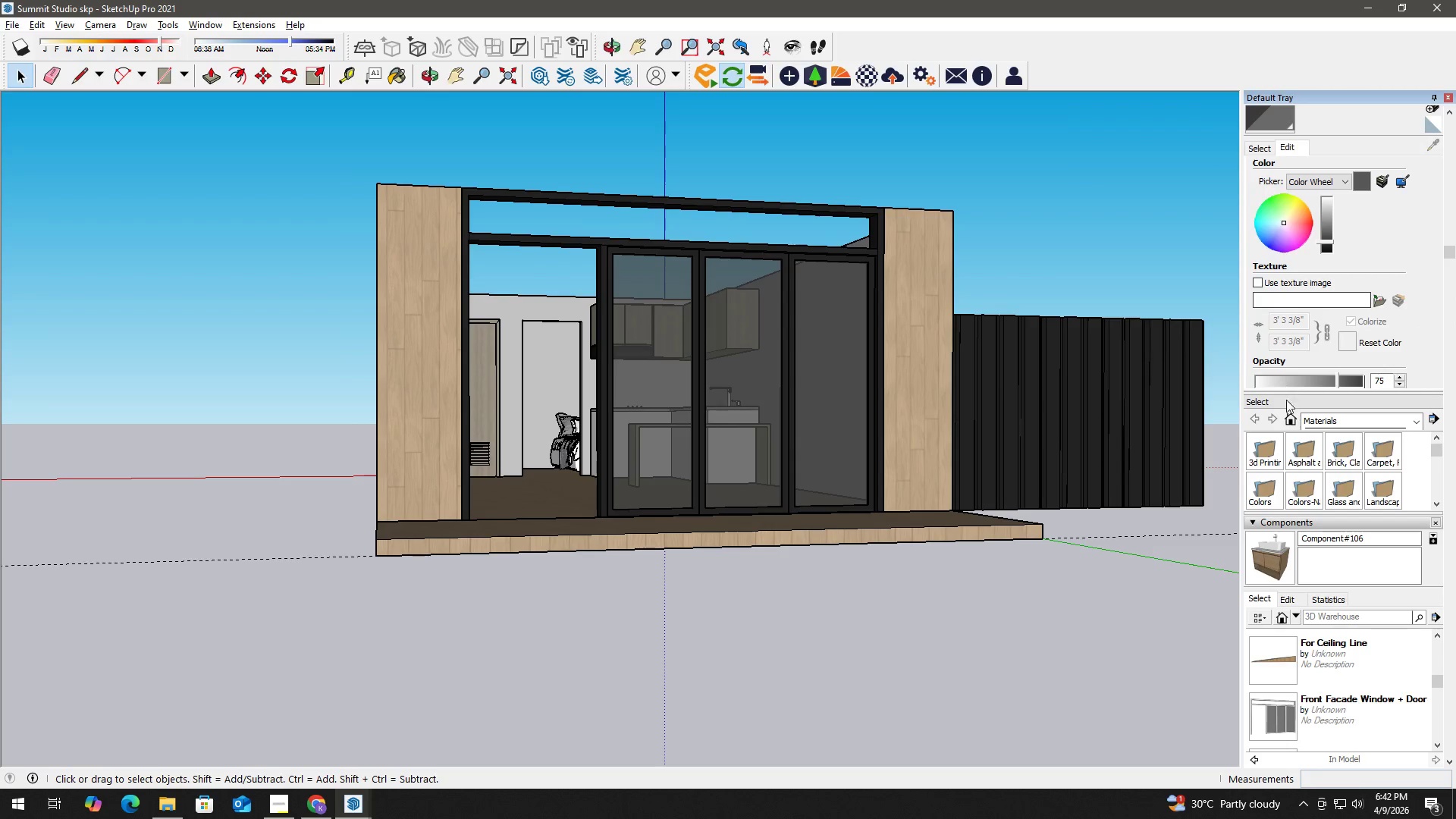 
scroll: coordinate [1301, 449], scroll_direction: down, amount: 2.0
 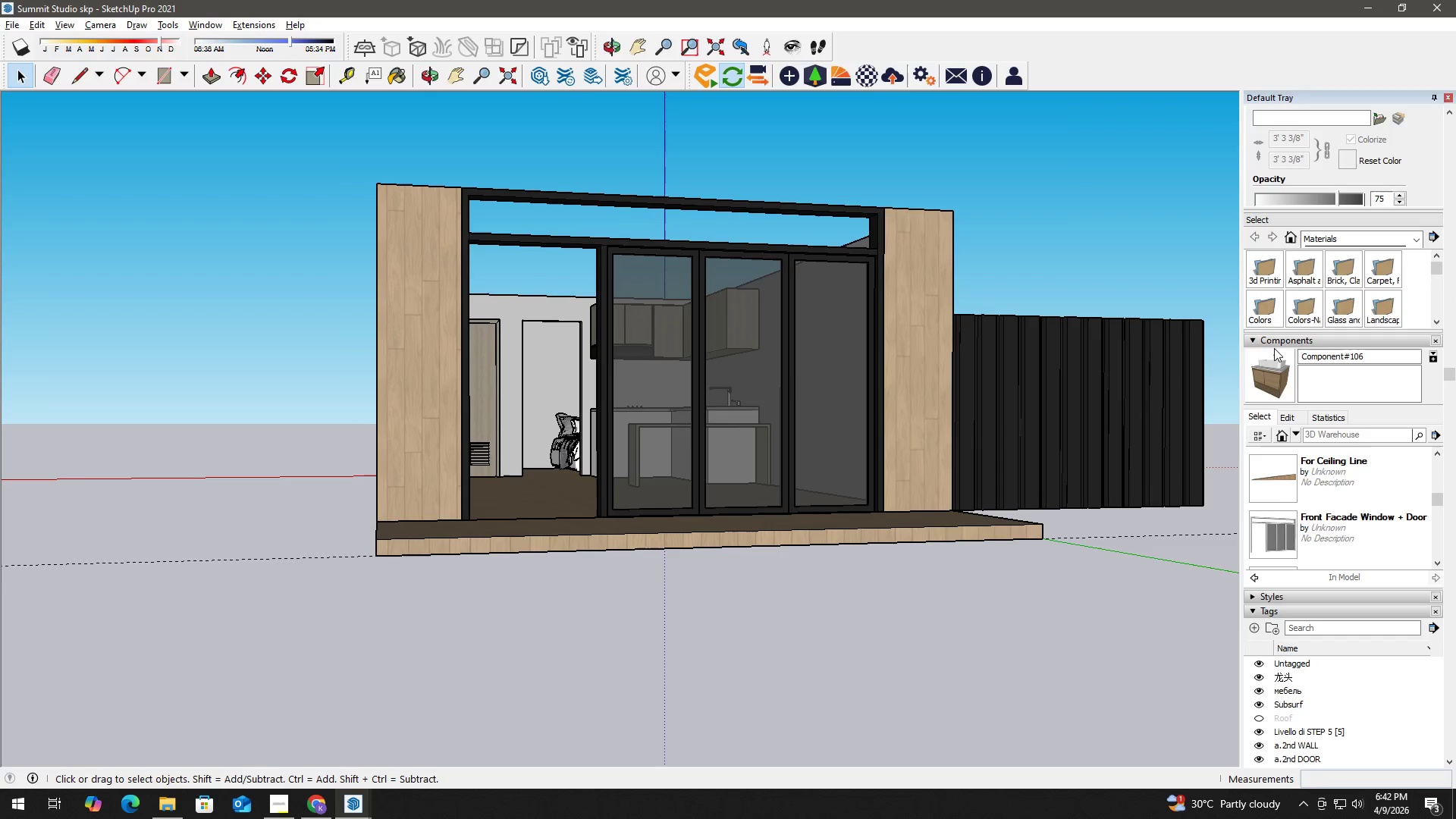 
left_click([1284, 336])
 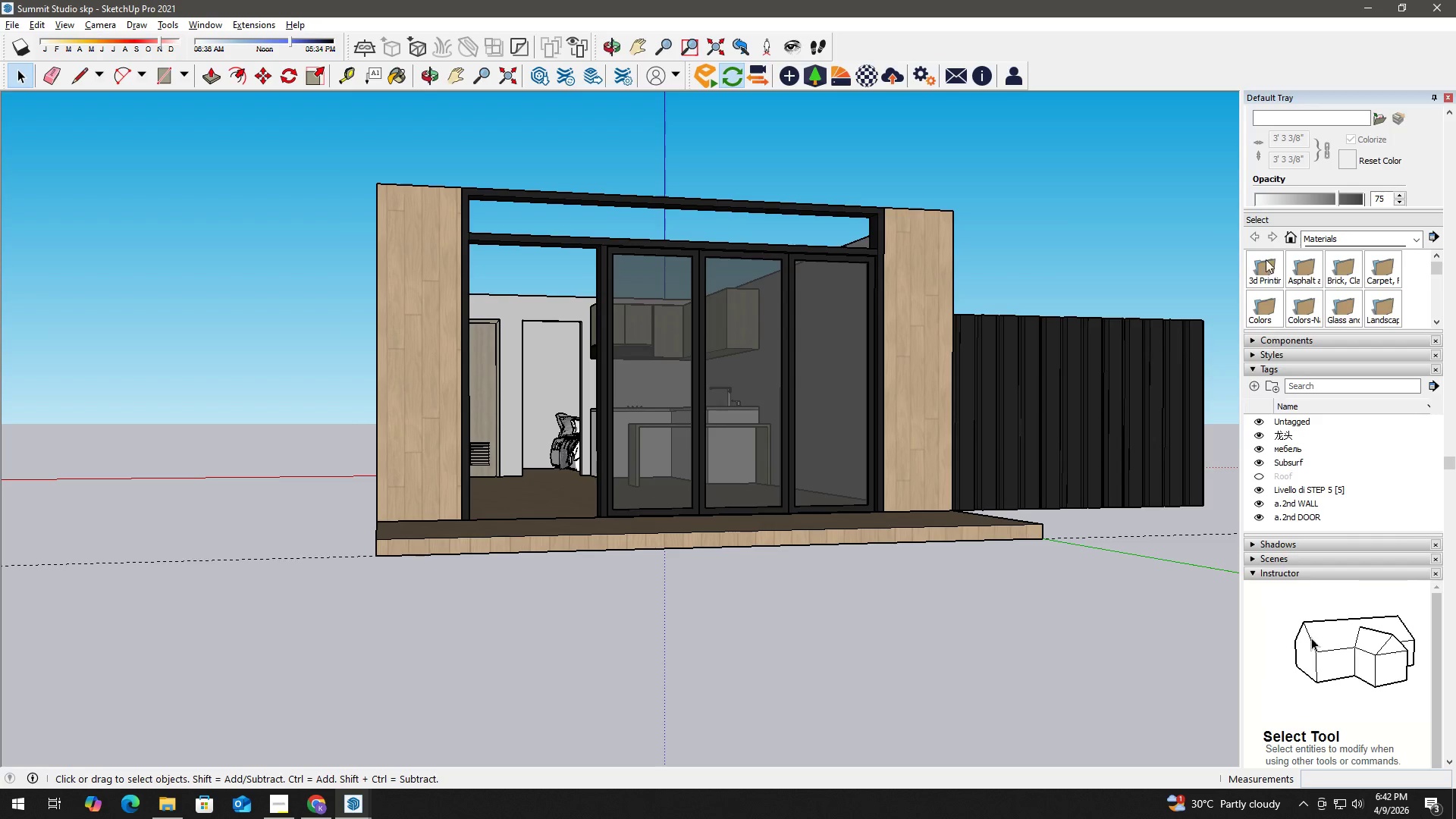 
scroll: coordinate [1286, 259], scroll_direction: up, amount: 4.0
 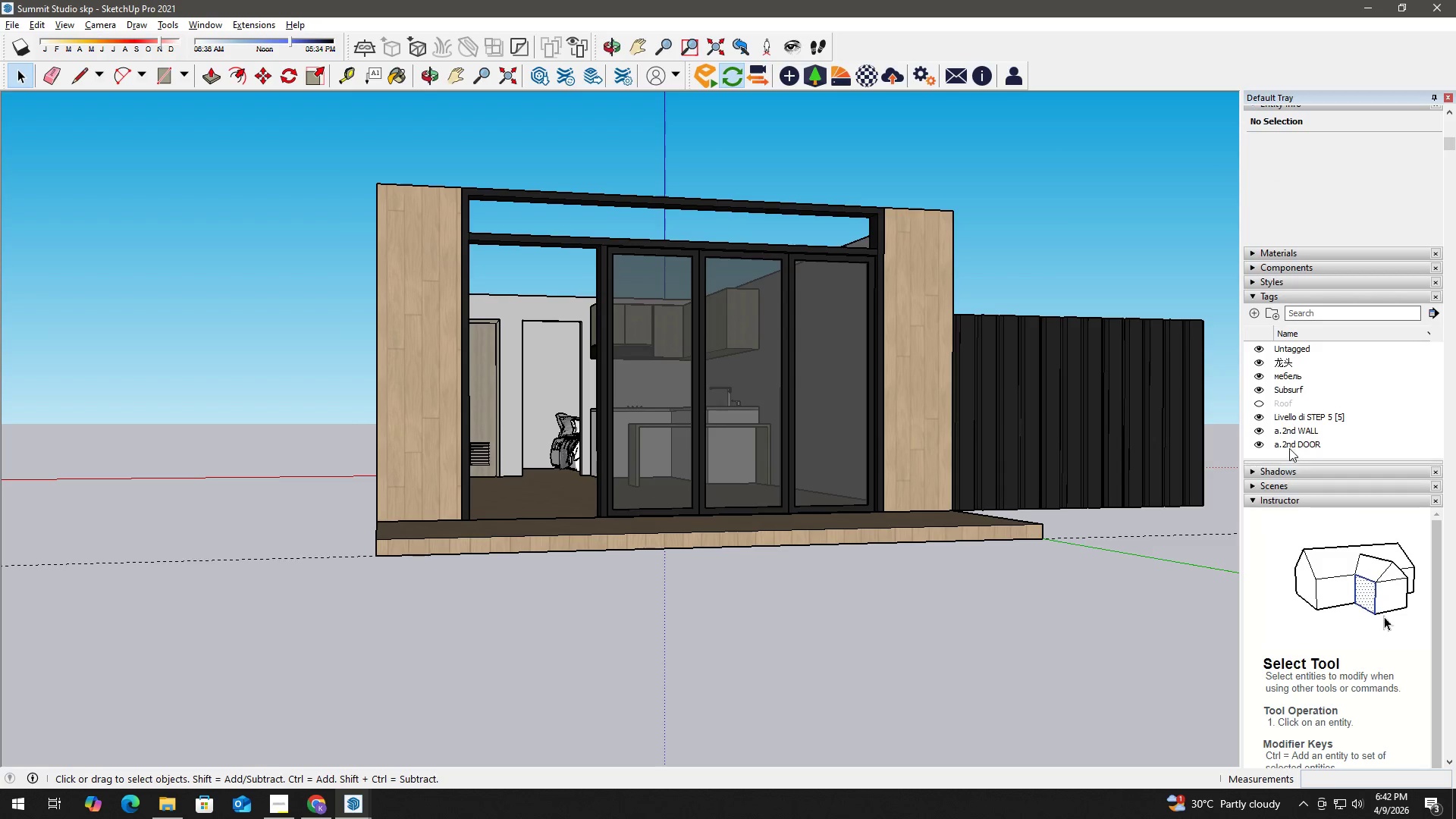 
left_click([1260, 401])
 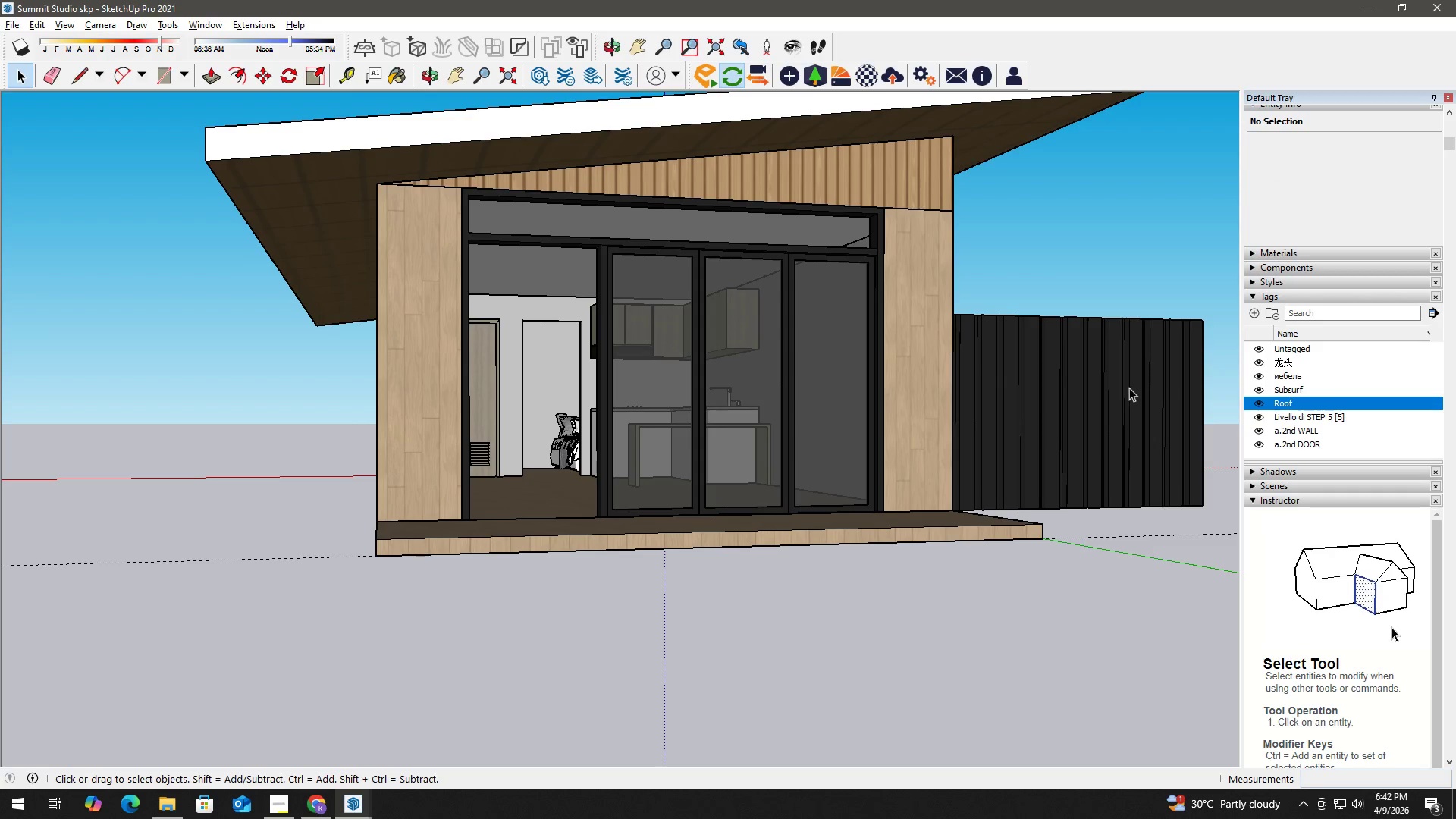 
key(Alt+Tab)
 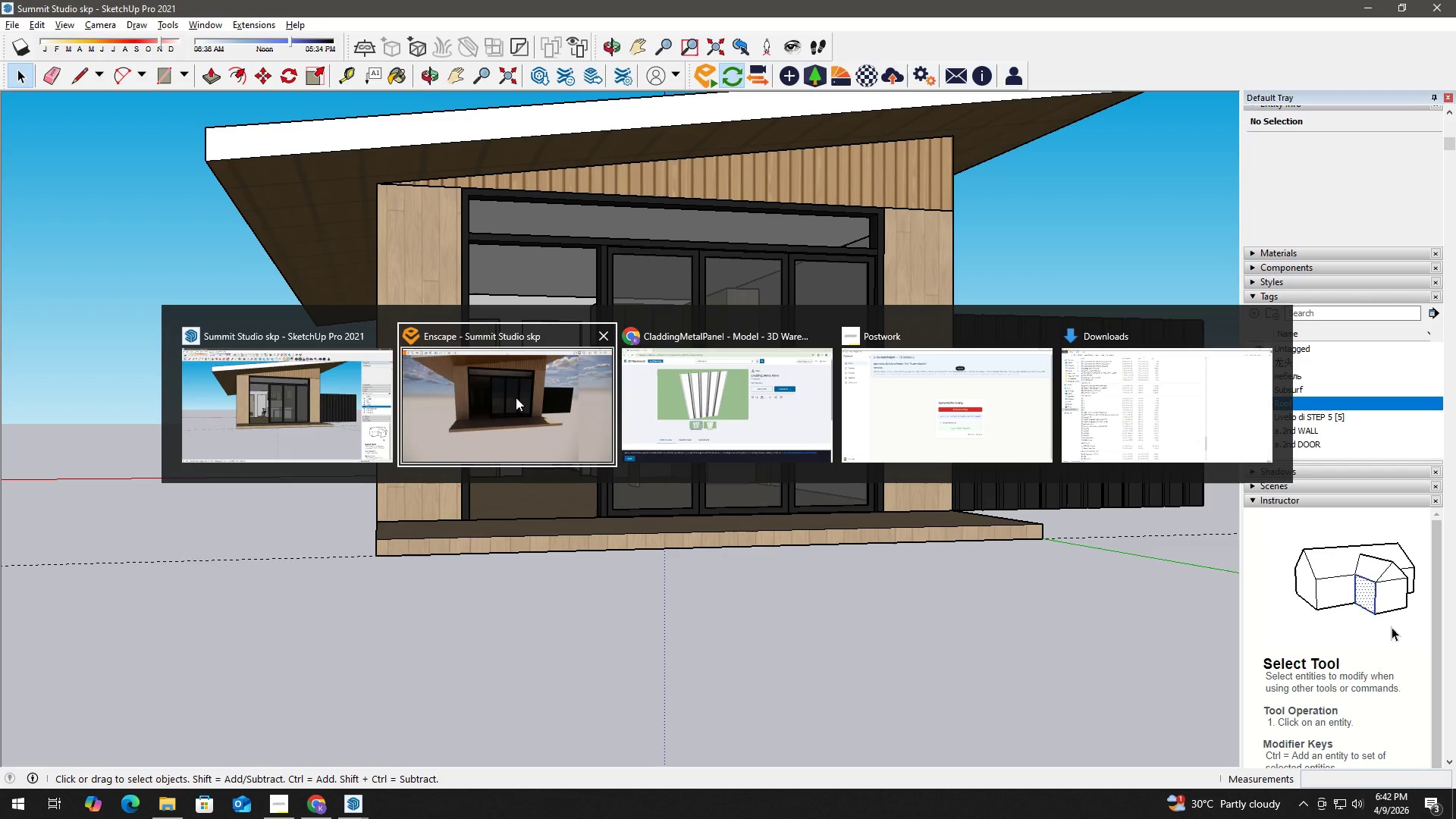 
left_click([533, 403])
 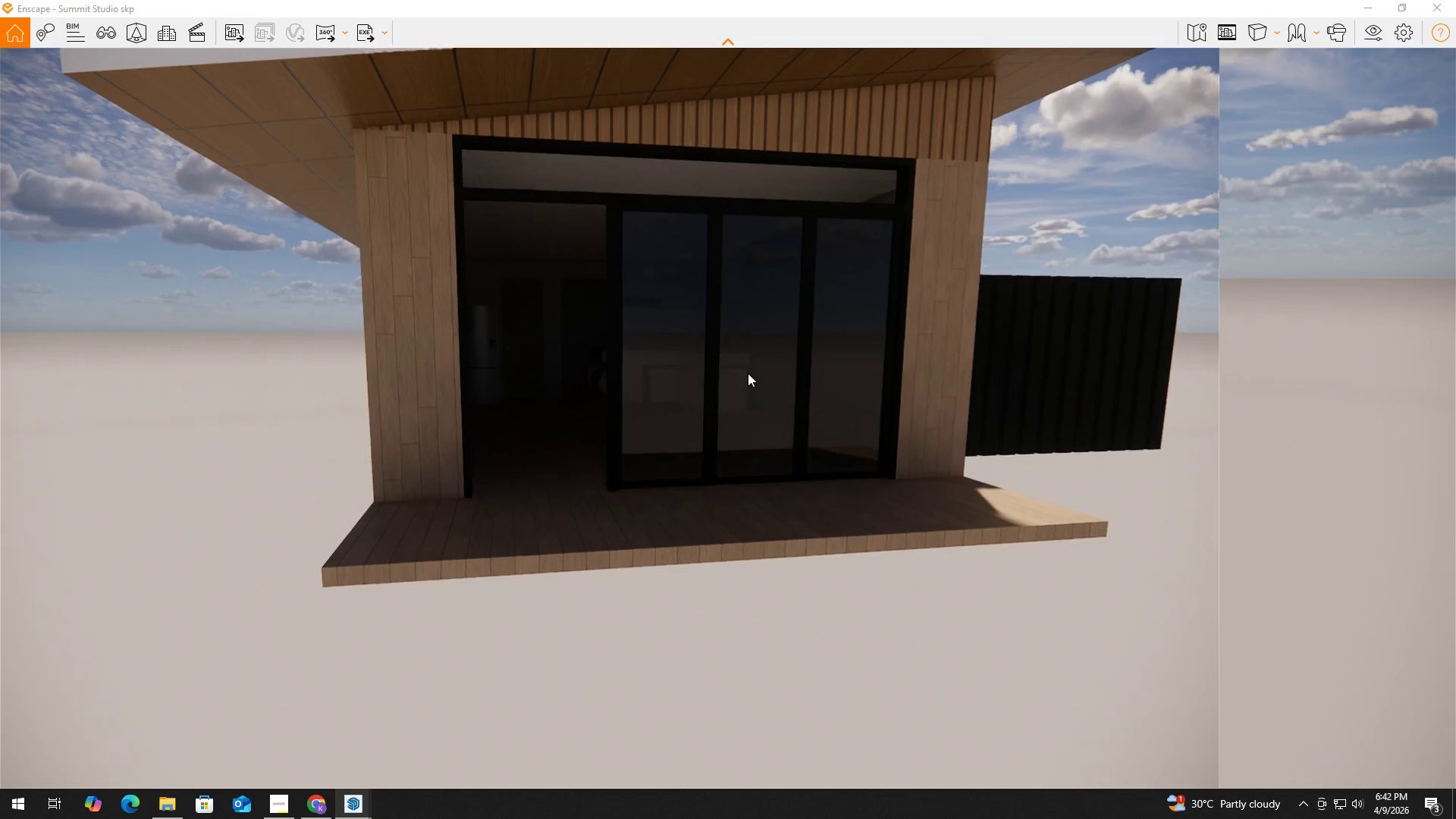 
double_click([748, 373])
 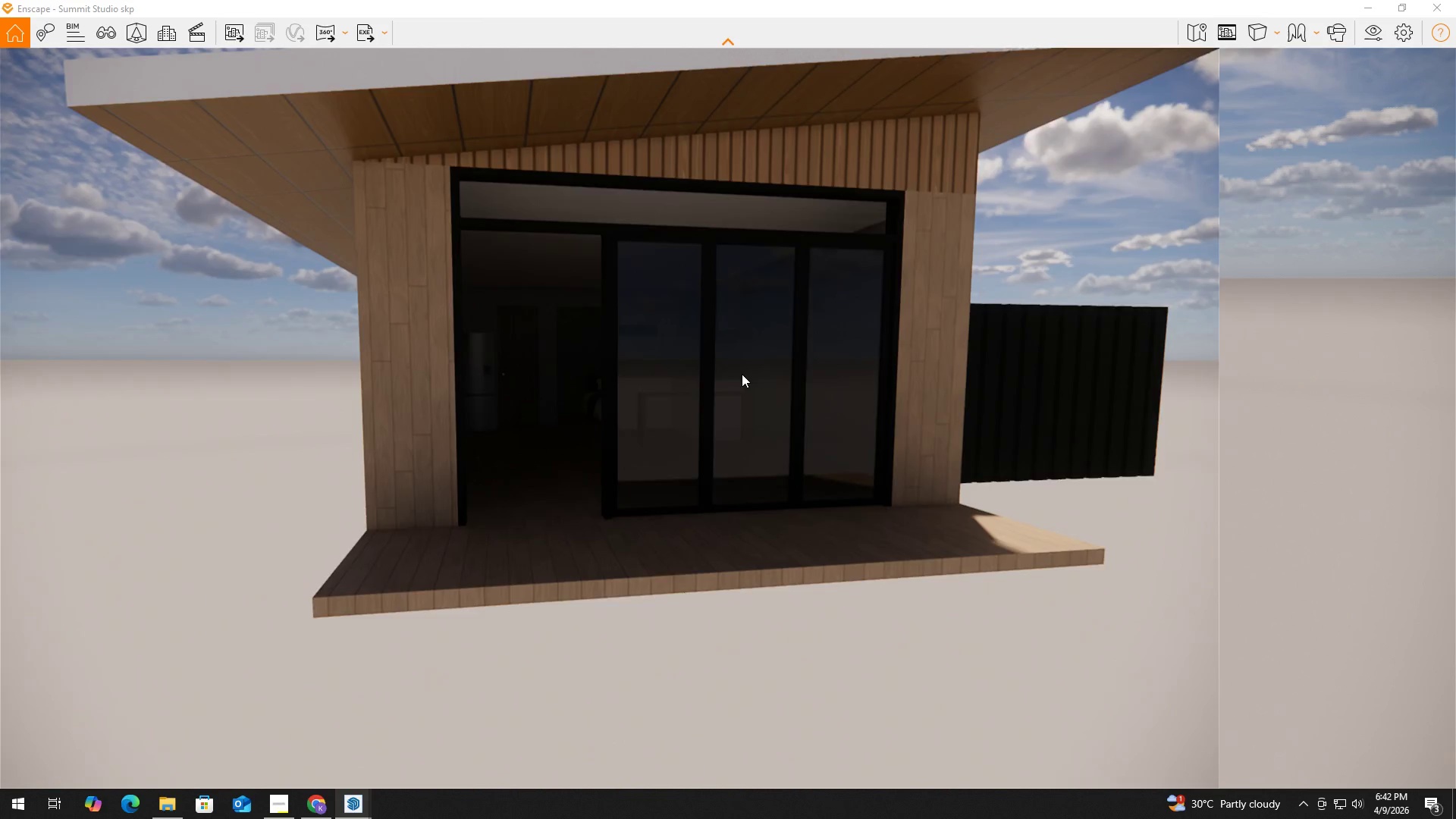 
scroll: coordinate [742, 374], scroll_direction: down, amount: 2.0
 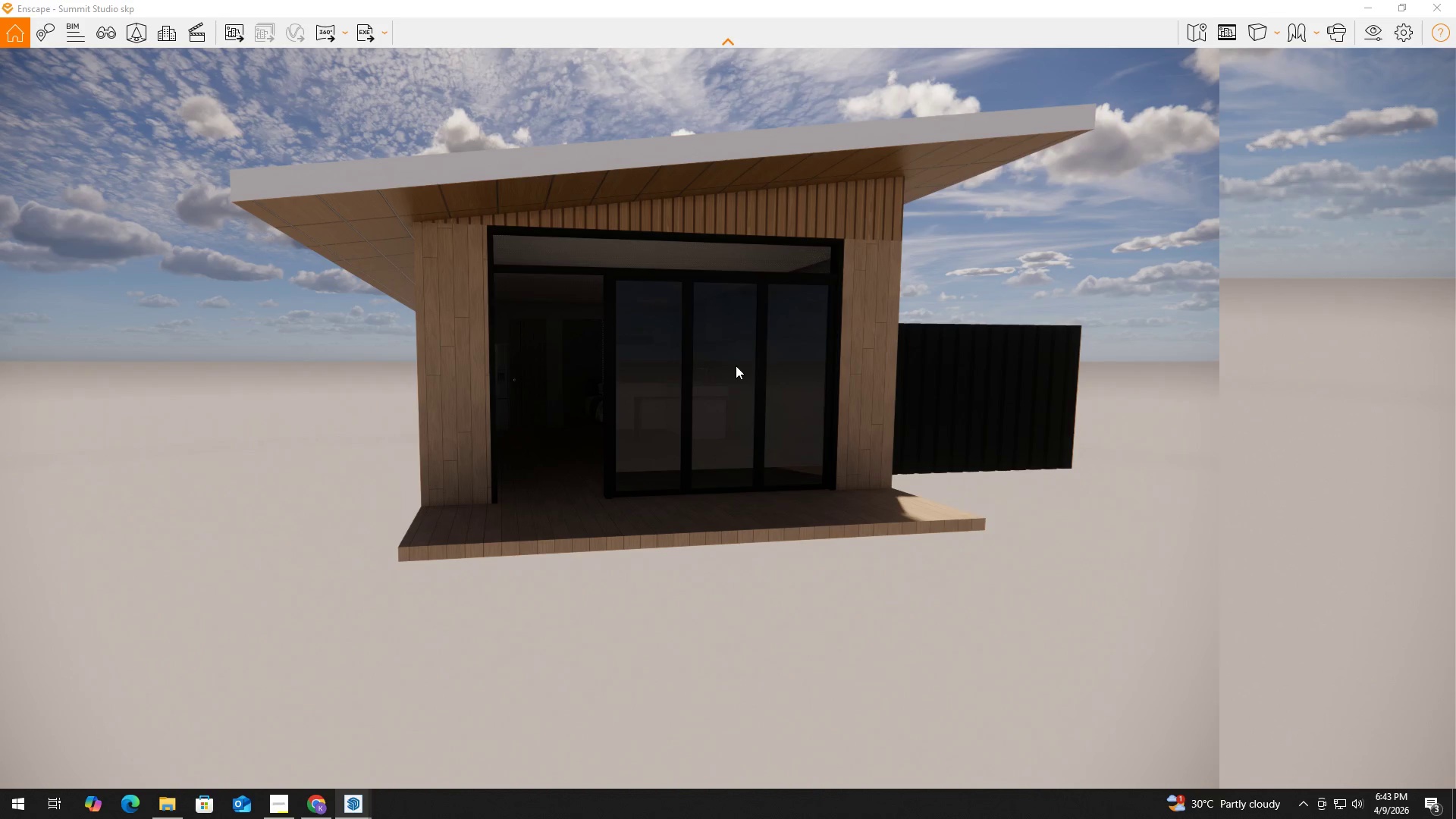 
wait(22.7)
 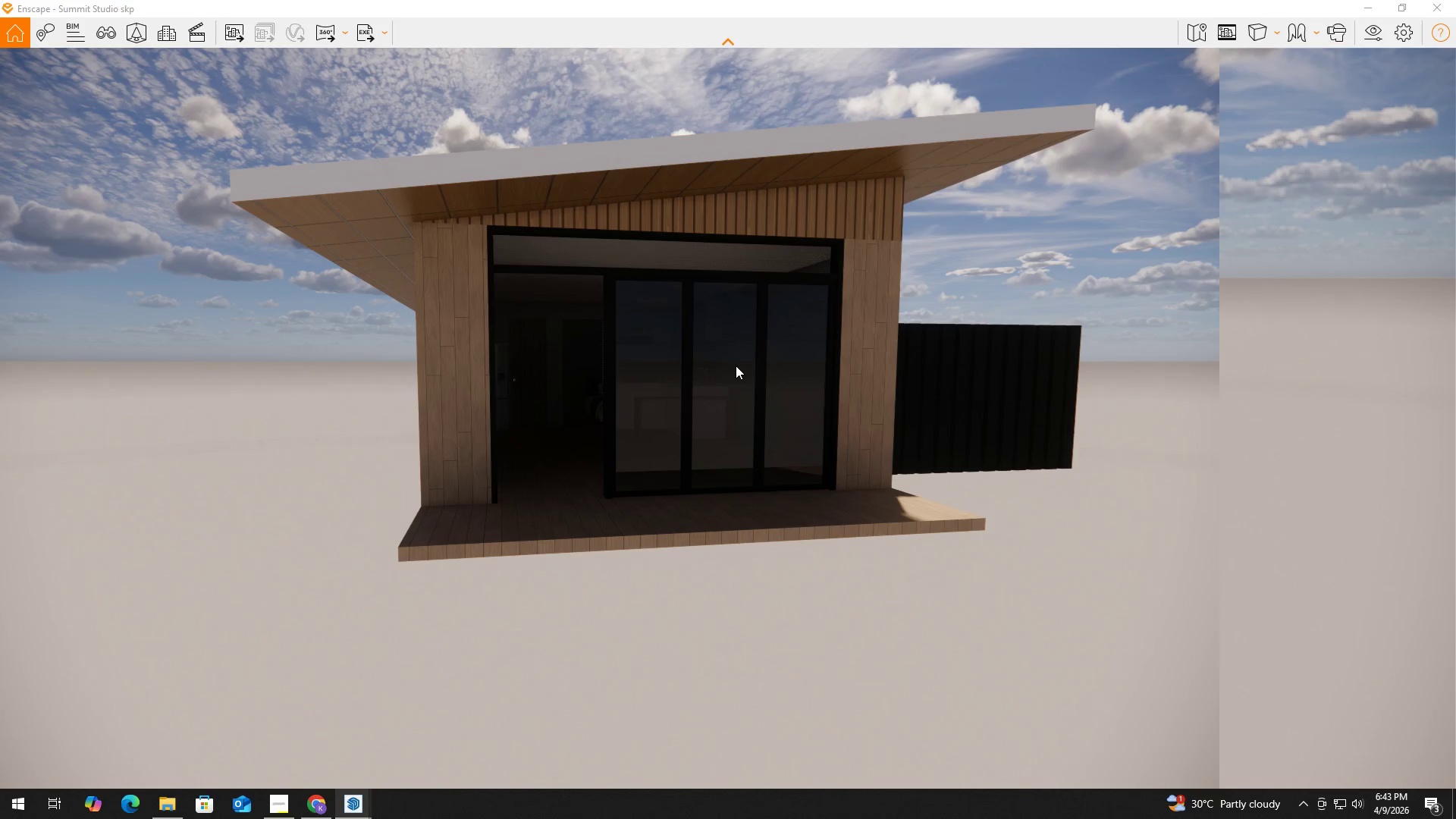 
key(Alt+Tab)
 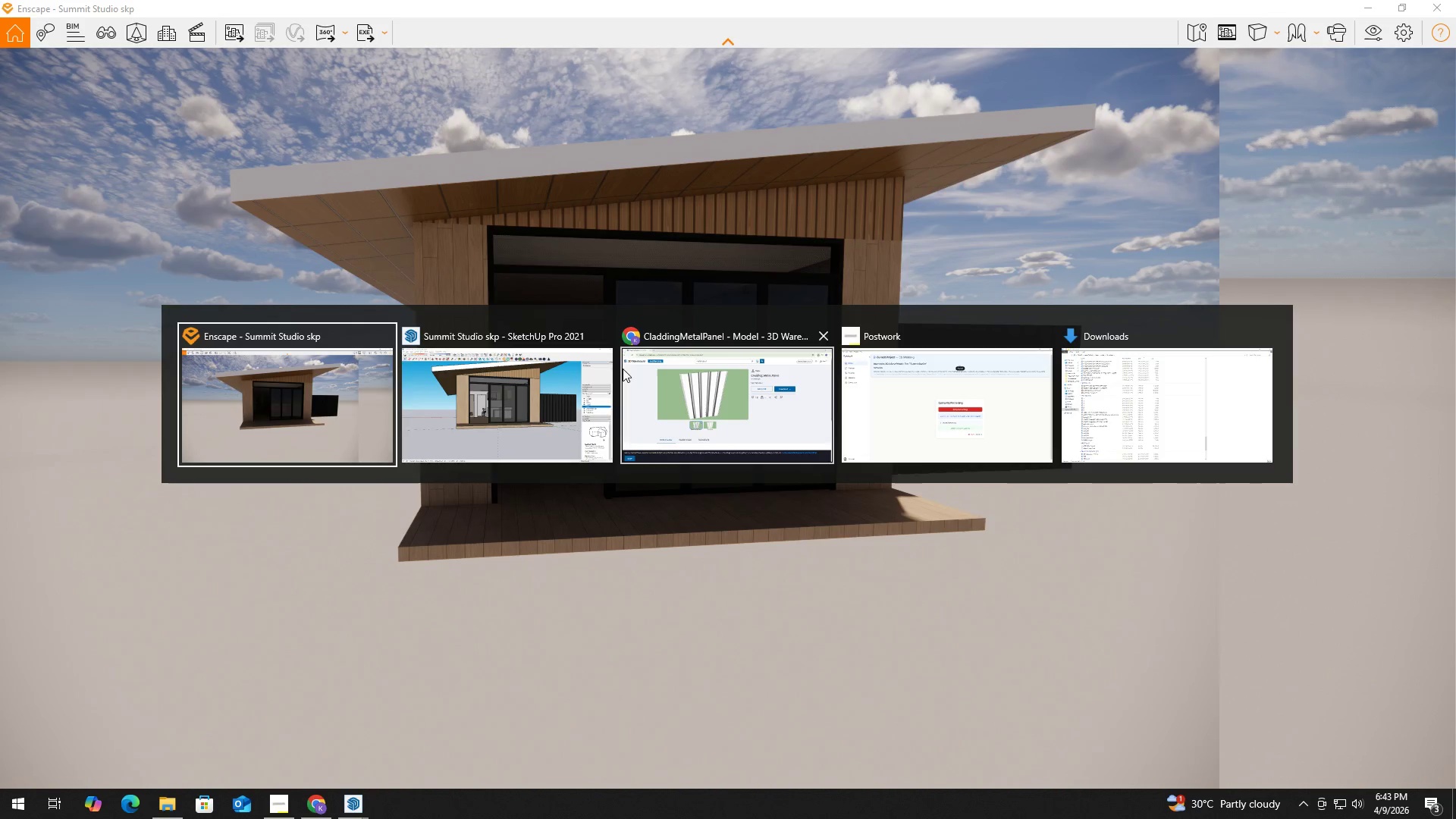 
left_click([541, 375])
 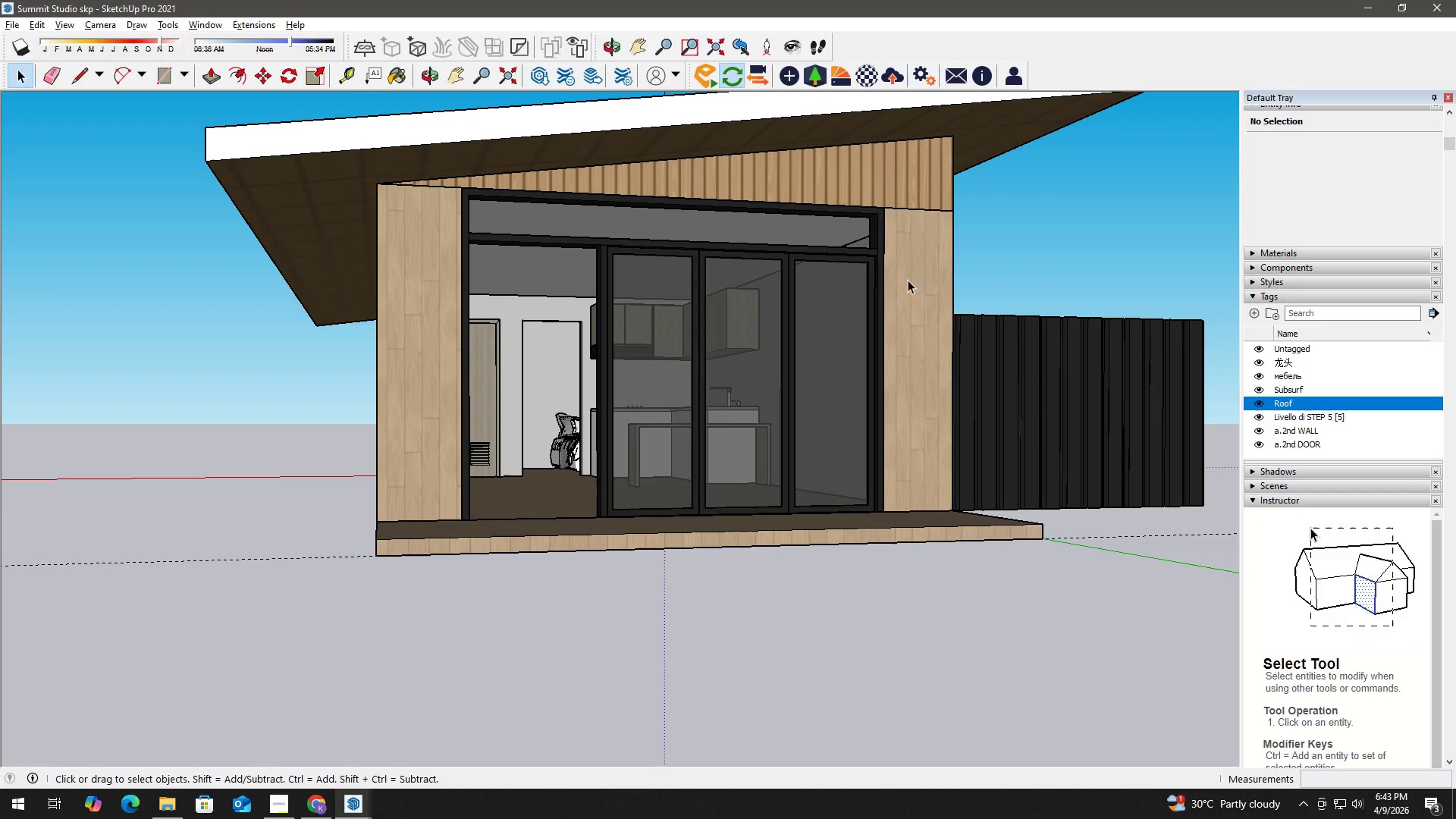 
double_click([916, 278])
 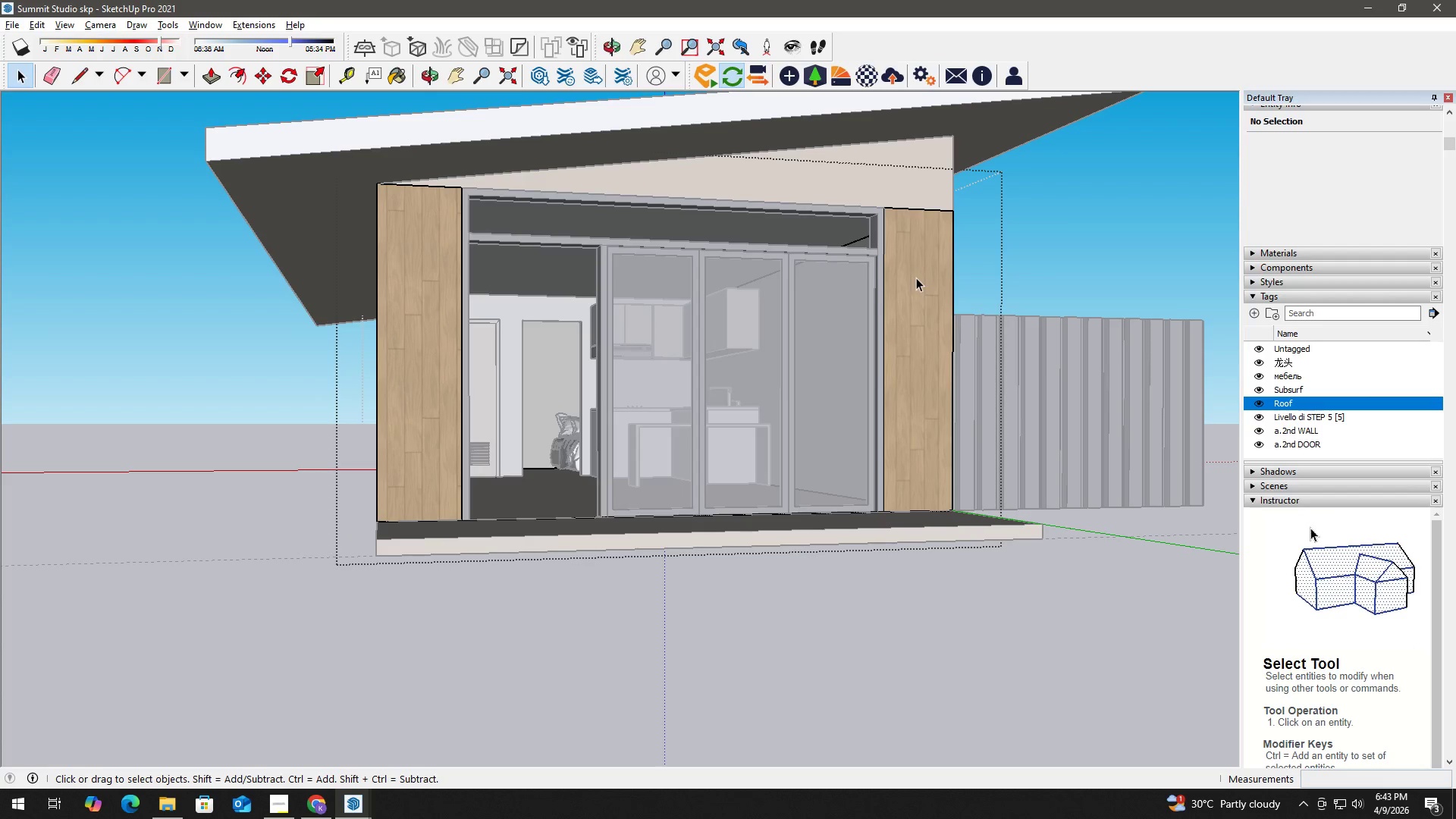 
key(B)
 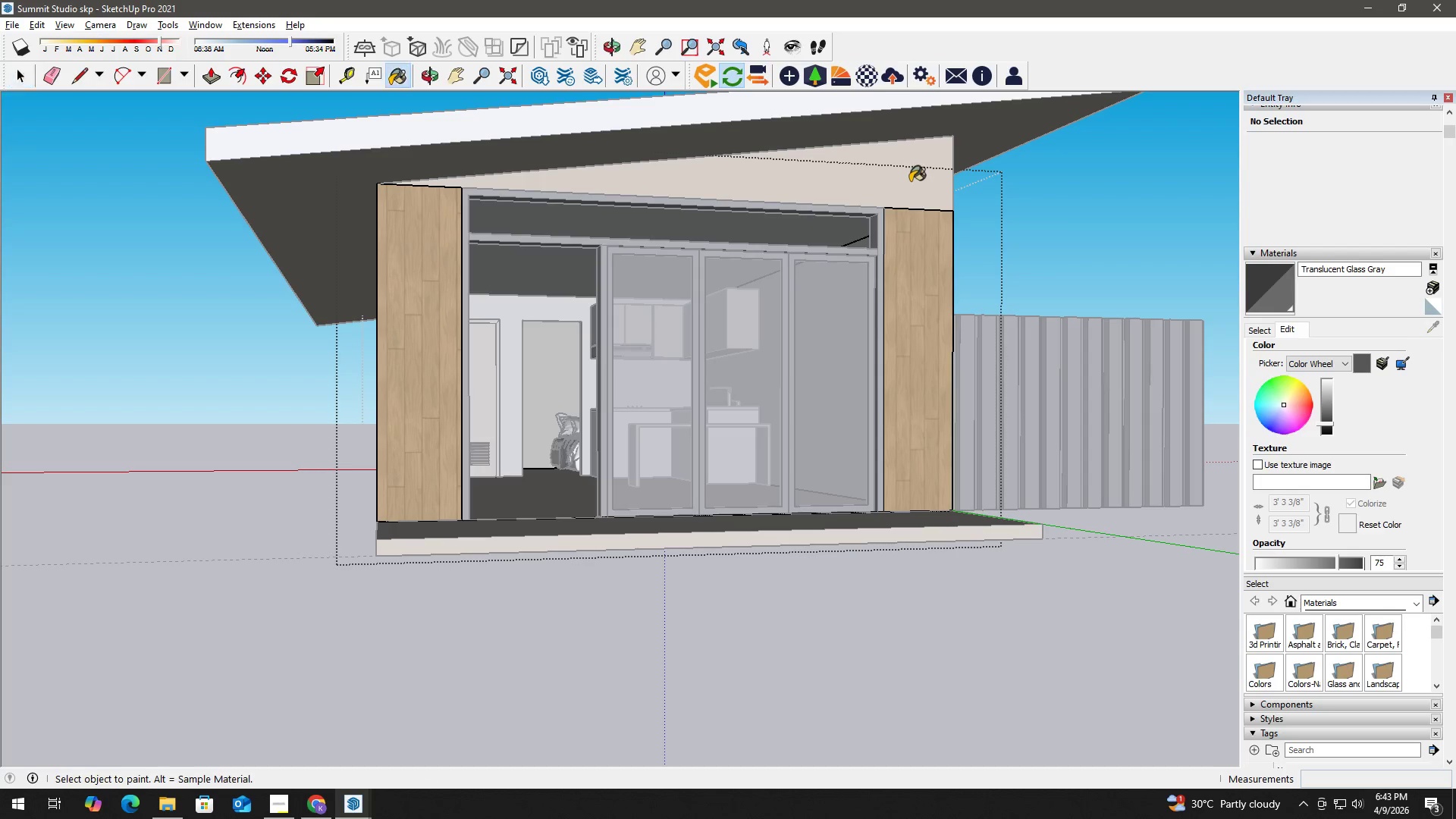 
hold_key(key=AltLeft, duration=0.33)
left_click([909, 180])
 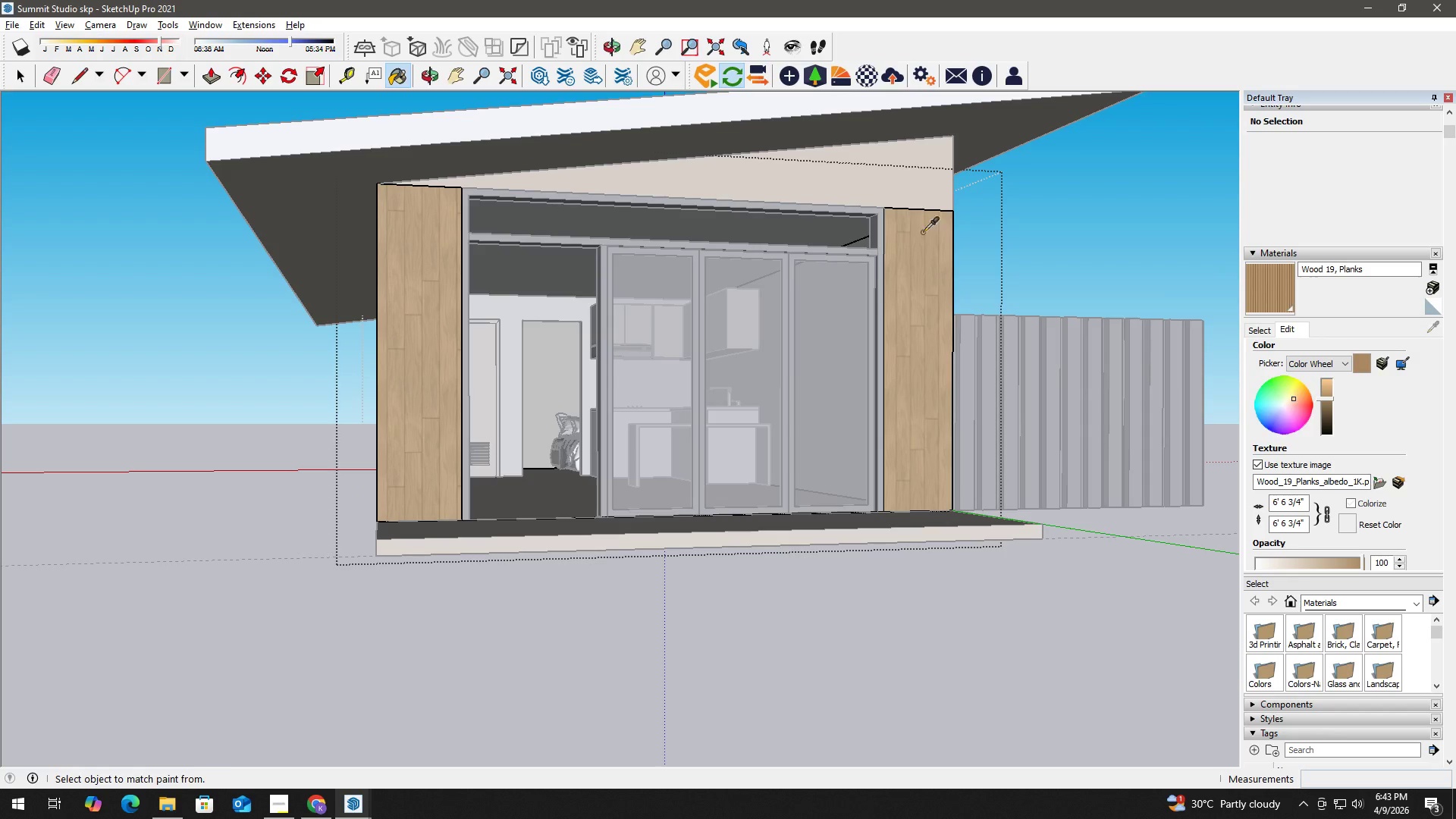 
double_click([924, 269])
 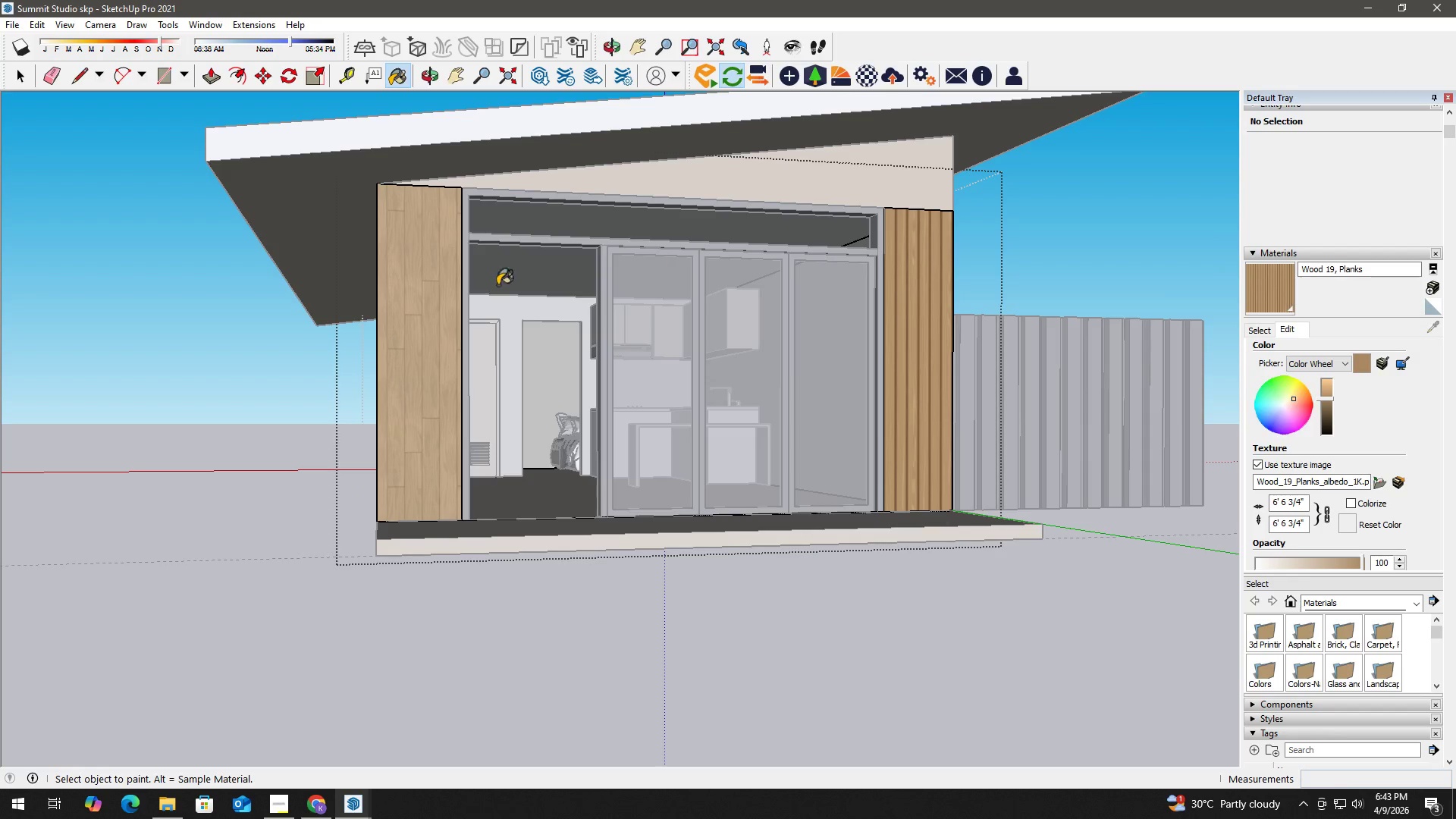 
left_click([426, 285])
 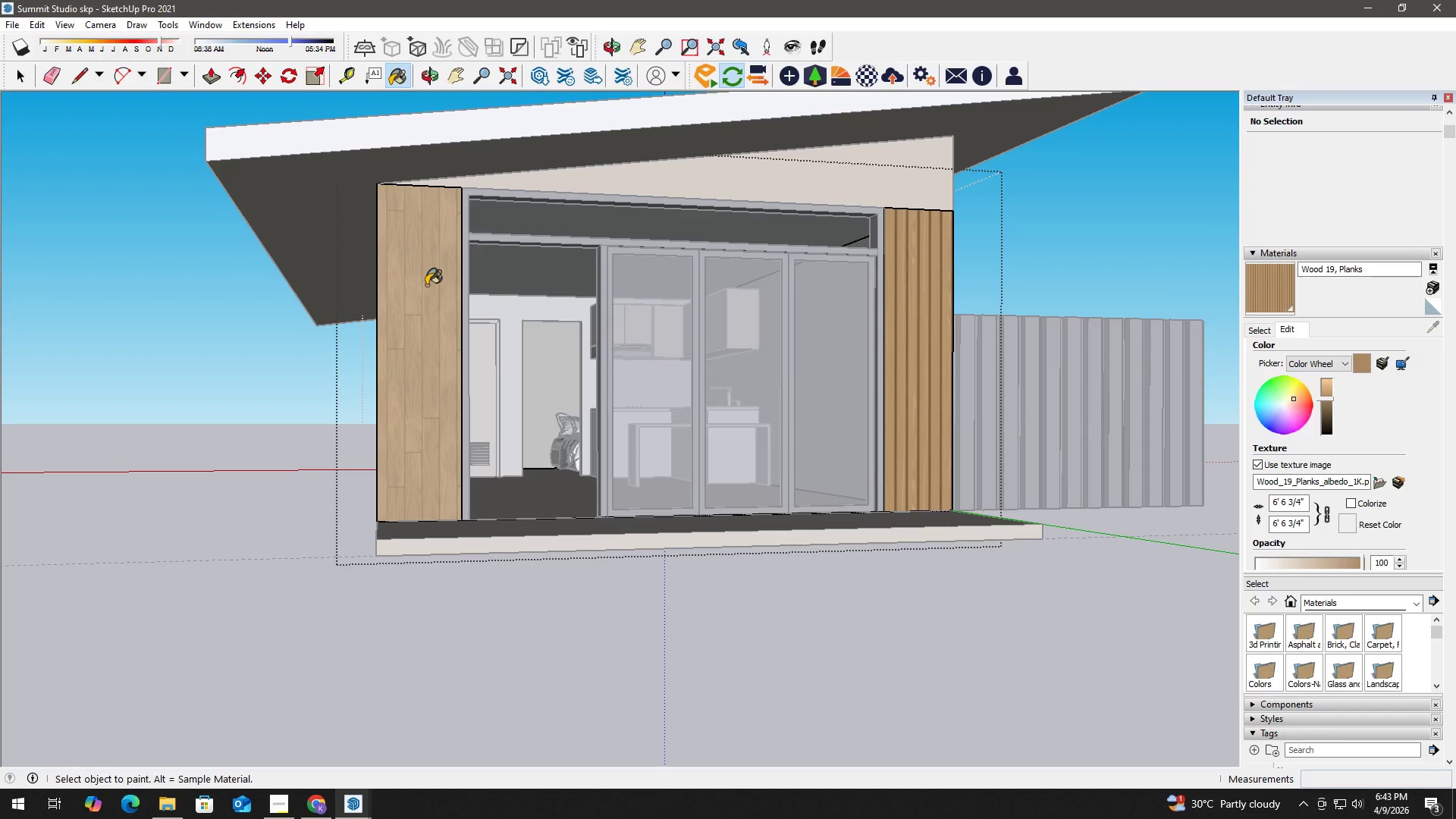 
key(Space)
 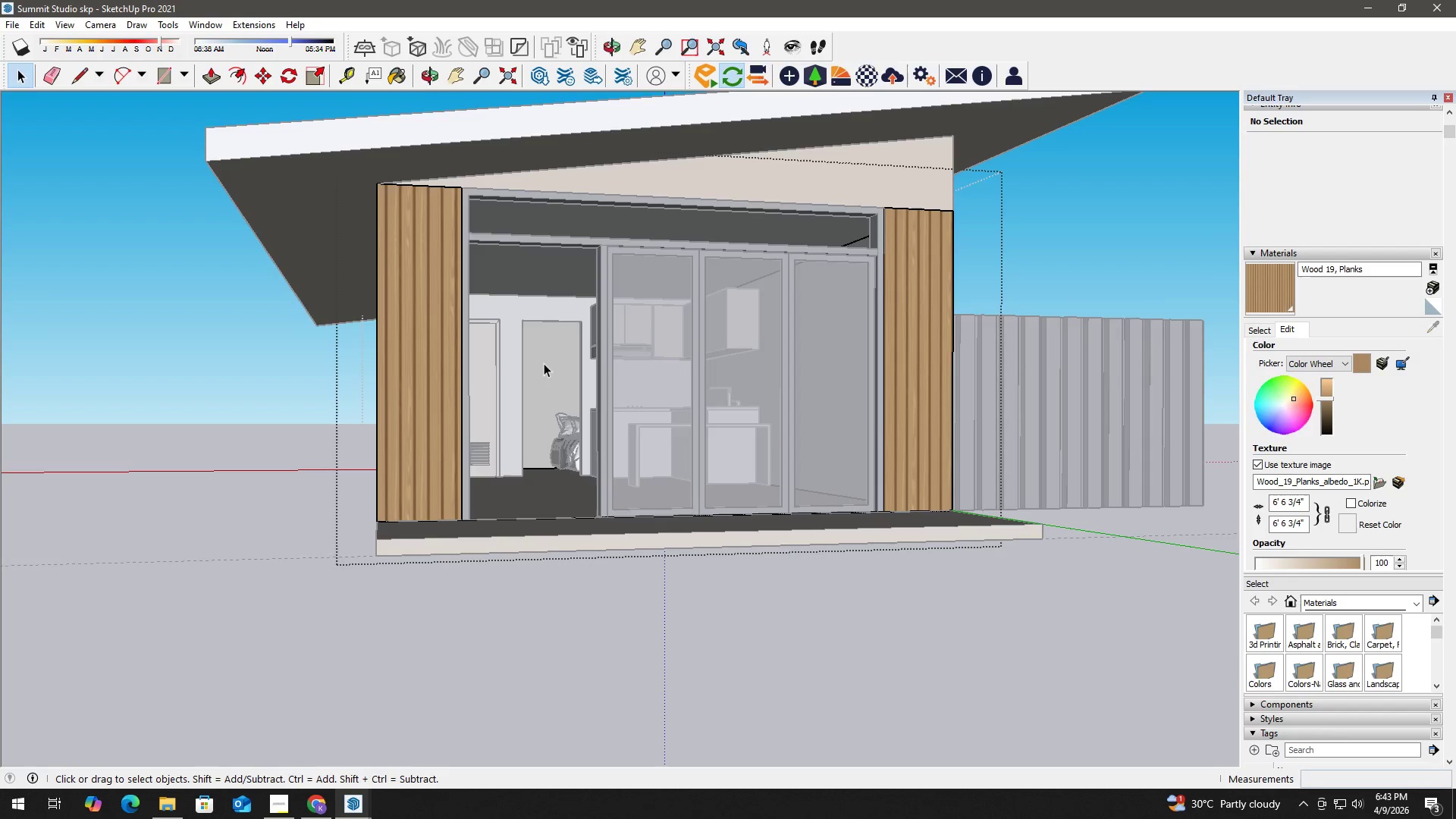 
left_click([771, 575])
 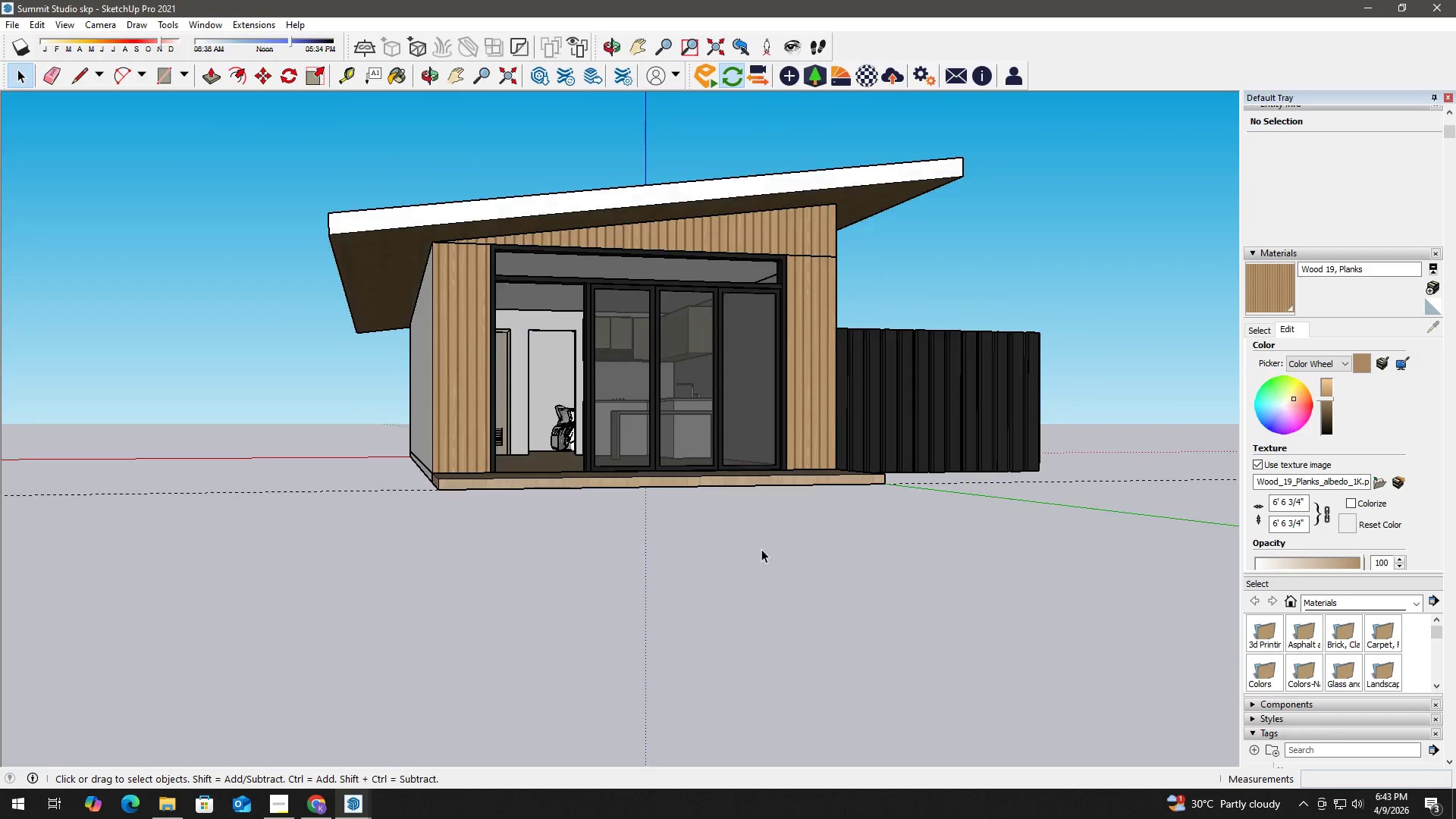 
scroll: coordinate [554, 369], scroll_direction: down, amount: 3.0
 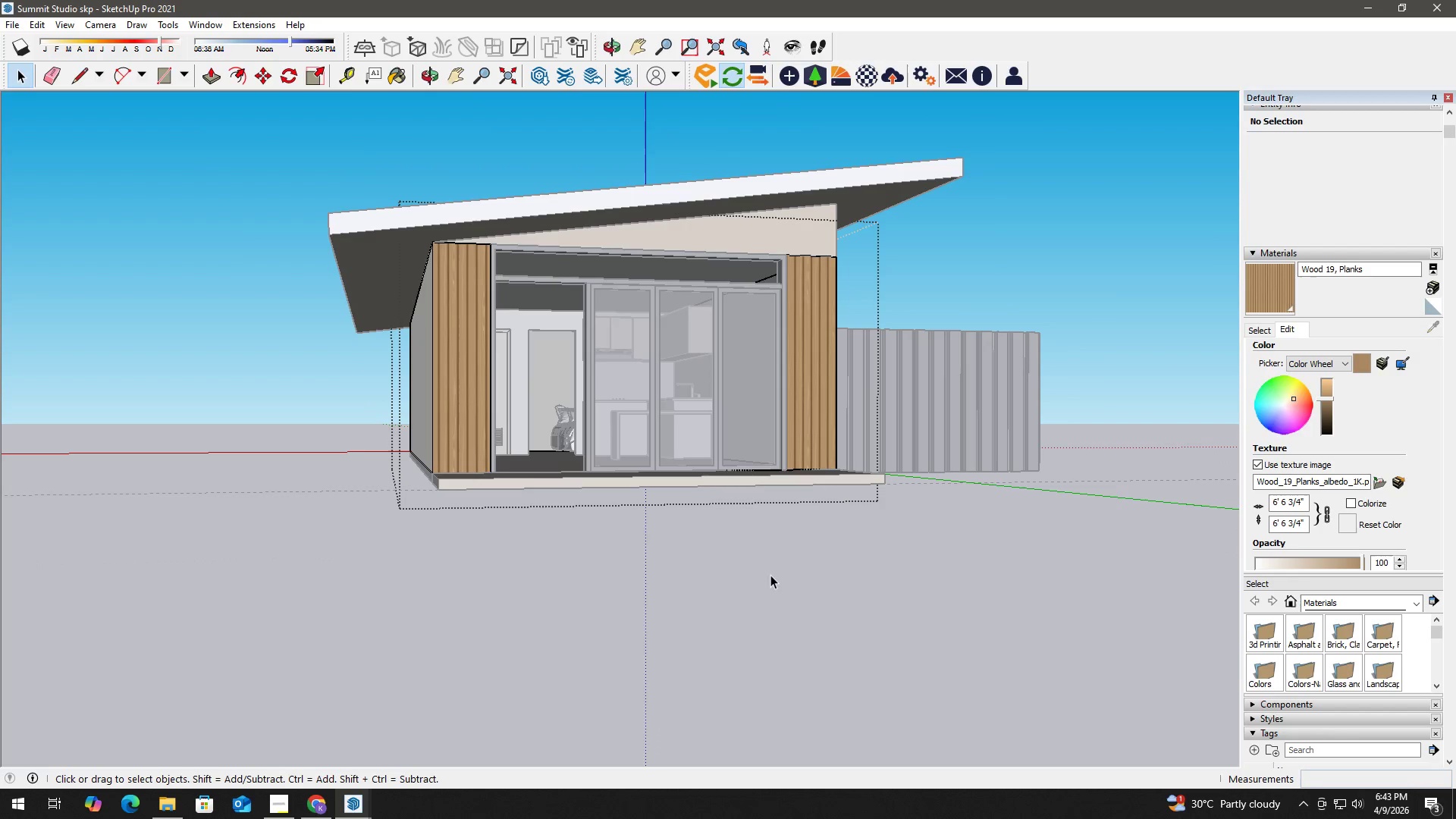 
key(Alt+AltLeft)
 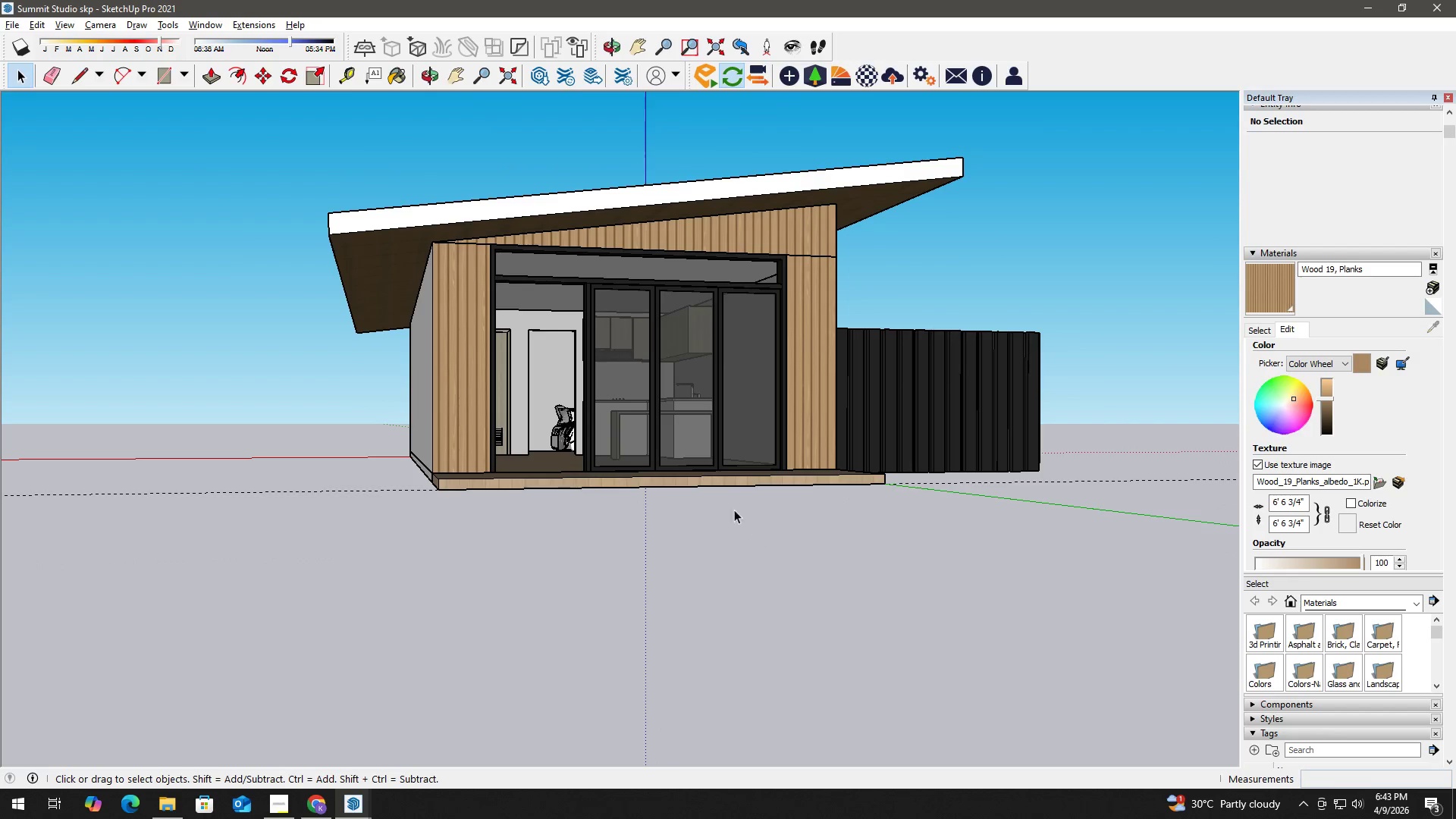 
key(Alt+Tab)
 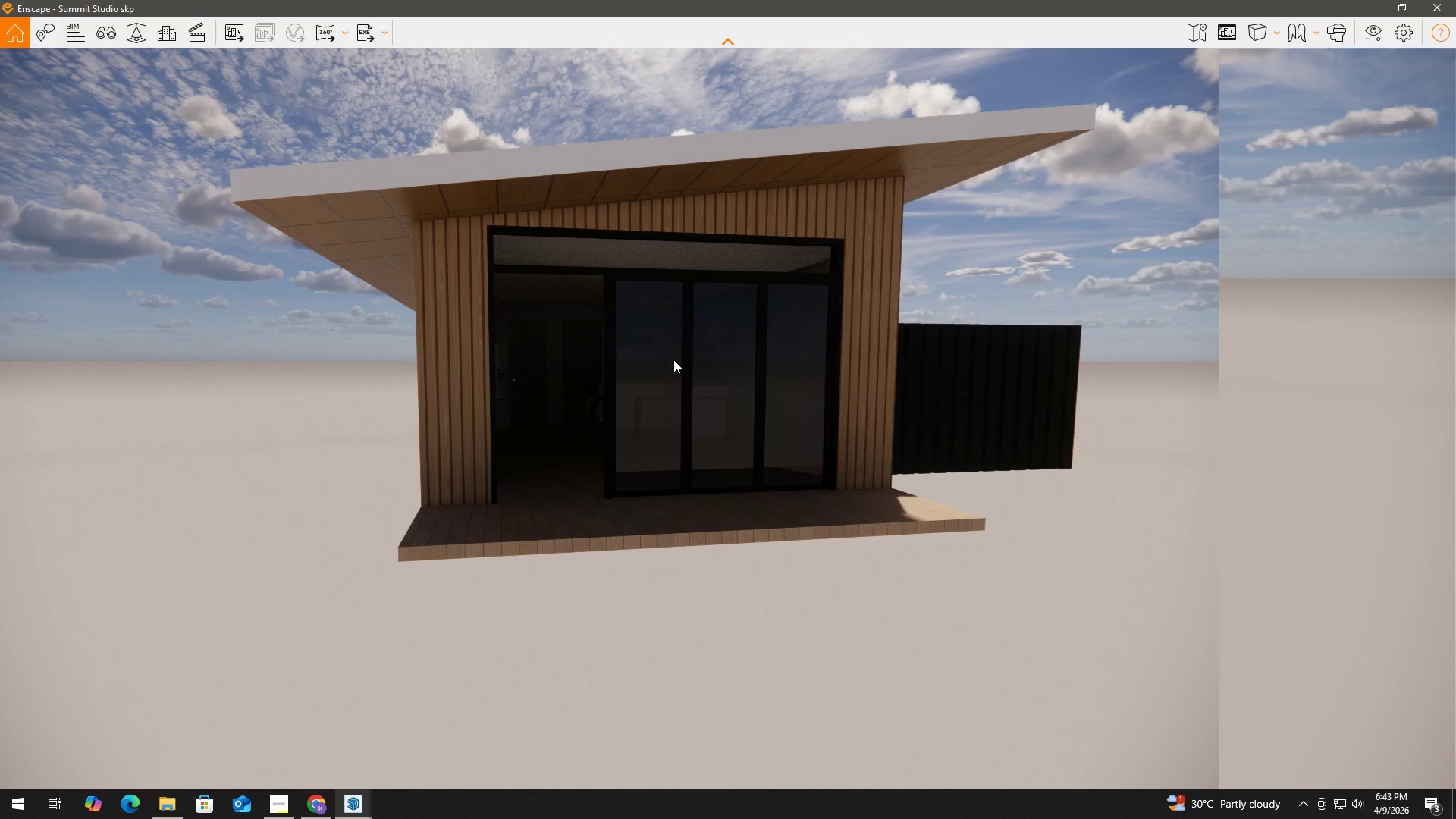 
key(Alt+AltLeft)
 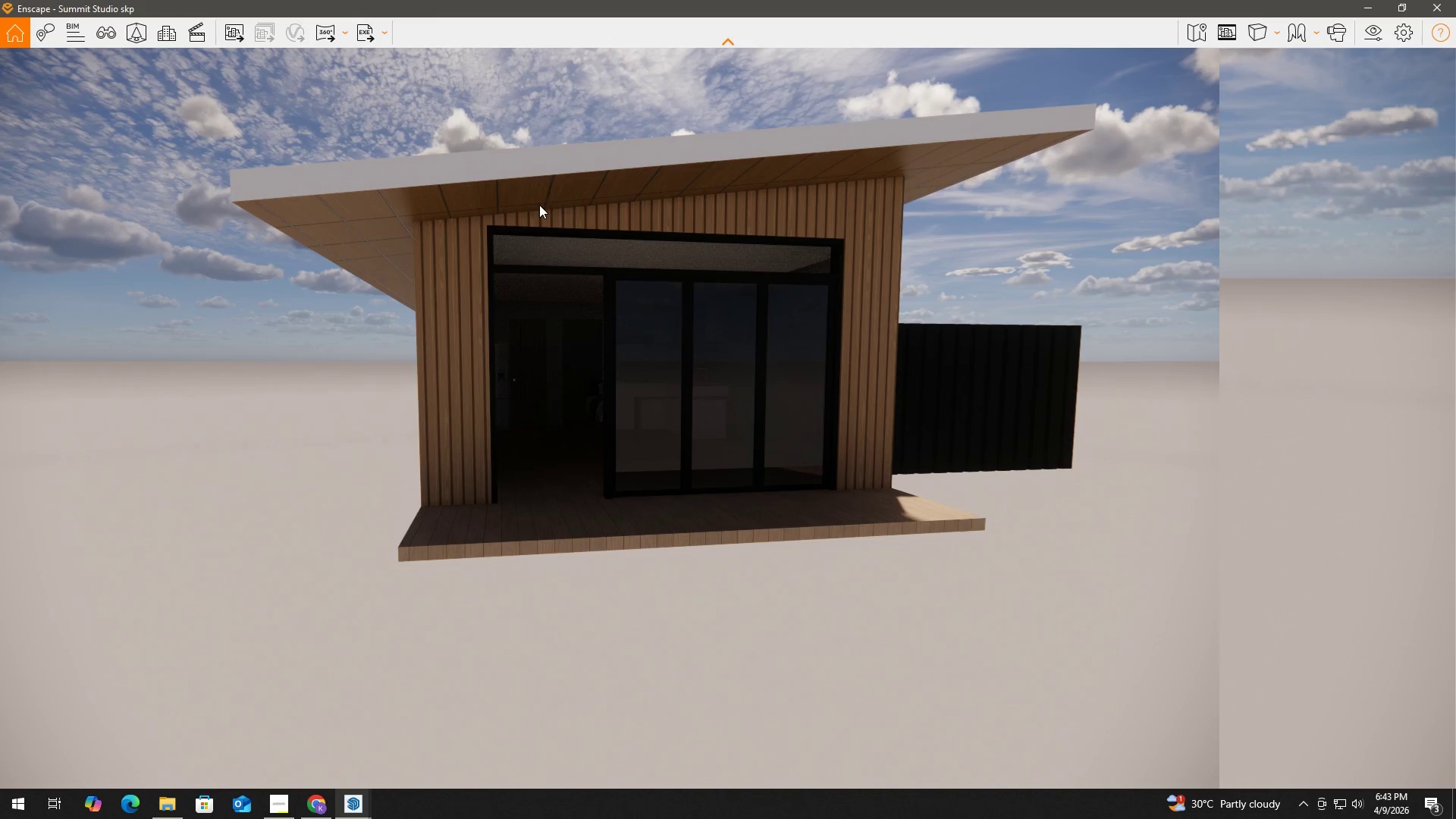 
key(Alt+Tab)
 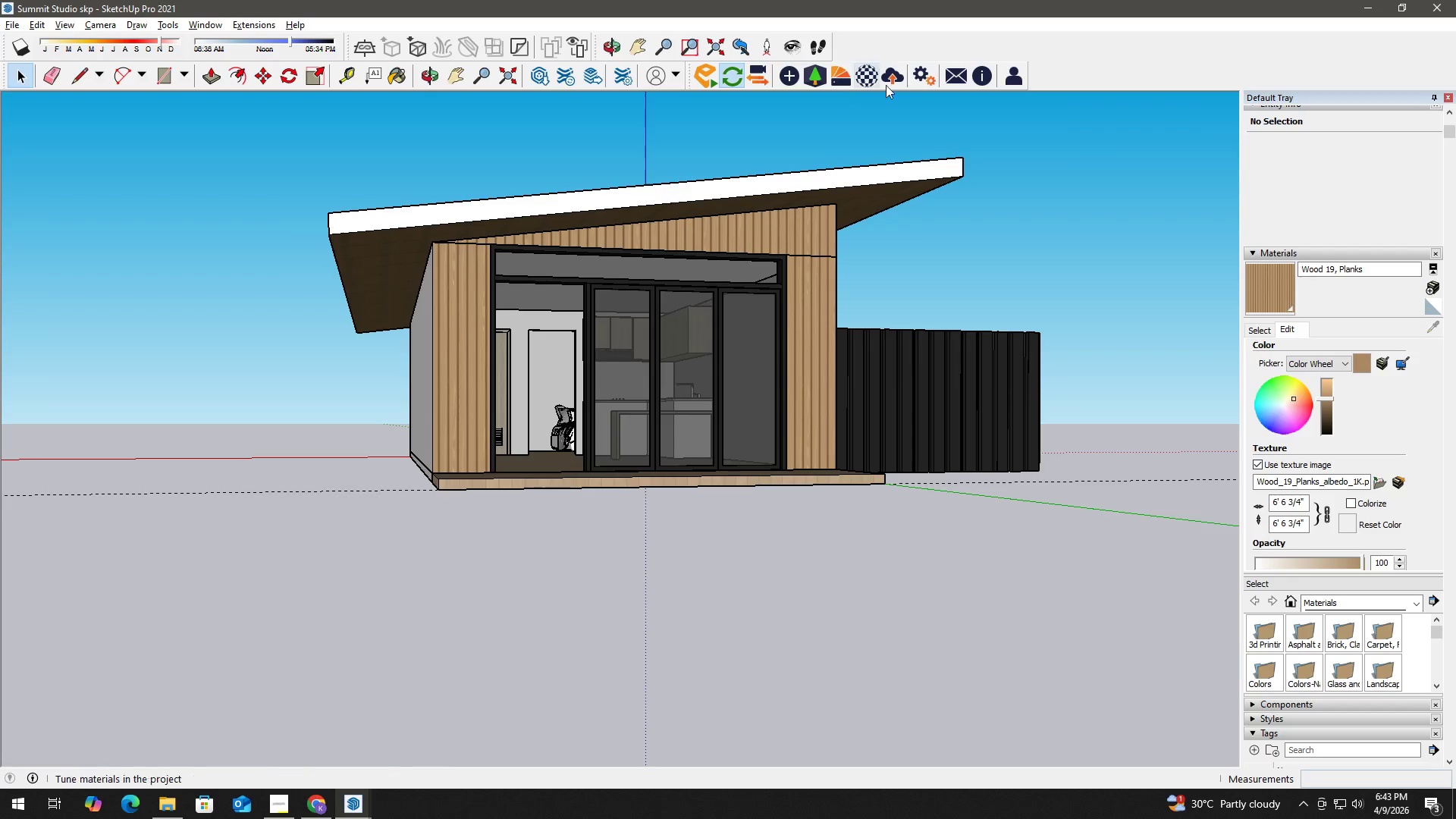 
left_click([868, 74])
 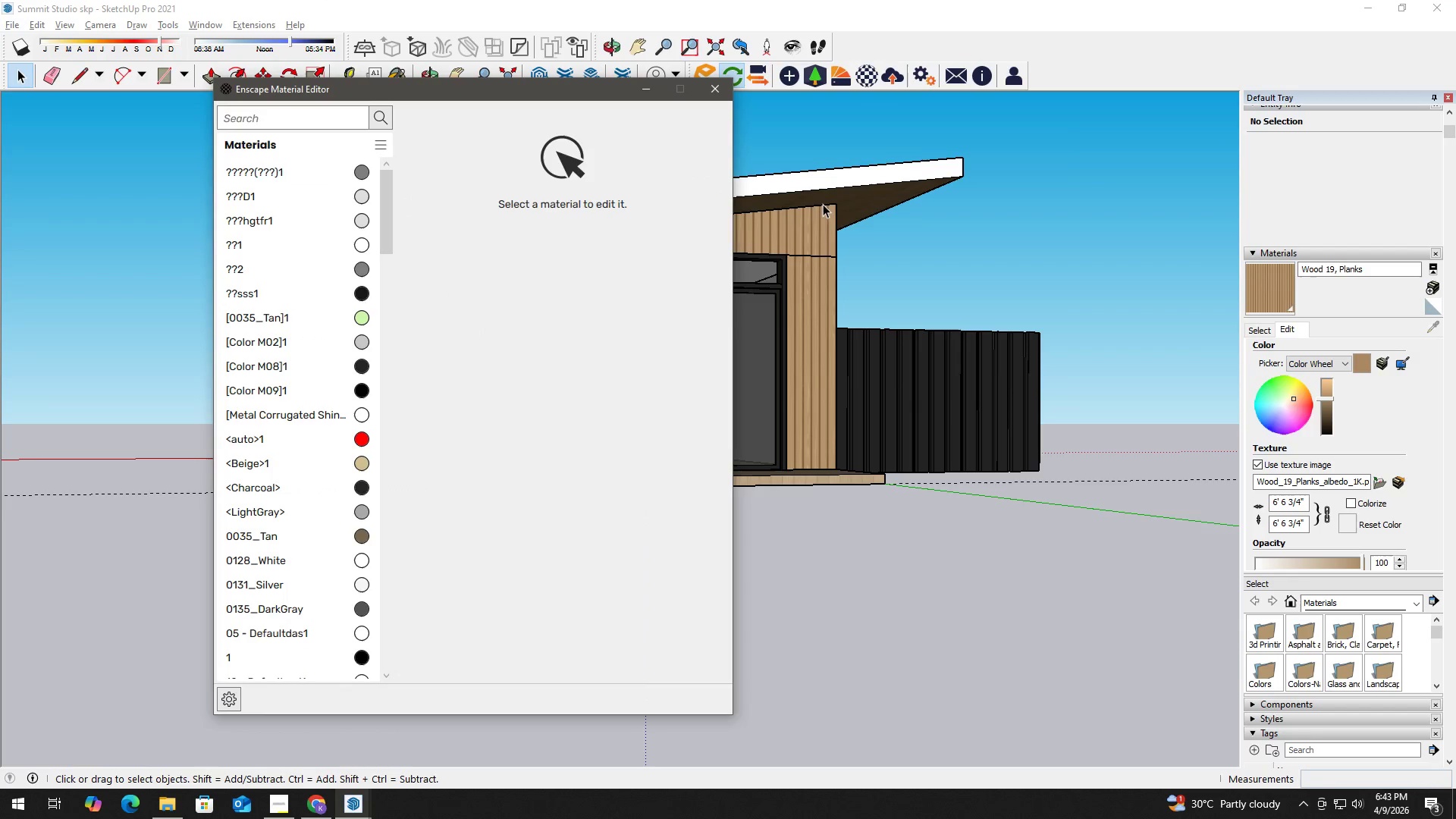 
key(B)
 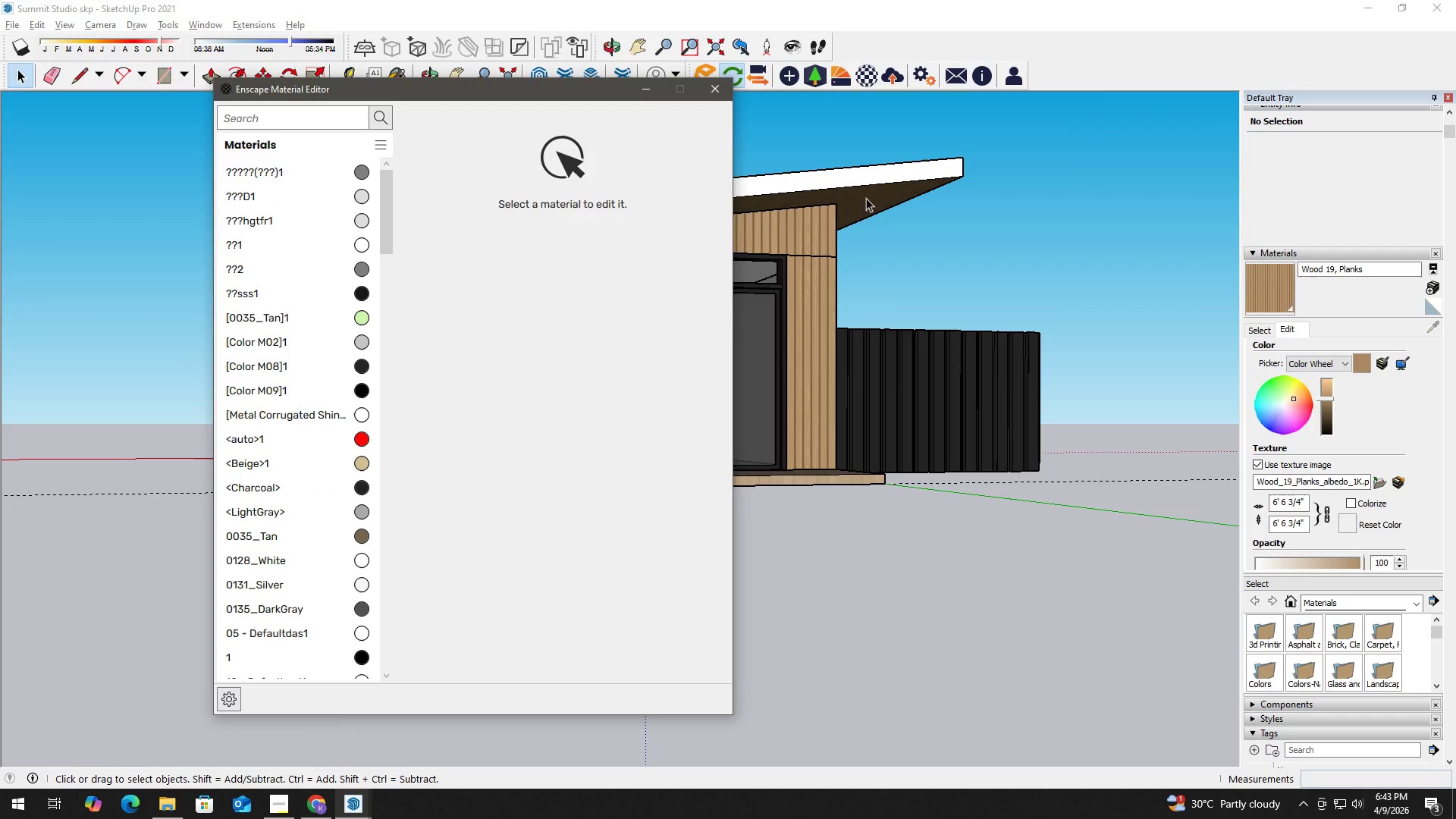 
left_click([868, 197])
 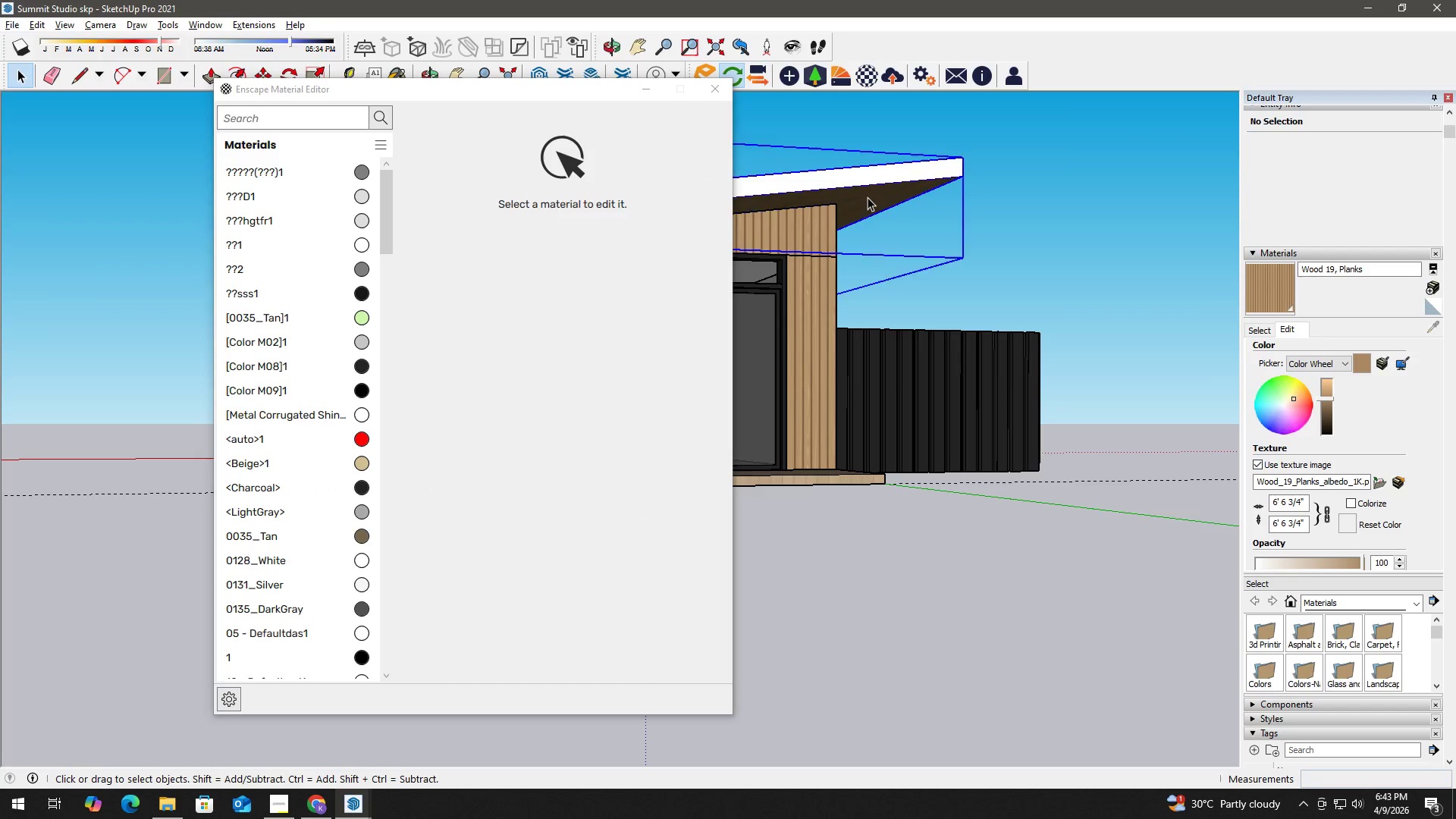 
key(B)
 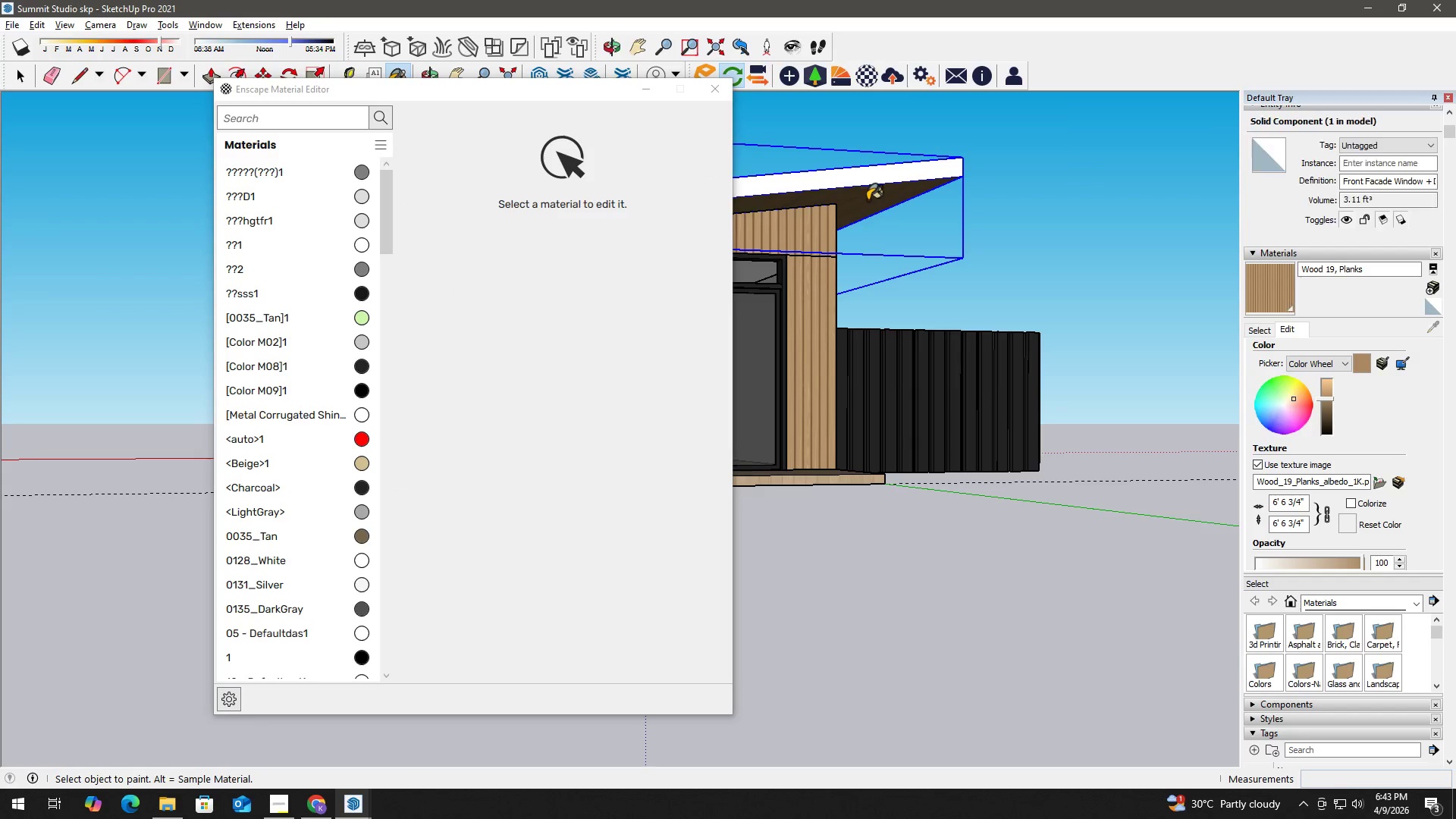 
hold_key(key=AltLeft, duration=1.5)
left_click([867, 199])
 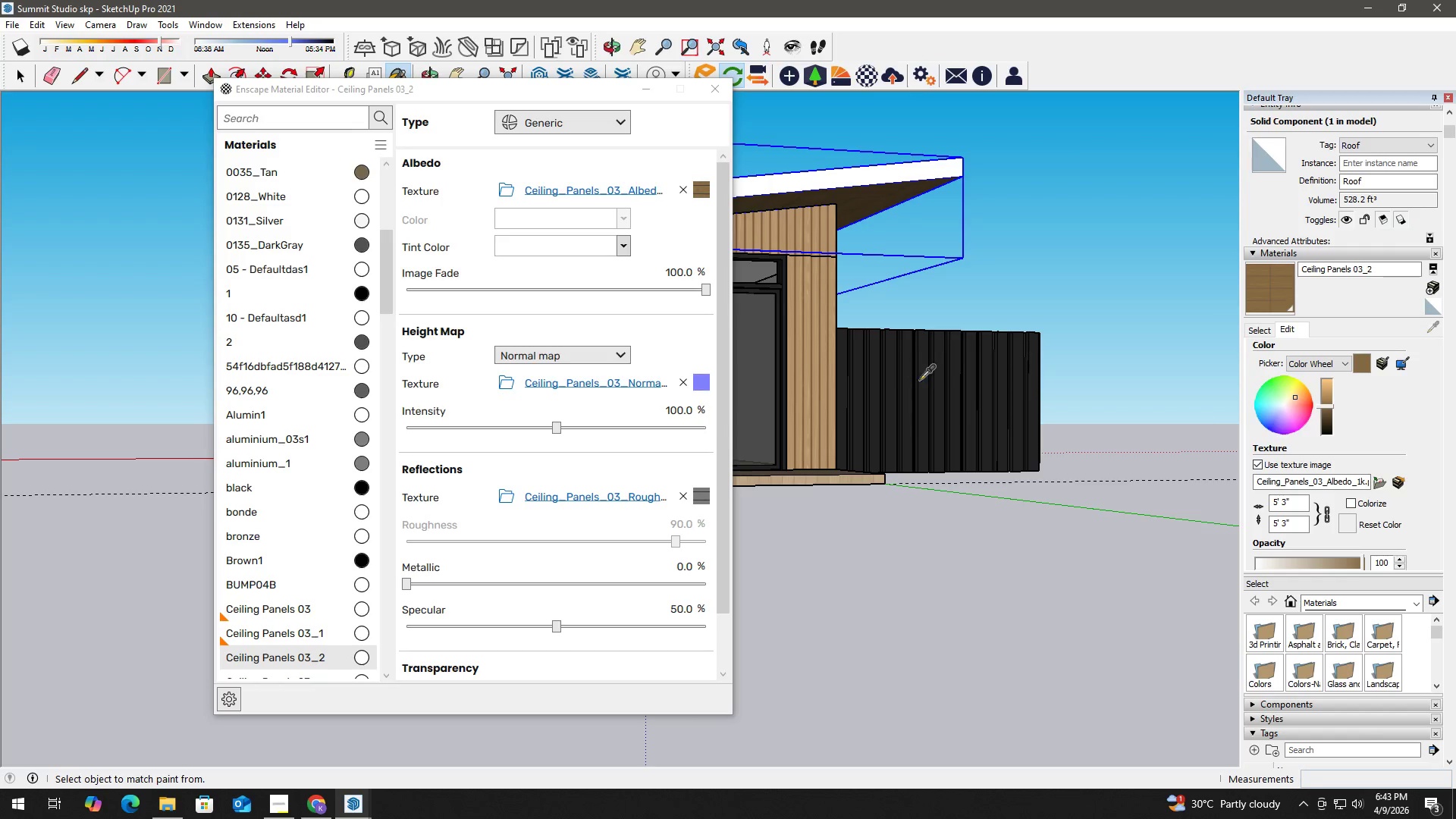 
left_click([925, 384])
 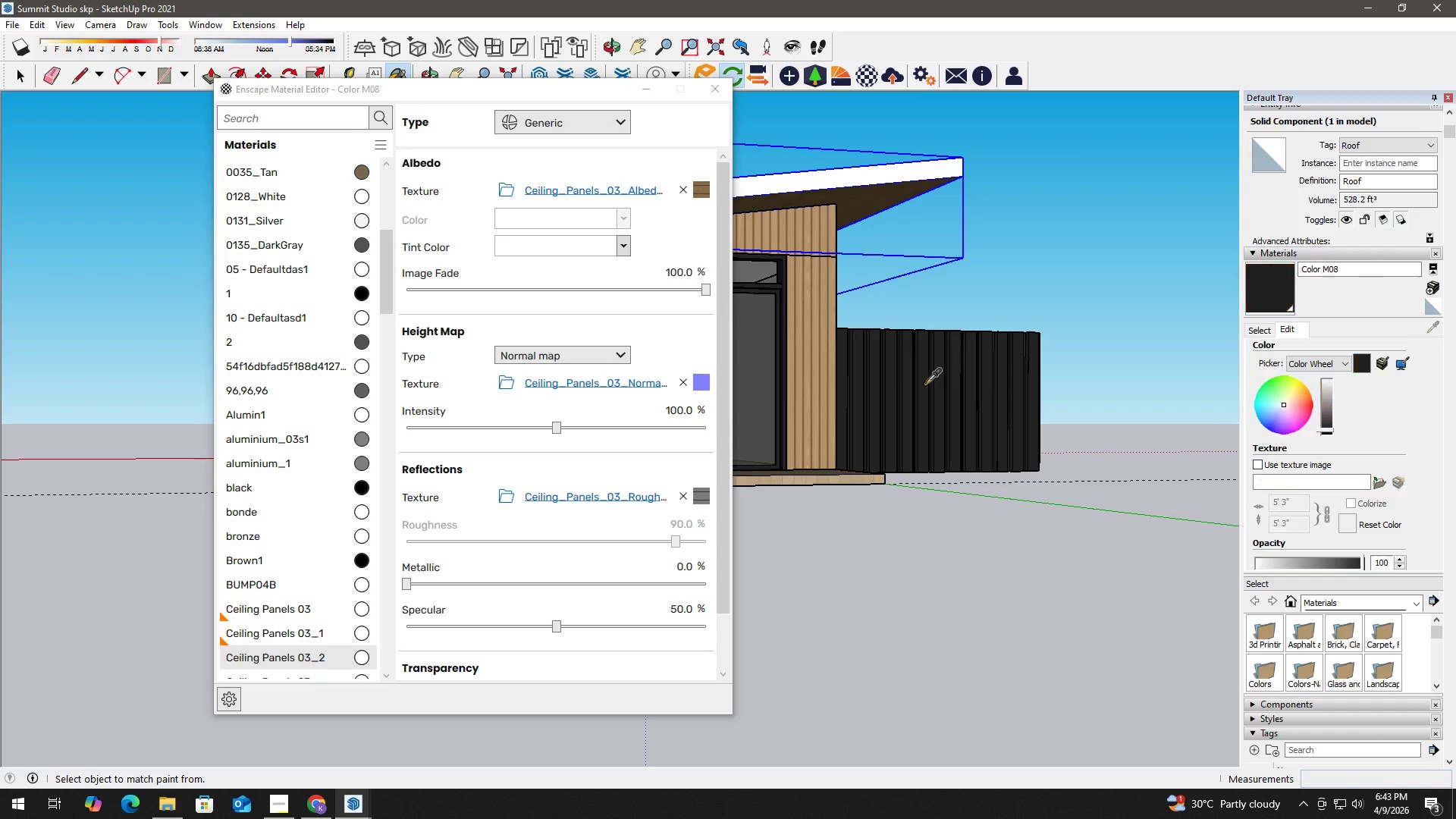 
hold_key(key=AltLeft, duration=0.56)
 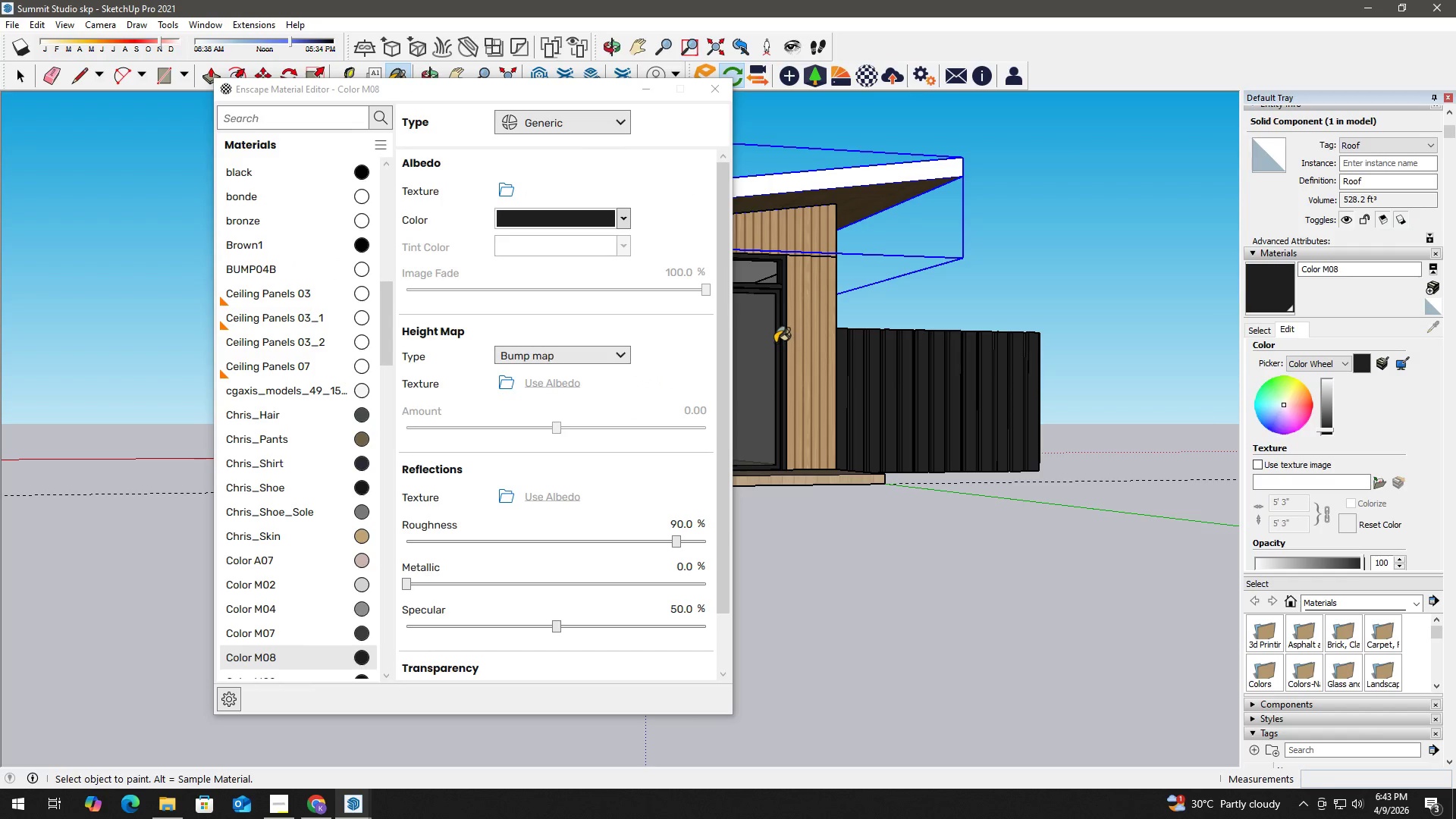 
hold_key(key=AltLeft, duration=1.5)
left_click([783, 329])
 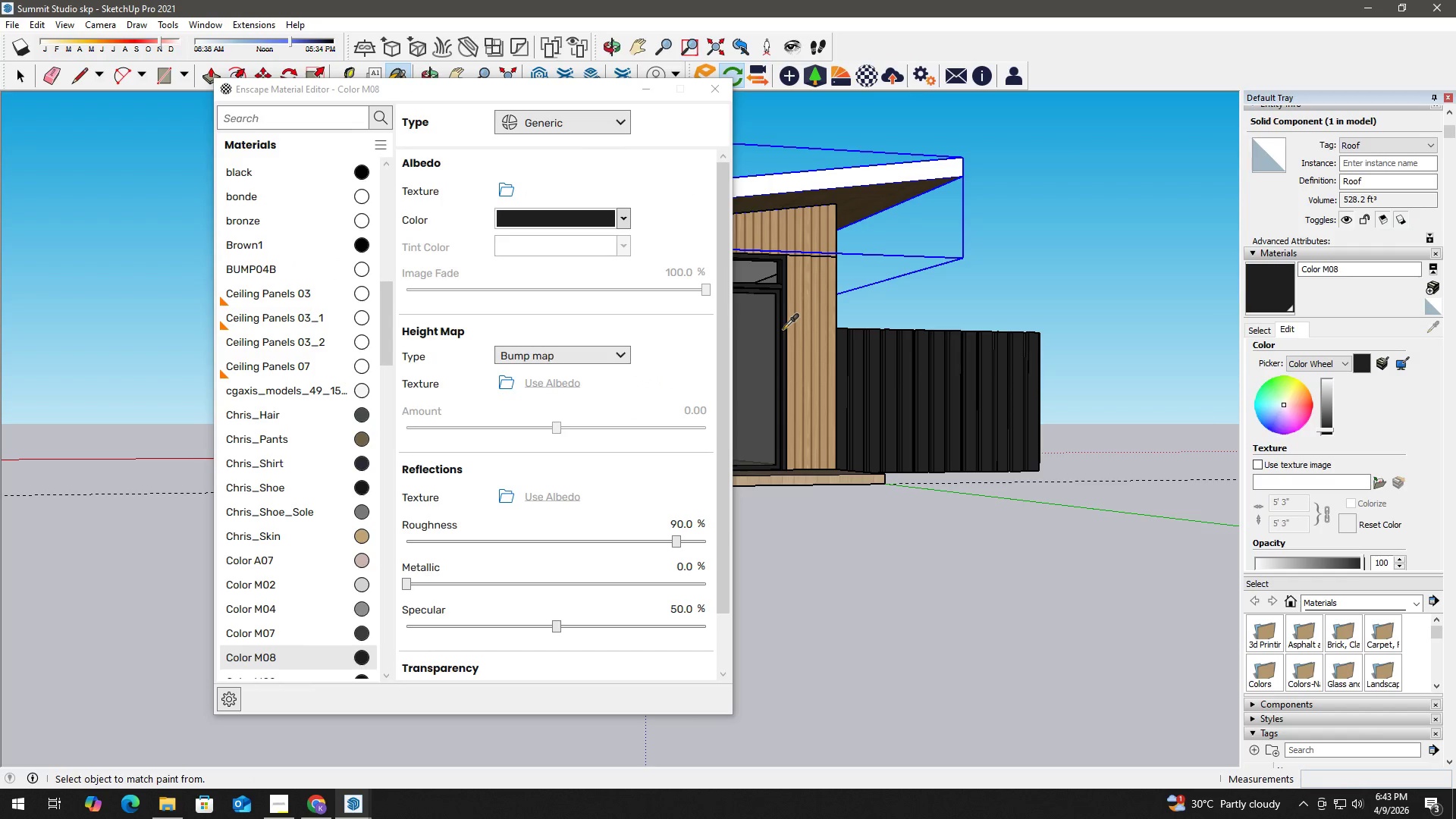 
hold_key(key=AltLeft, duration=0.41)
 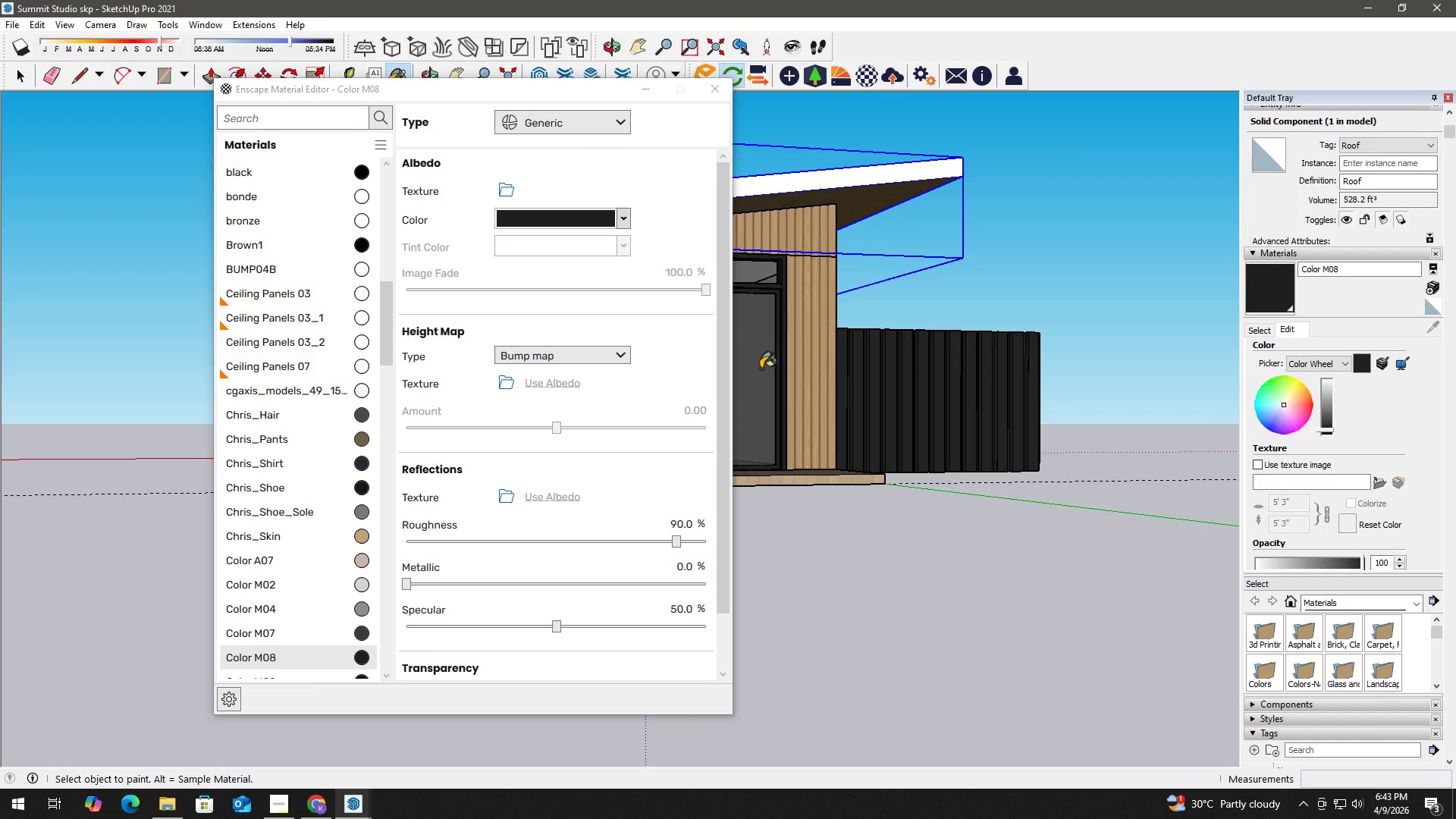 
hold_key(key=AltLeft, duration=3.27)
scroll: coordinate [833, 400], scroll_direction: up, amount: 4.0
 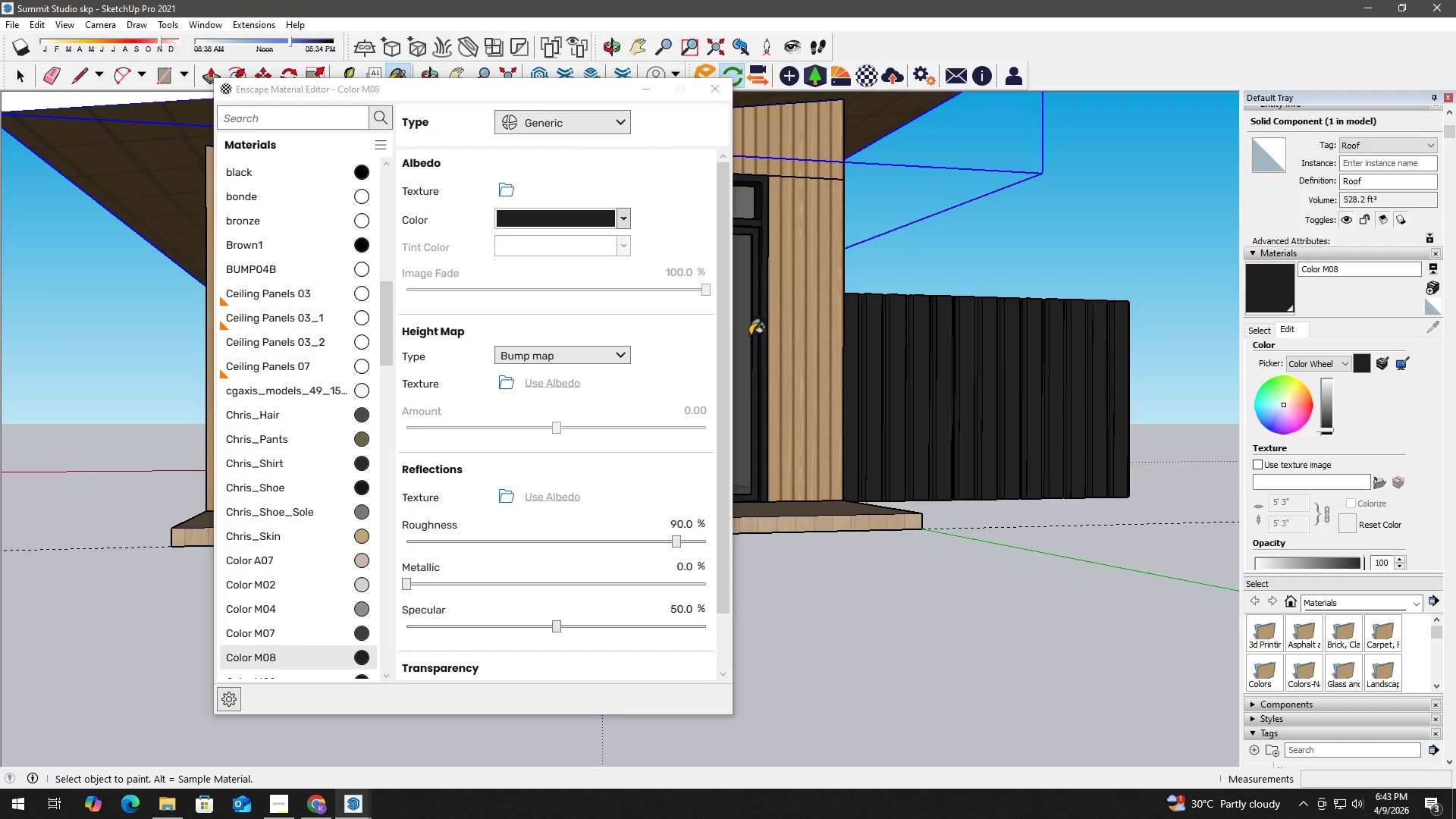 
hold_key(key=AltLeft, duration=1.5)
left_click([754, 306])
 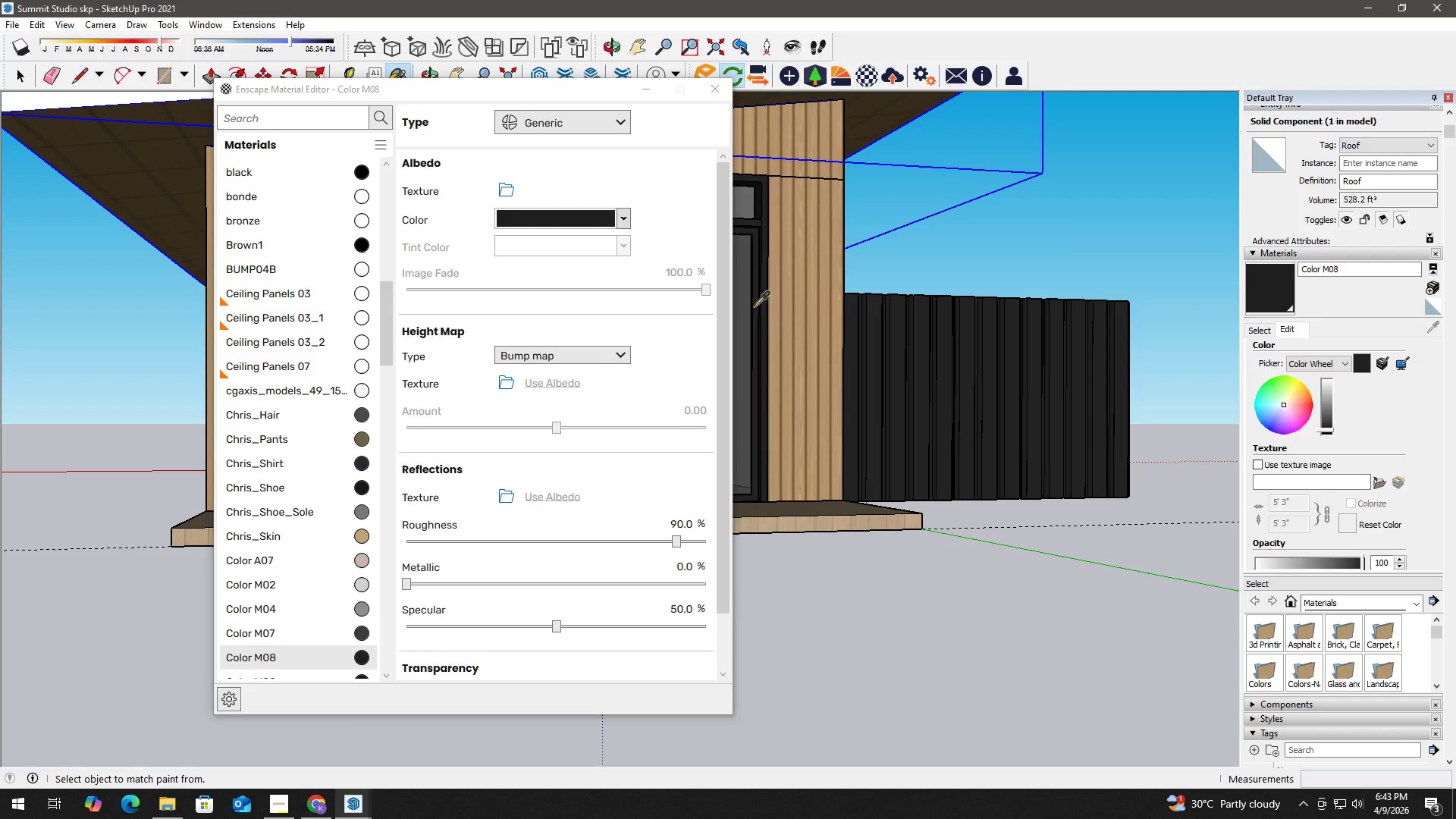 
left_click([754, 306])
 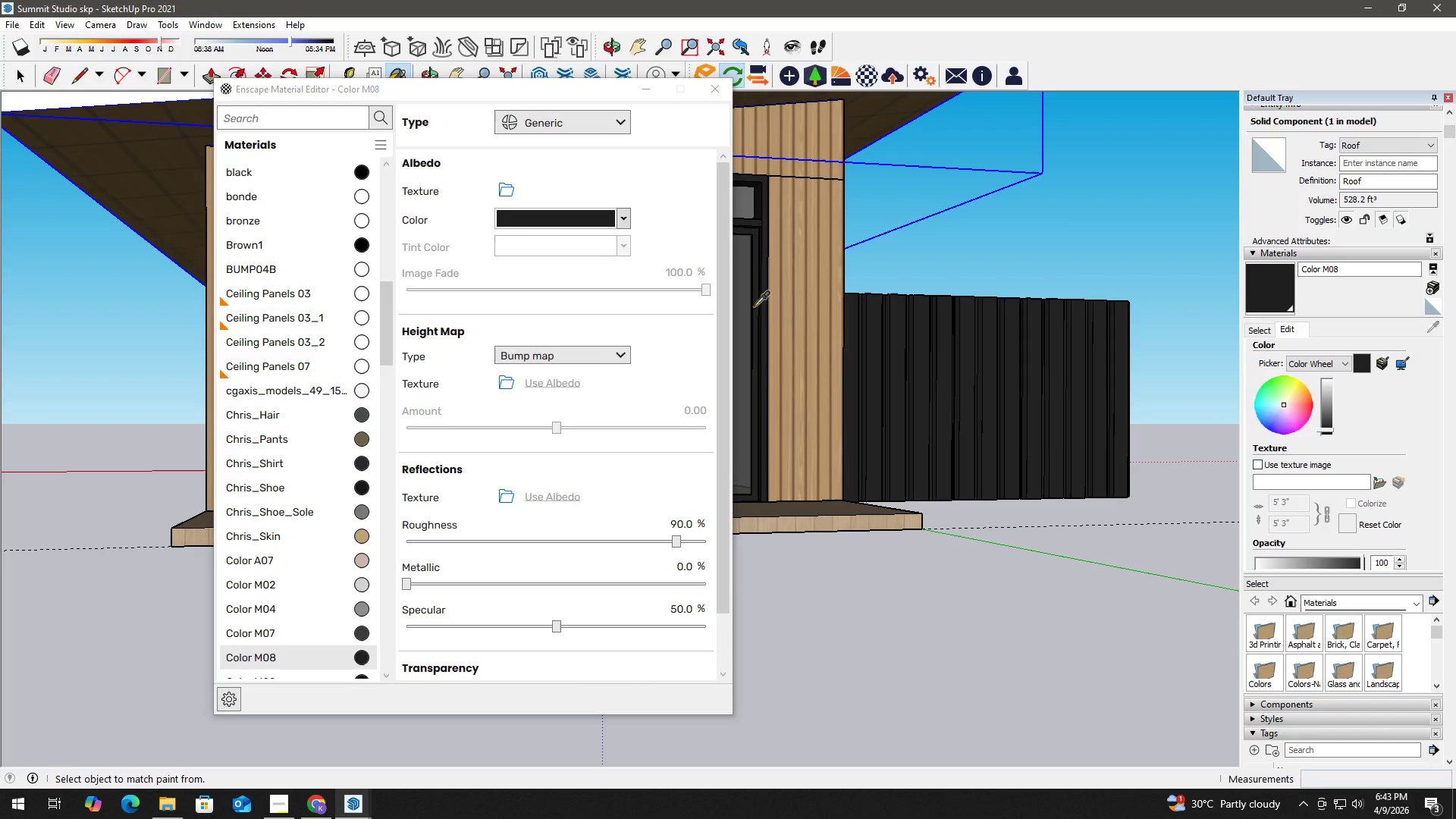 
double_click([754, 306])
 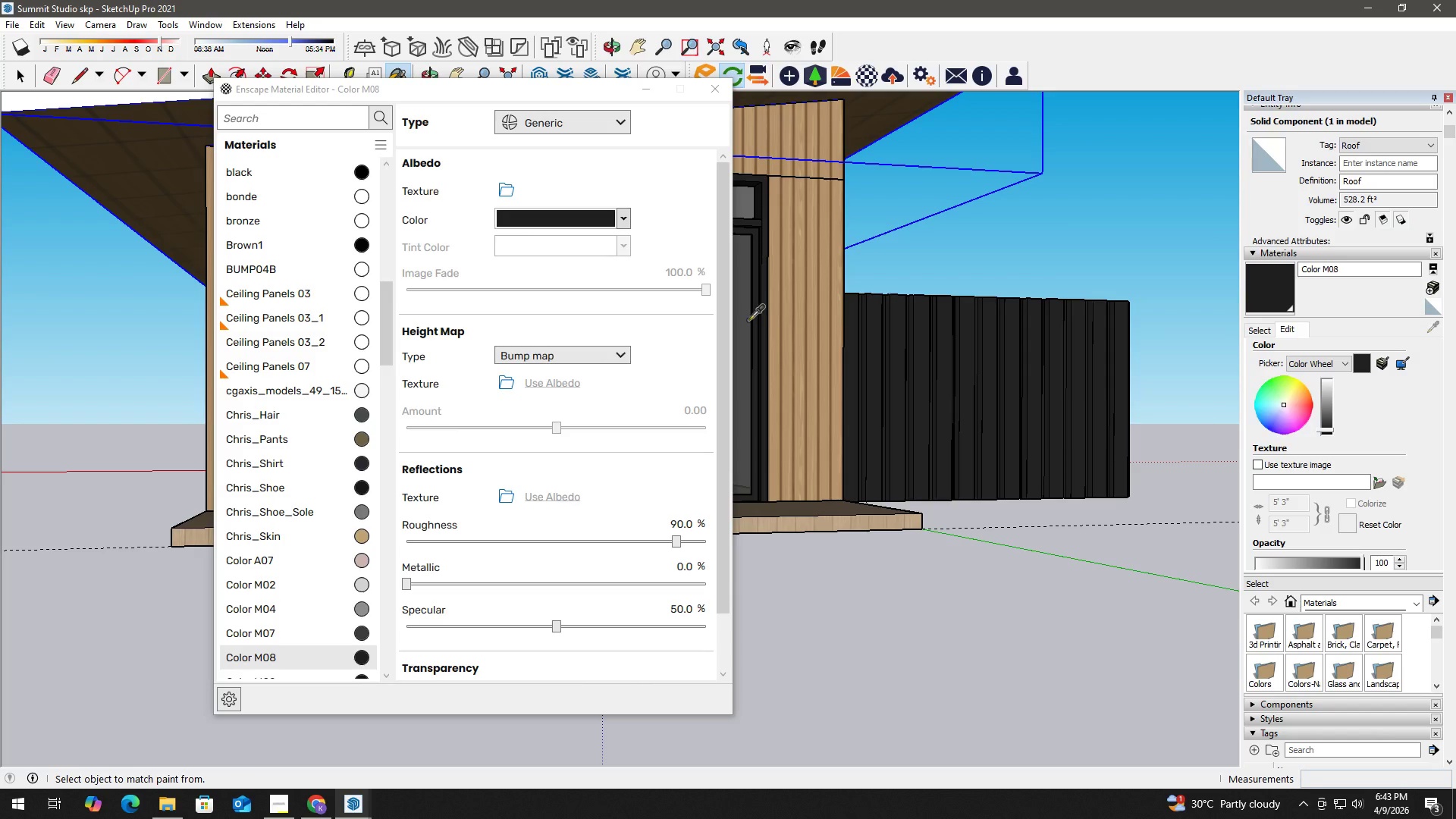 
key(Alt+AltLeft)
 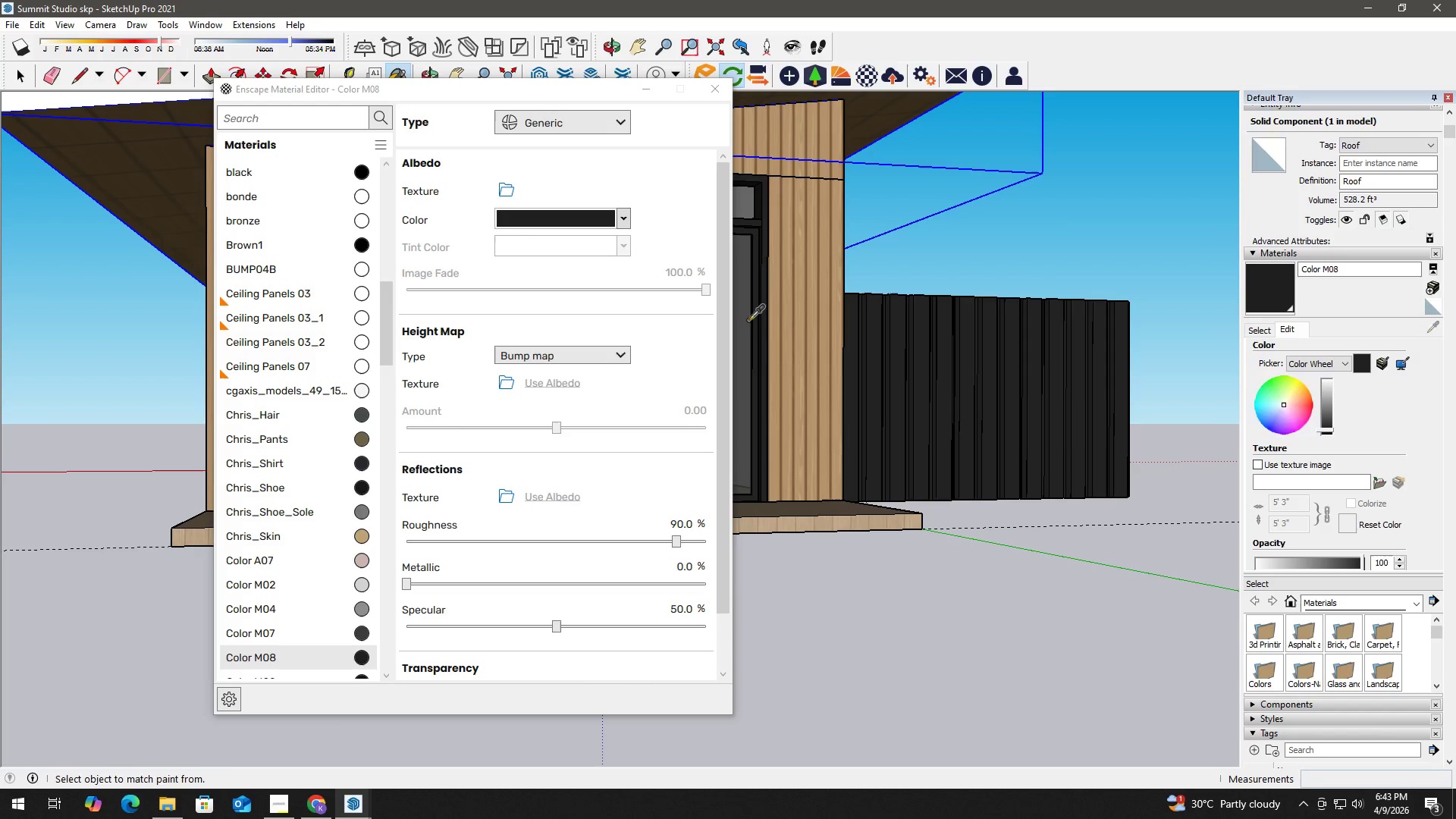 
key(Alt+AltLeft)
 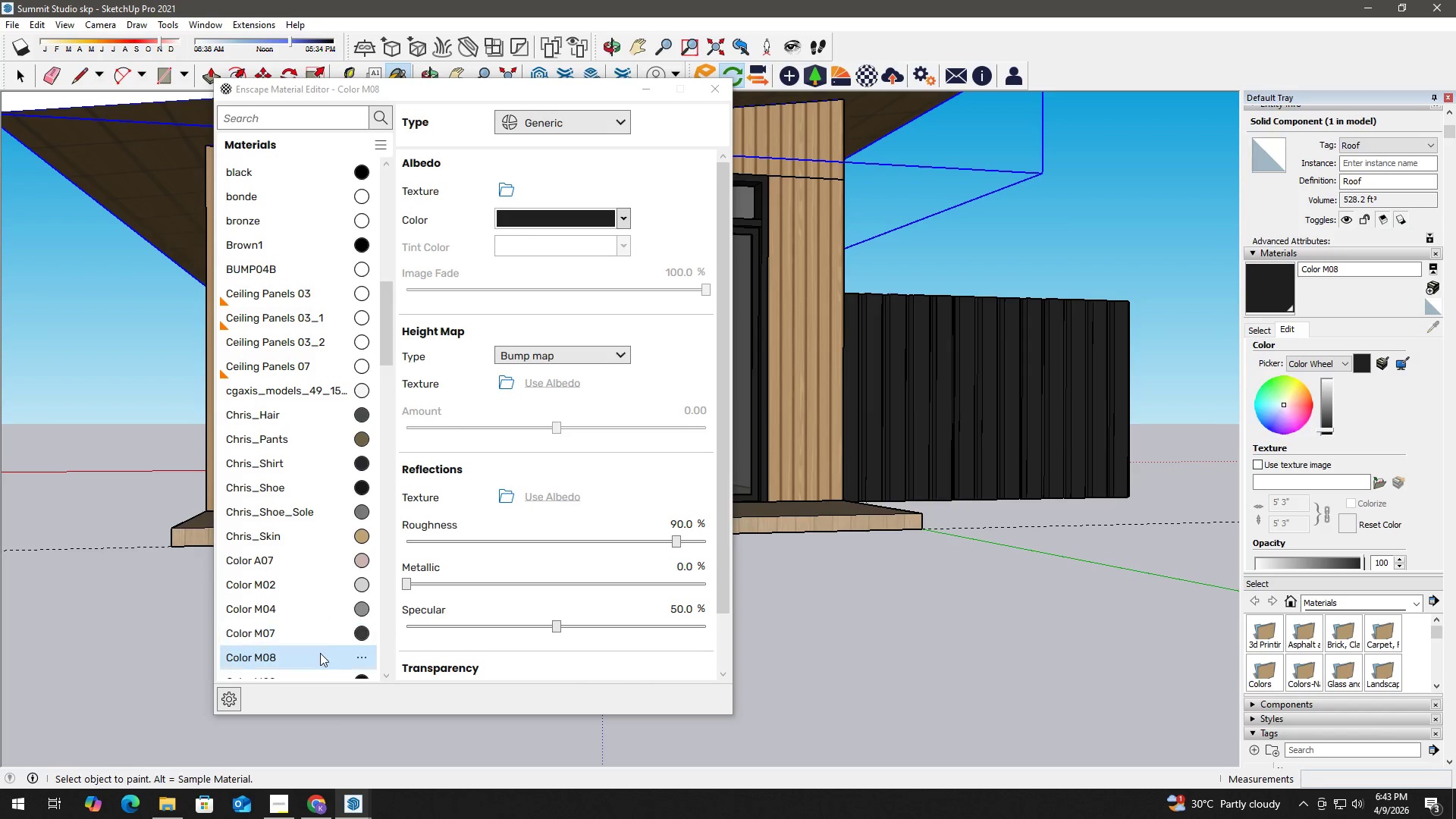 
right_click([315, 657])
 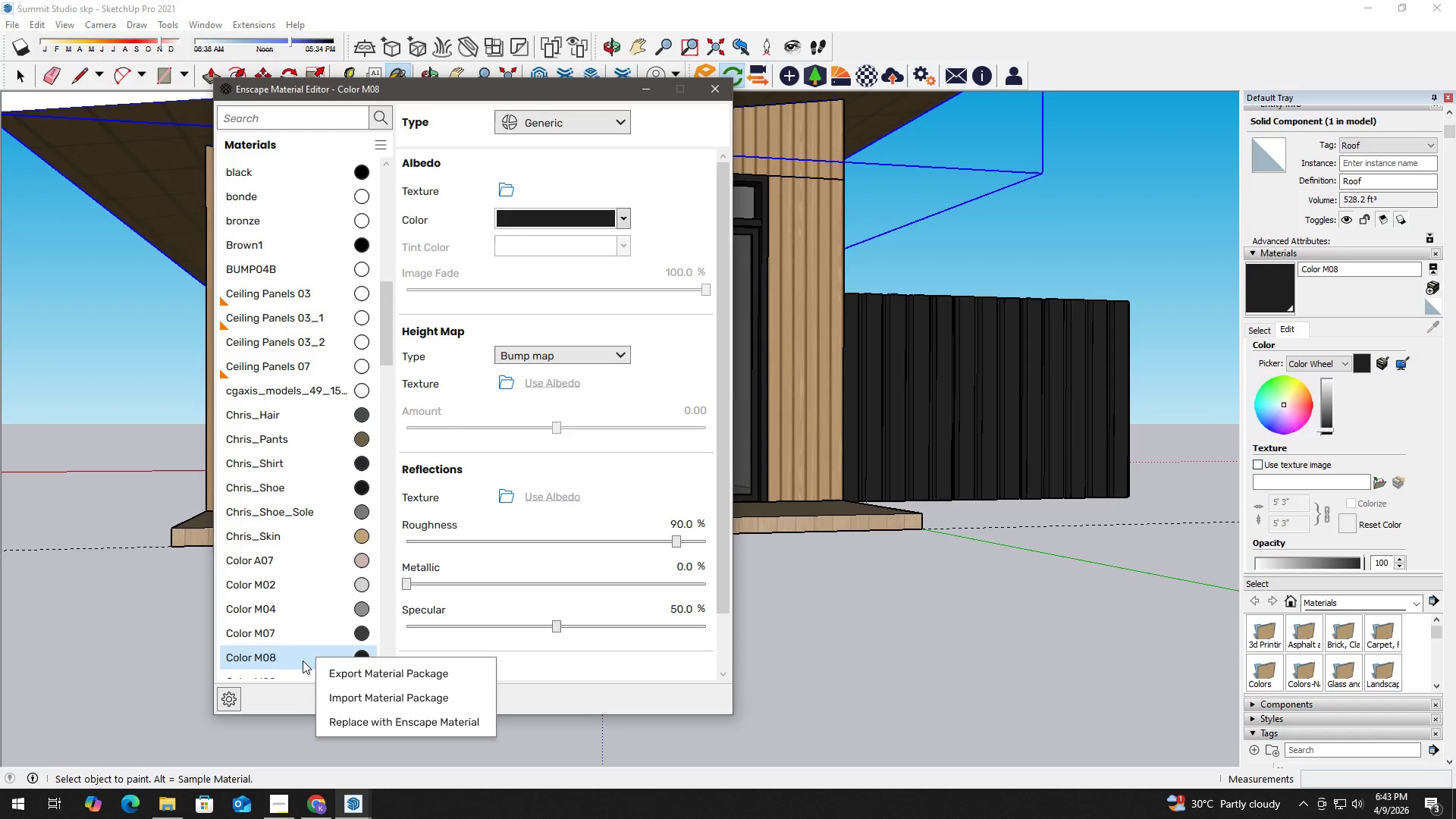 
left_click([358, 658])
 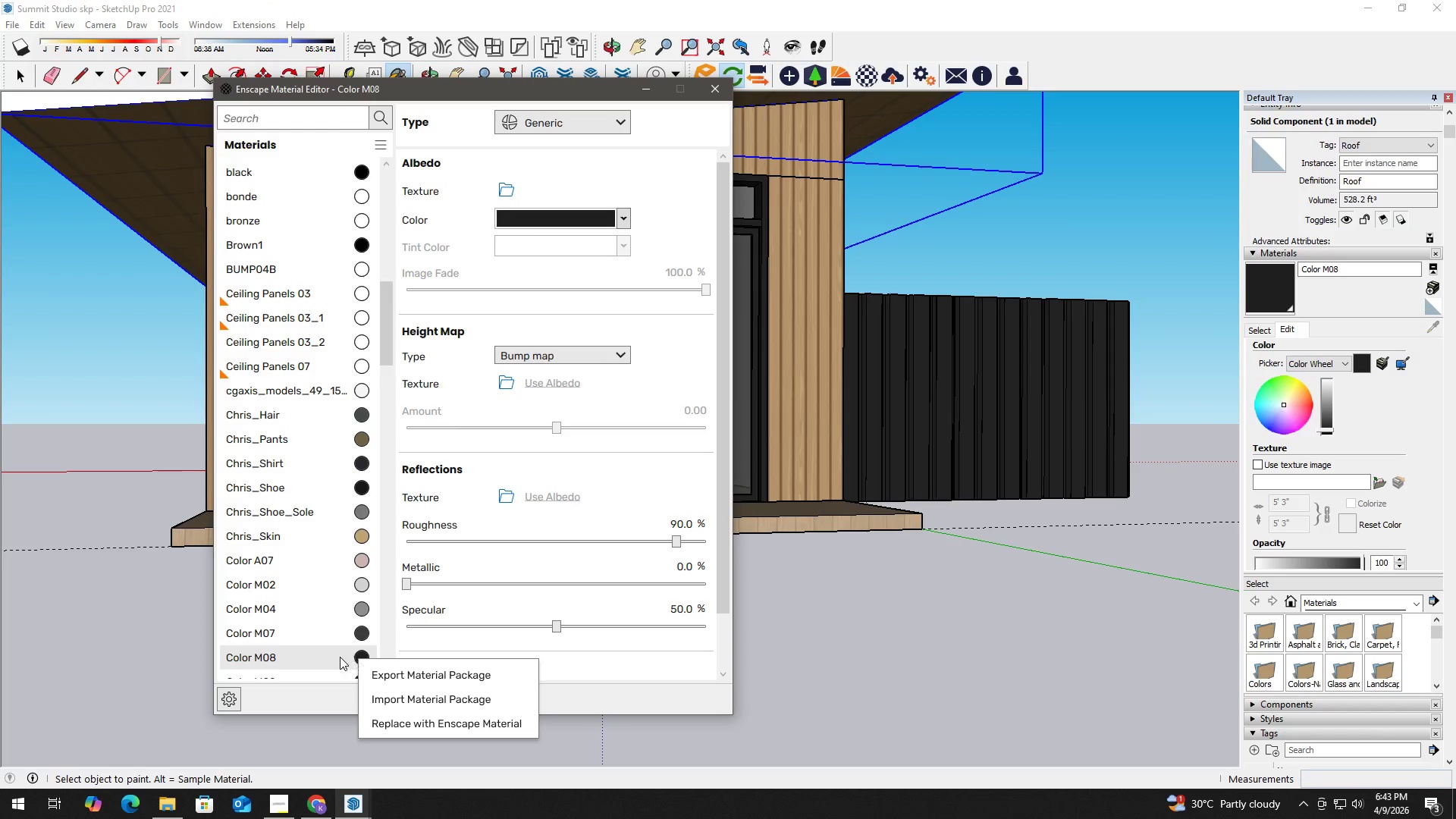 
left_click([340, 657])
 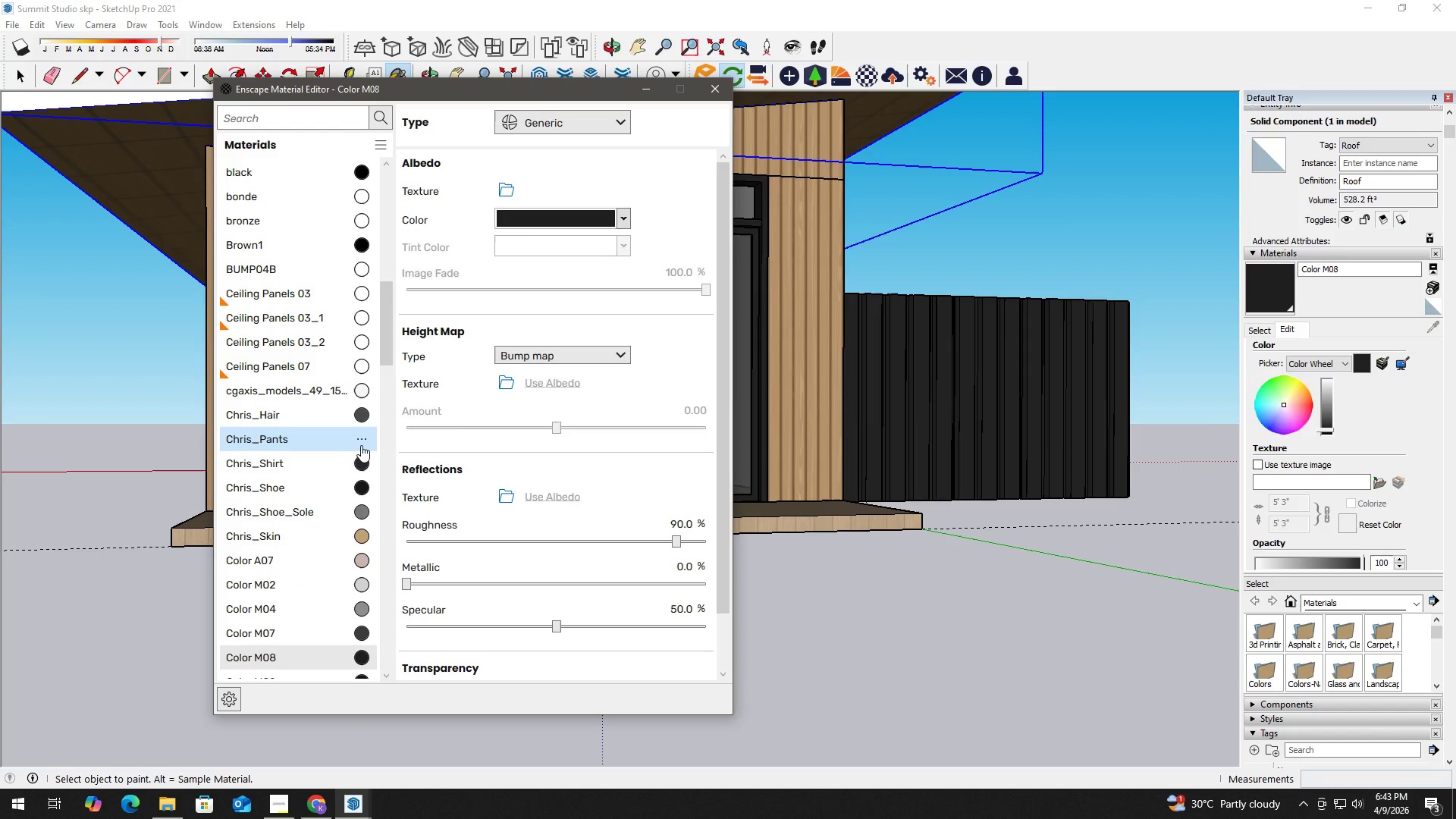 
scroll: coordinate [353, 388], scroll_direction: up, amount: 2.0
 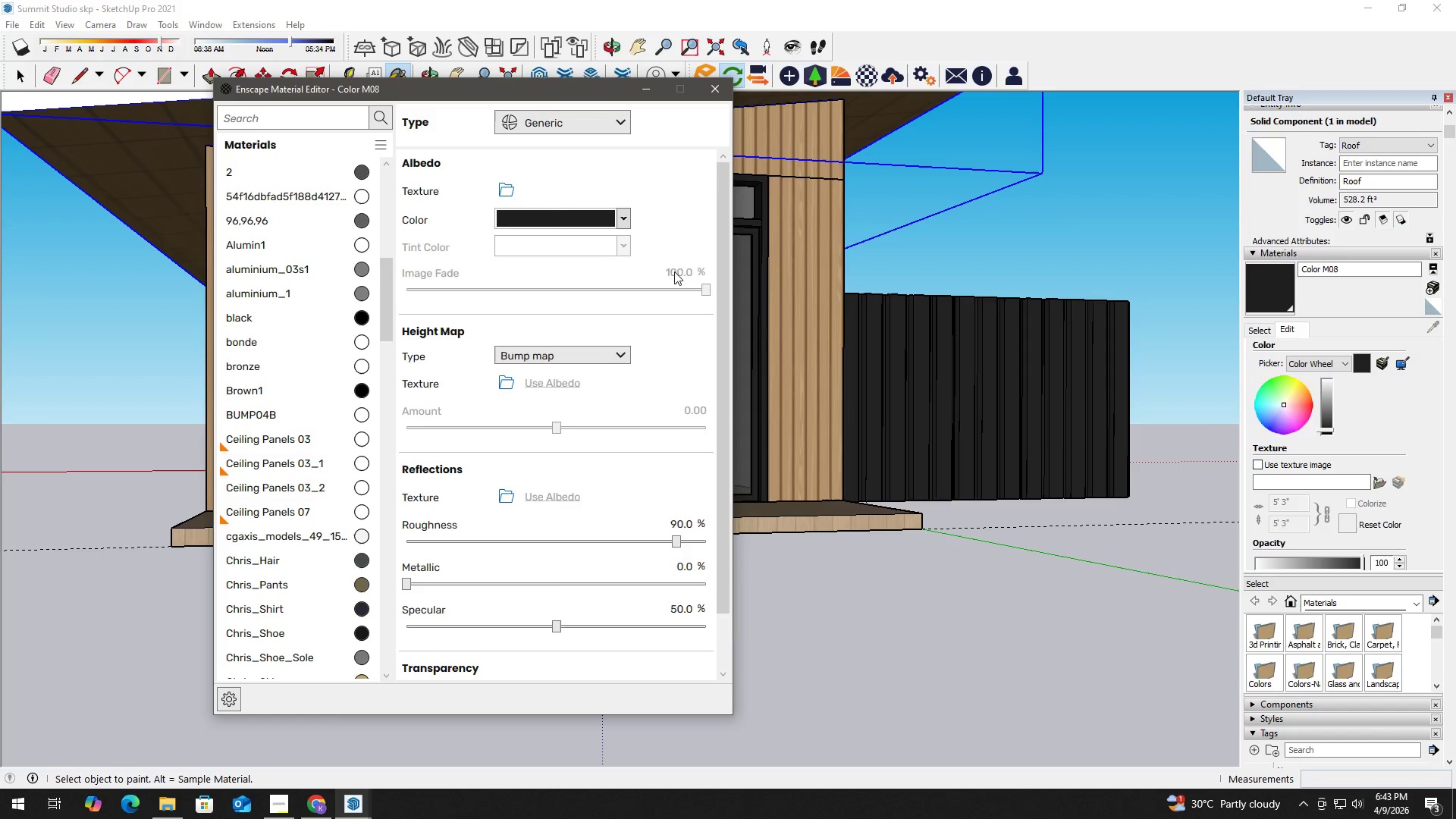 
scroll: coordinate [699, 260], scroll_direction: down, amount: 3.0
 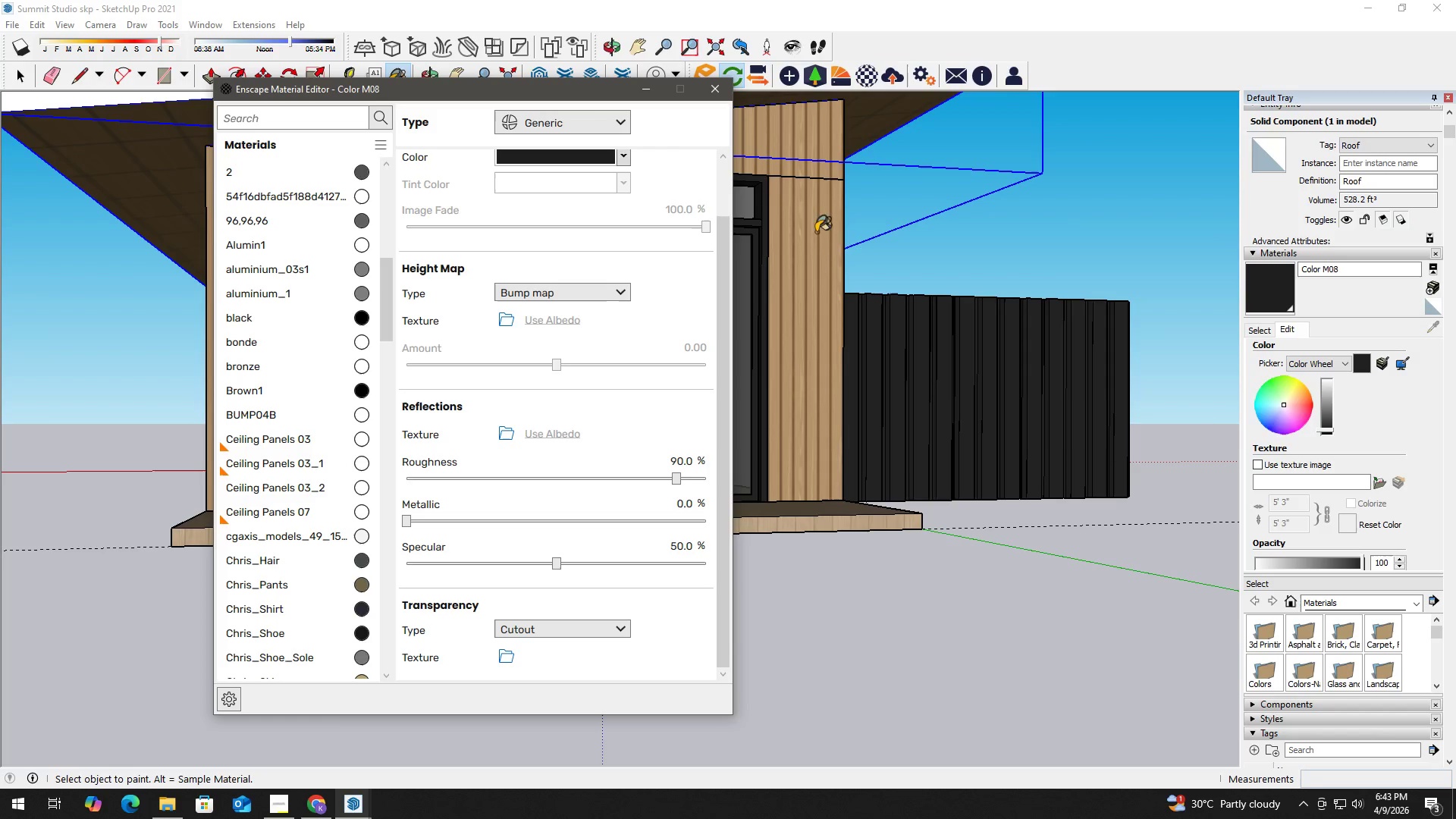 
scroll: coordinate [670, 256], scroll_direction: up, amount: 5.0
 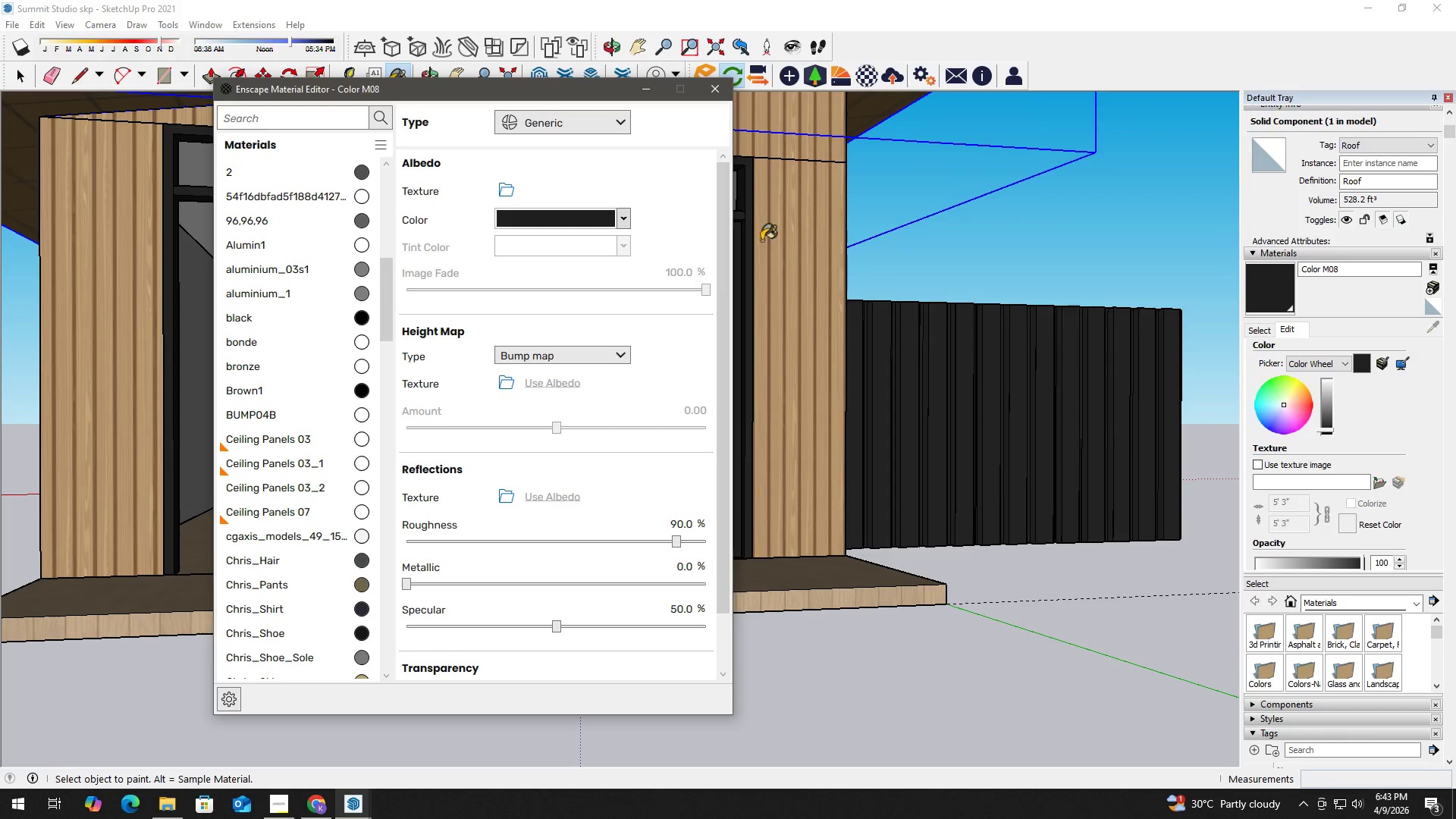 
key(H)
 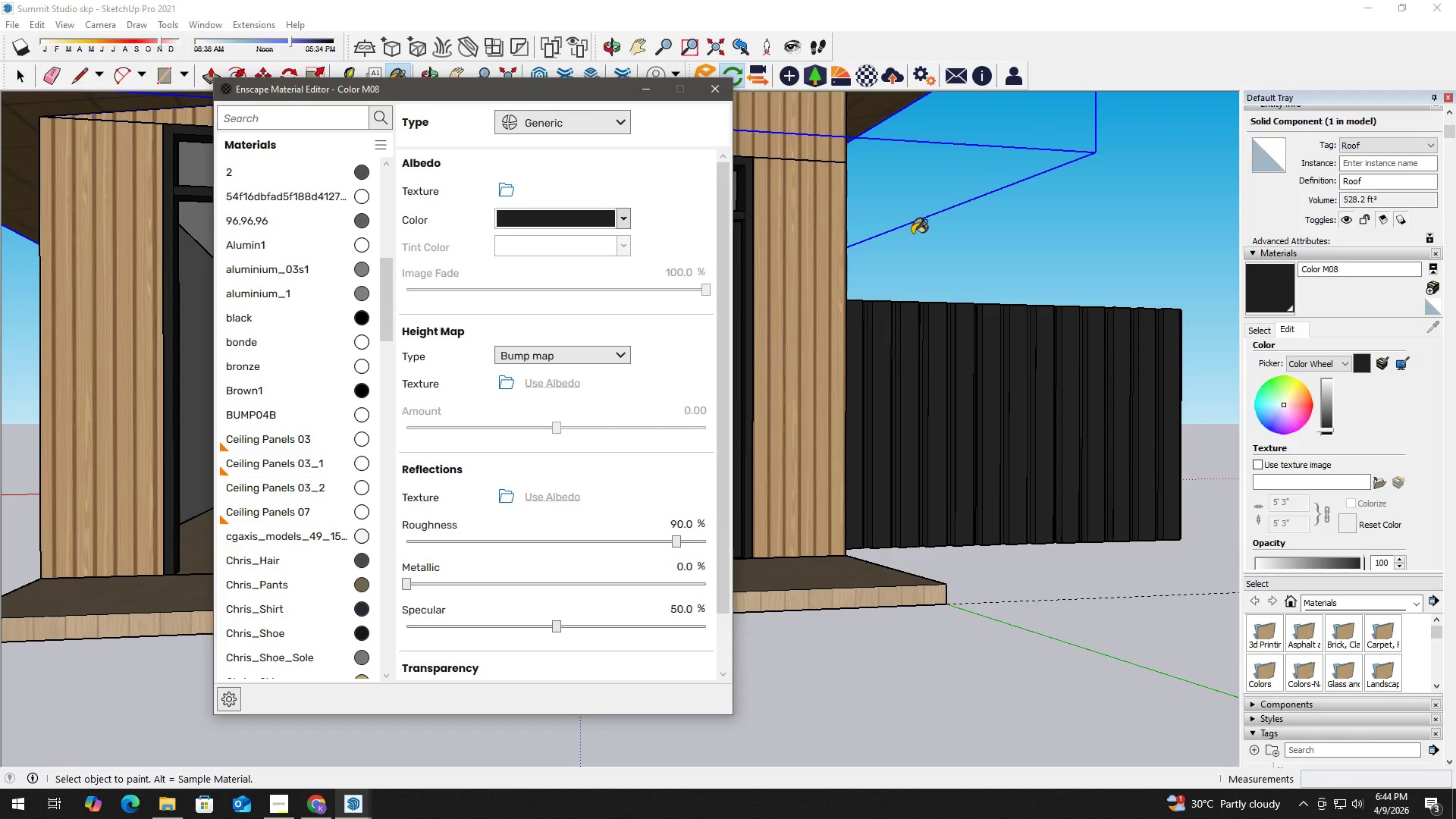 
left_click_drag(start_coordinate=[912, 234], to_coordinate=[924, 353])
 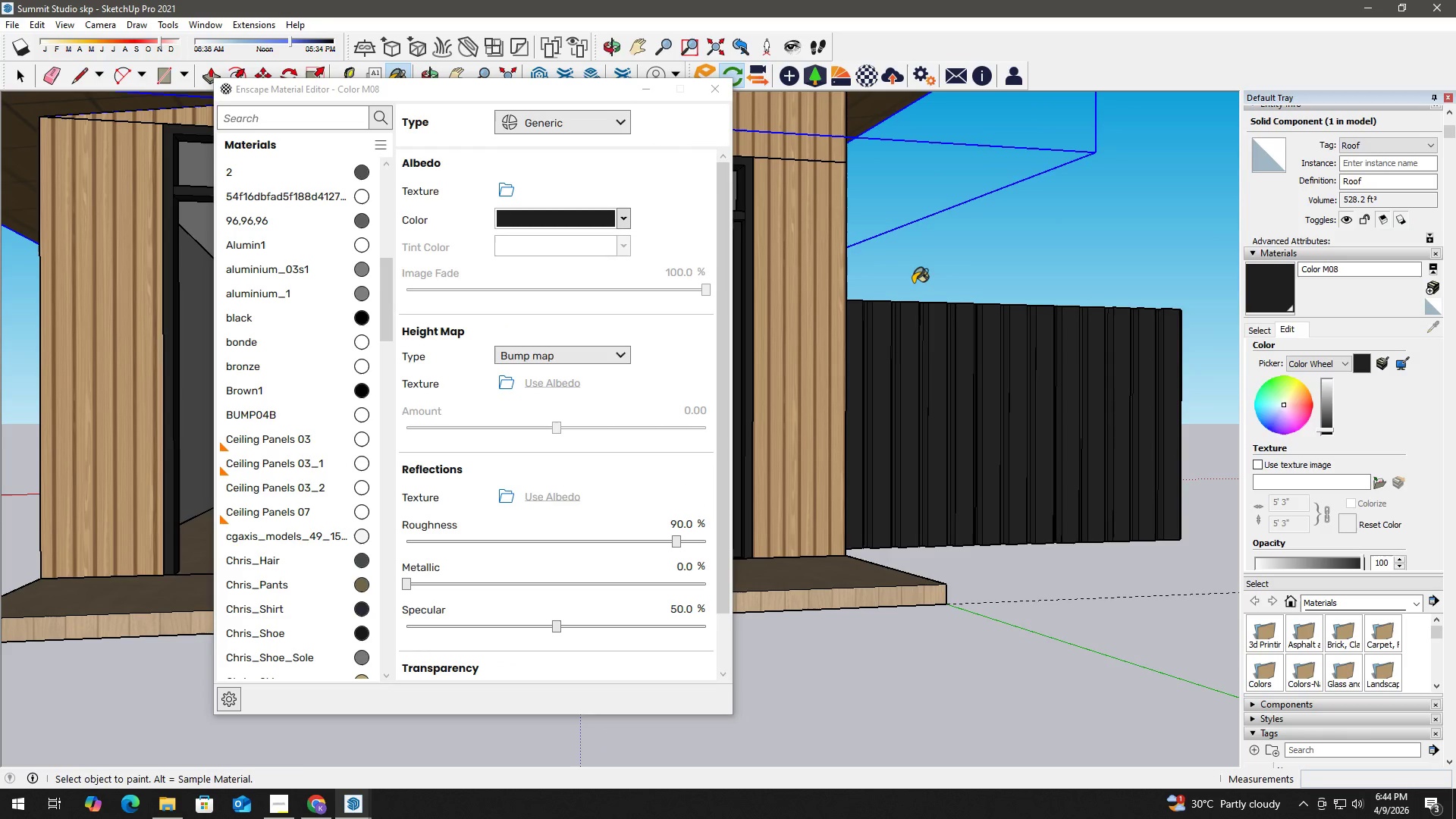 
key(Space)
 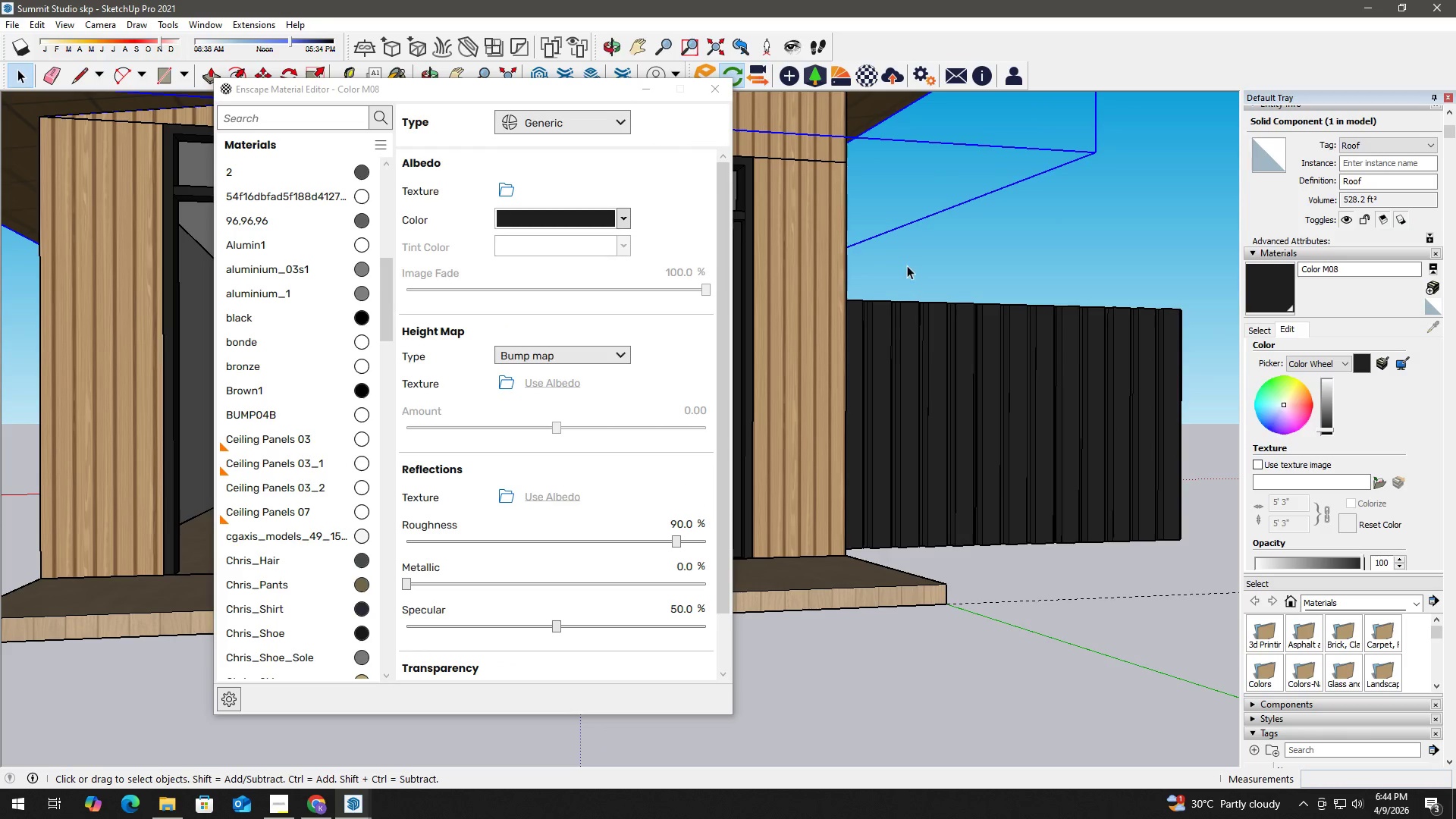 
key(H)
 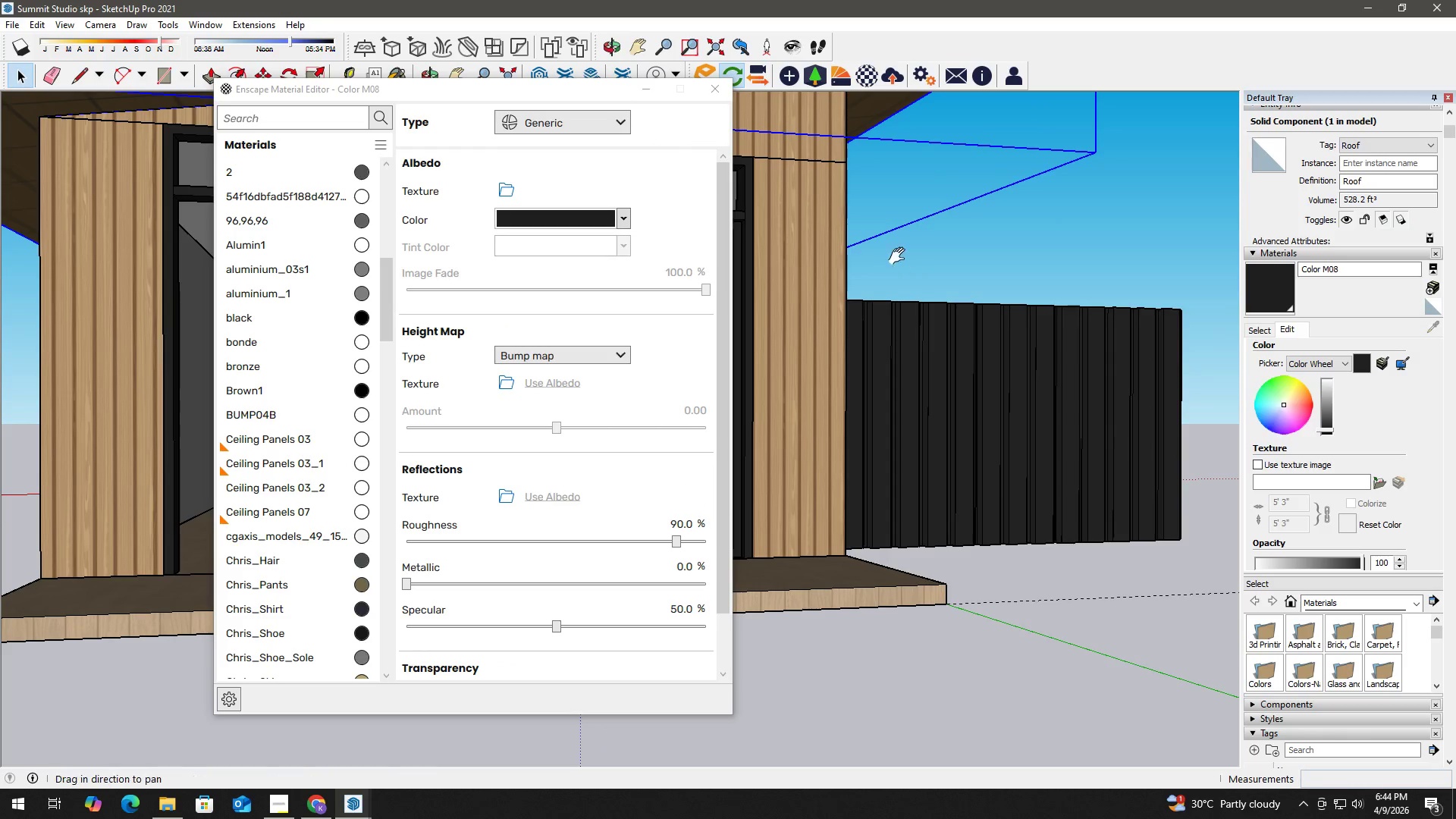 
left_click_drag(start_coordinate=[900, 256], to_coordinate=[927, 394])
 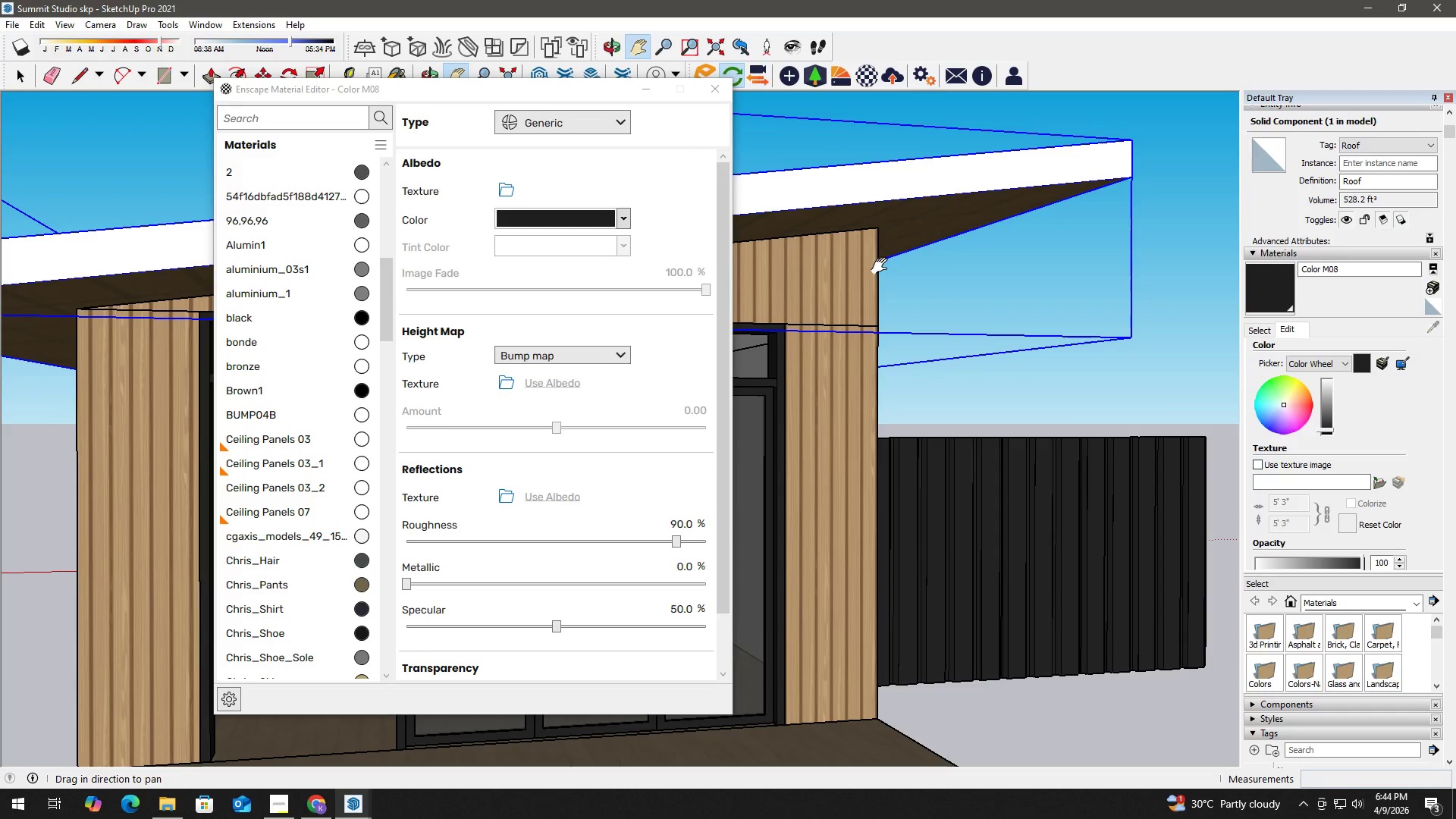 
key(Space)
 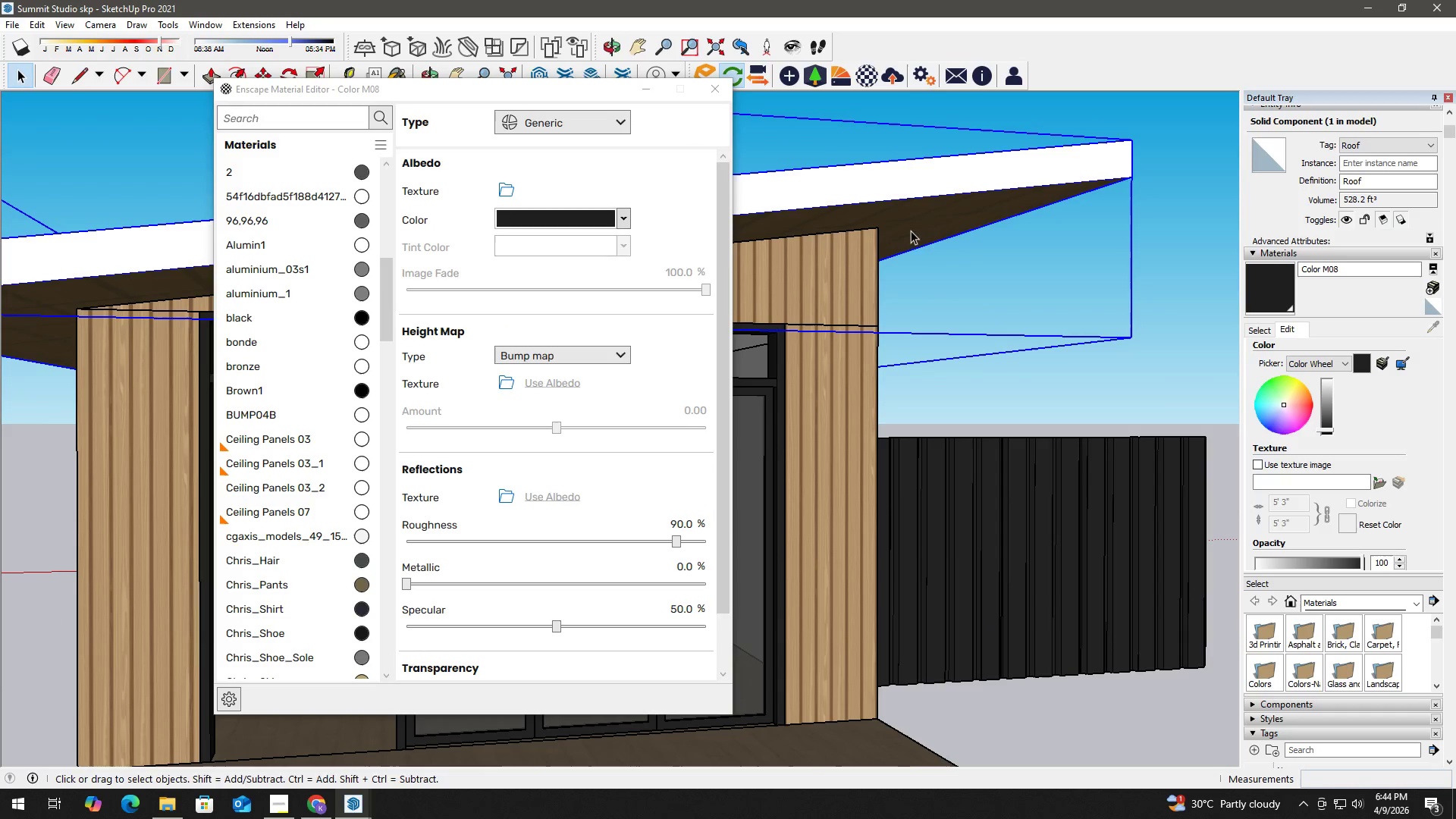 
key(B)
 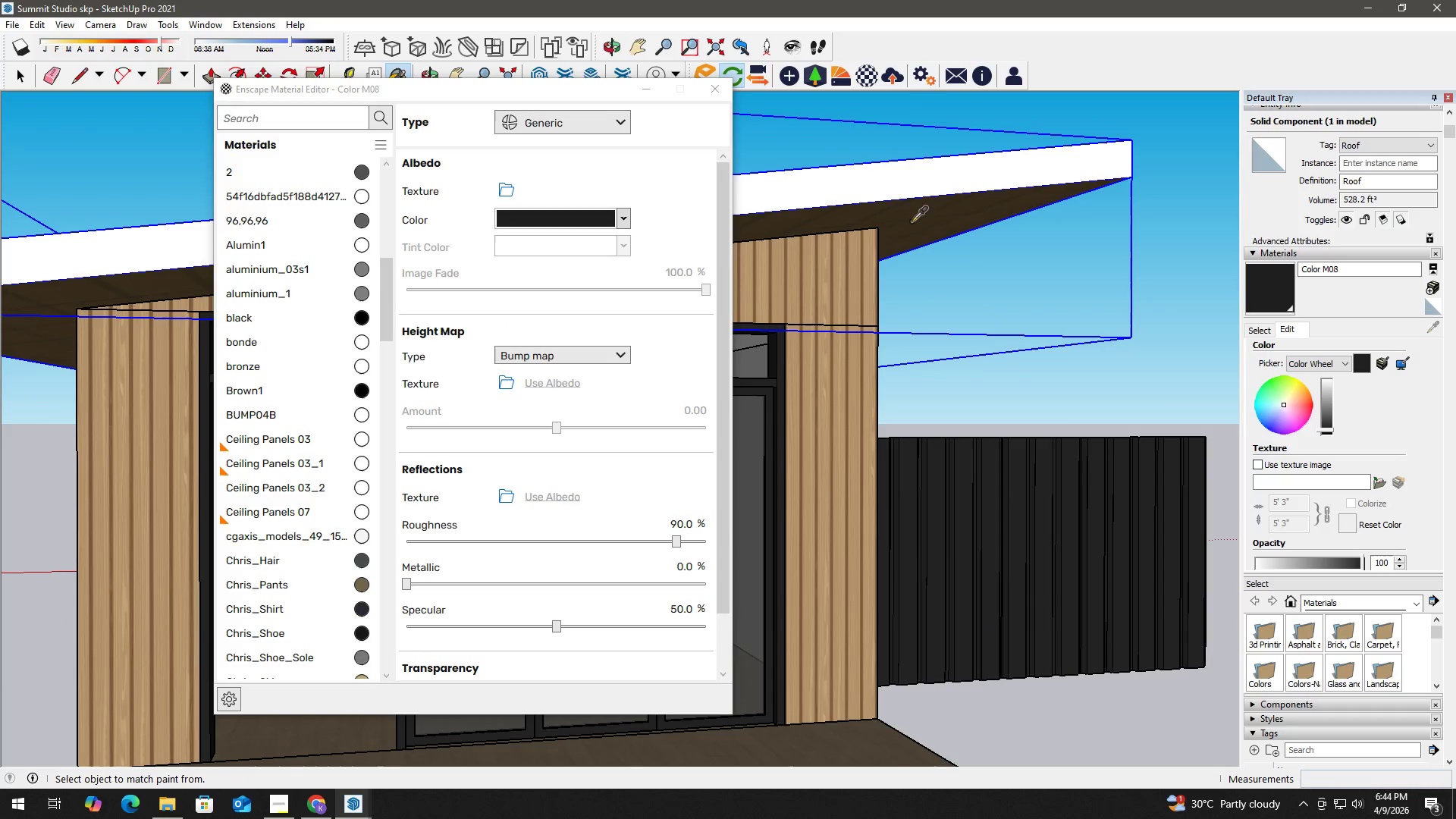 
hold_key(key=AltLeft, duration=0.59)
double_click([914, 215])
 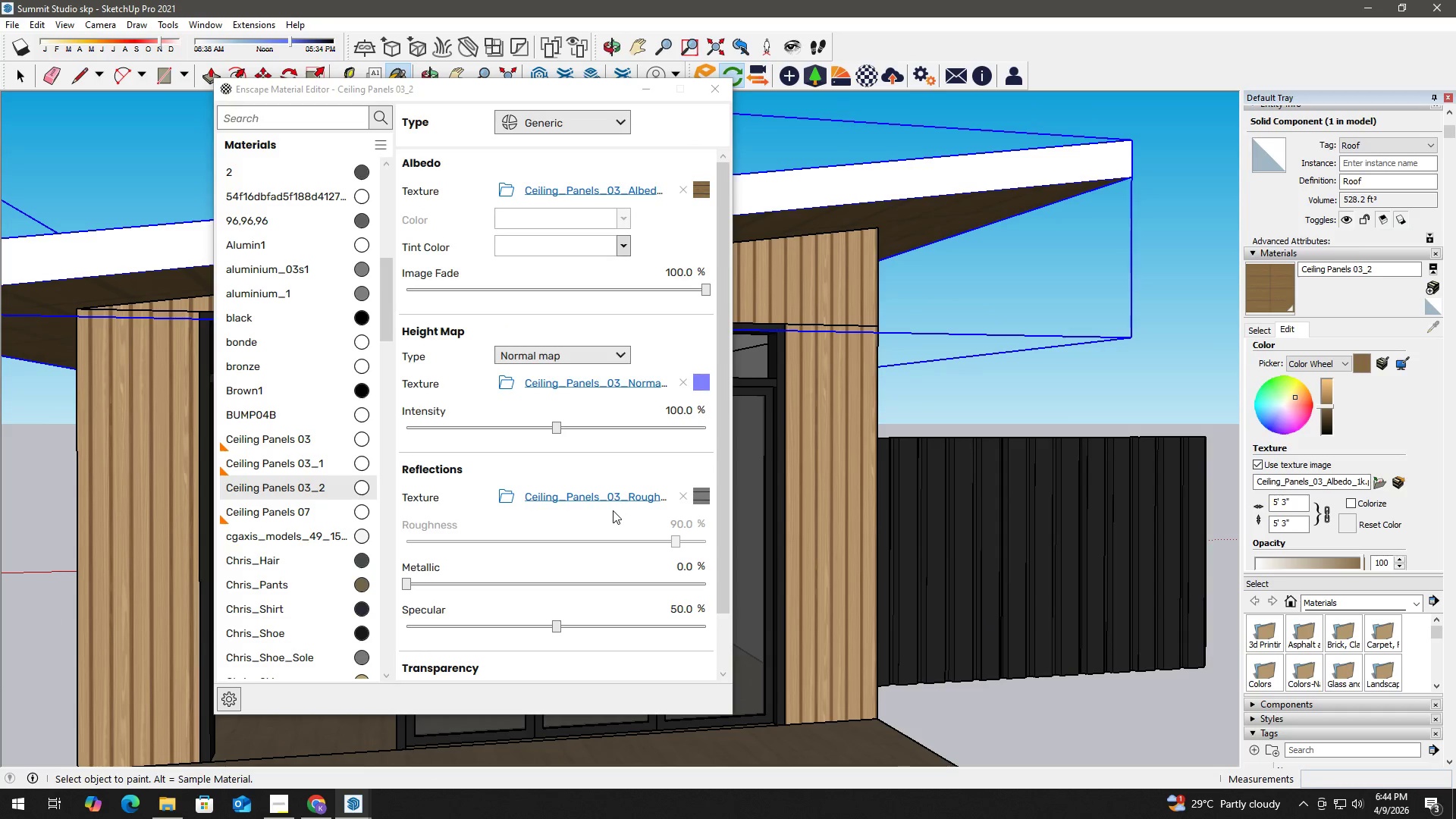 
key(Alt+Tab)
 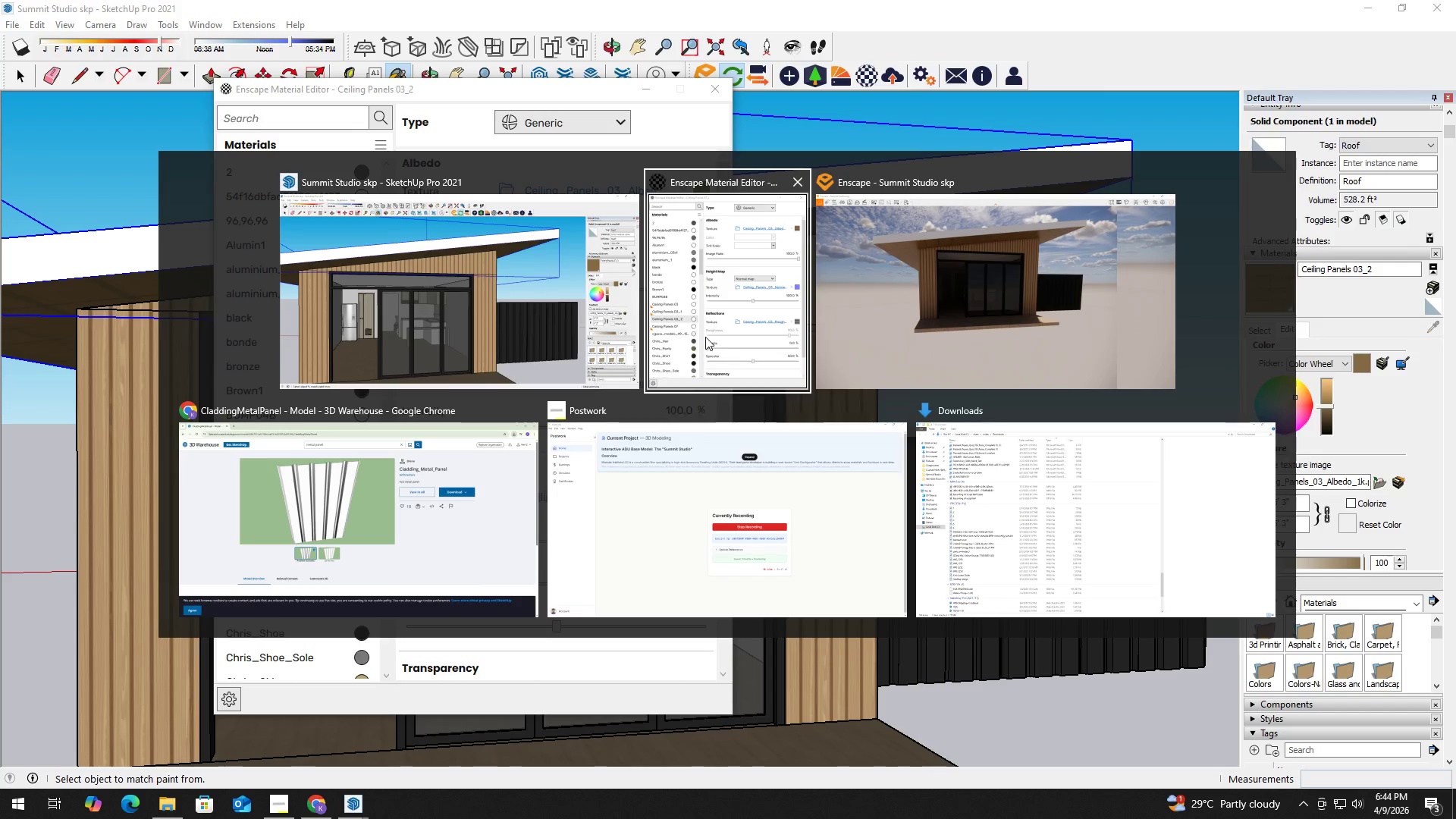 
left_click([946, 296])
 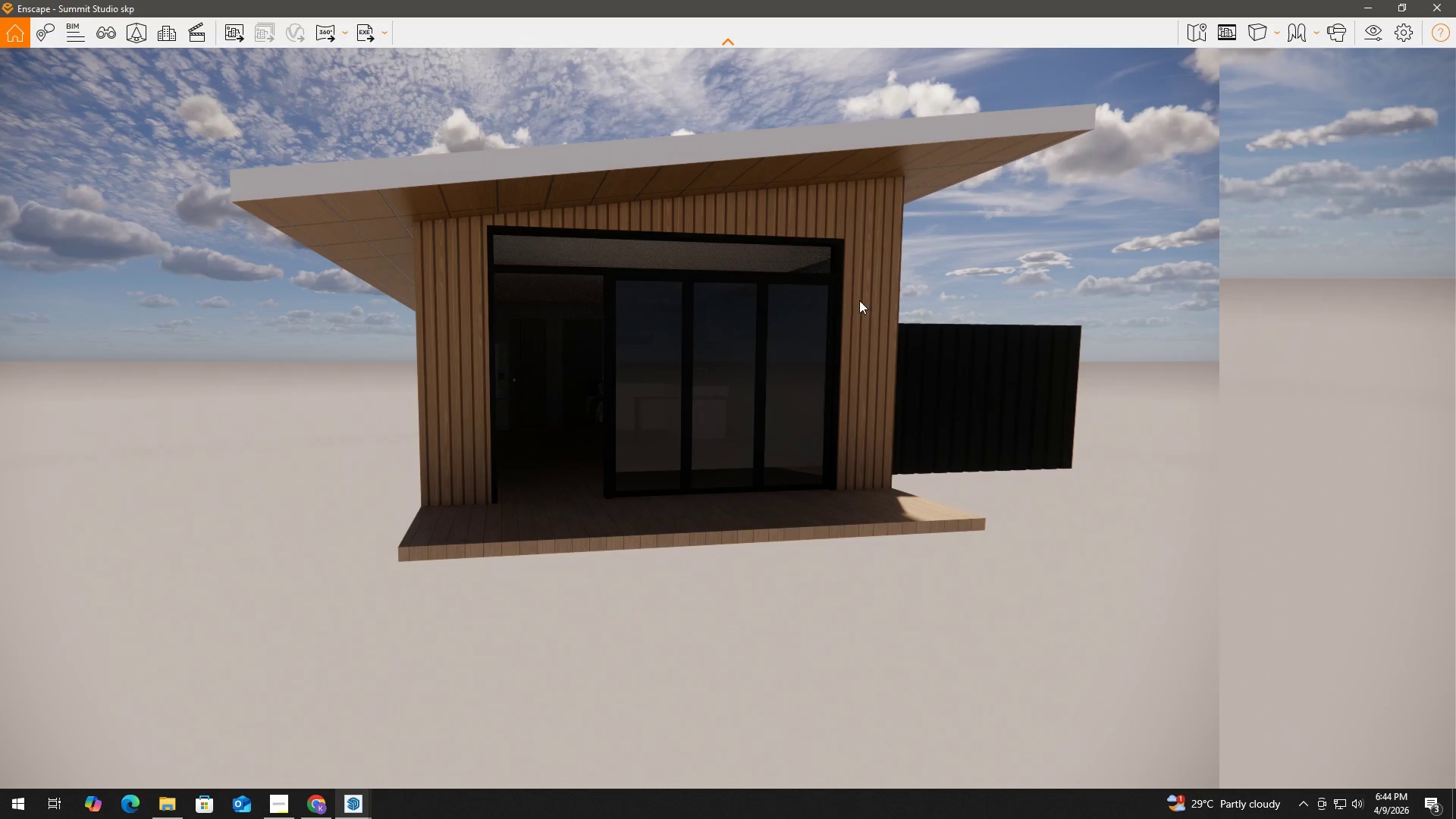 
key(Alt+Tab)
 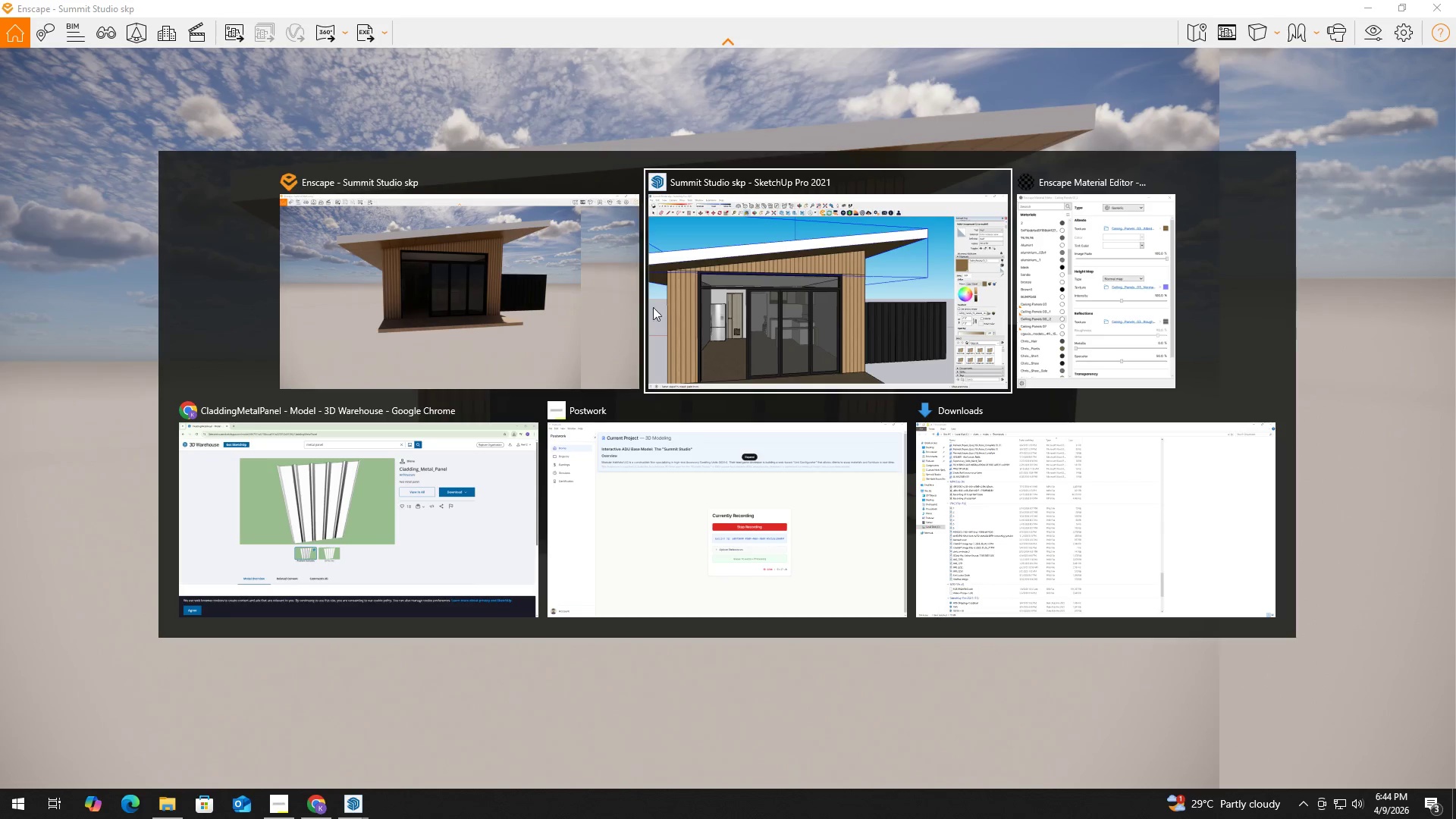 
left_click([555, 311])
 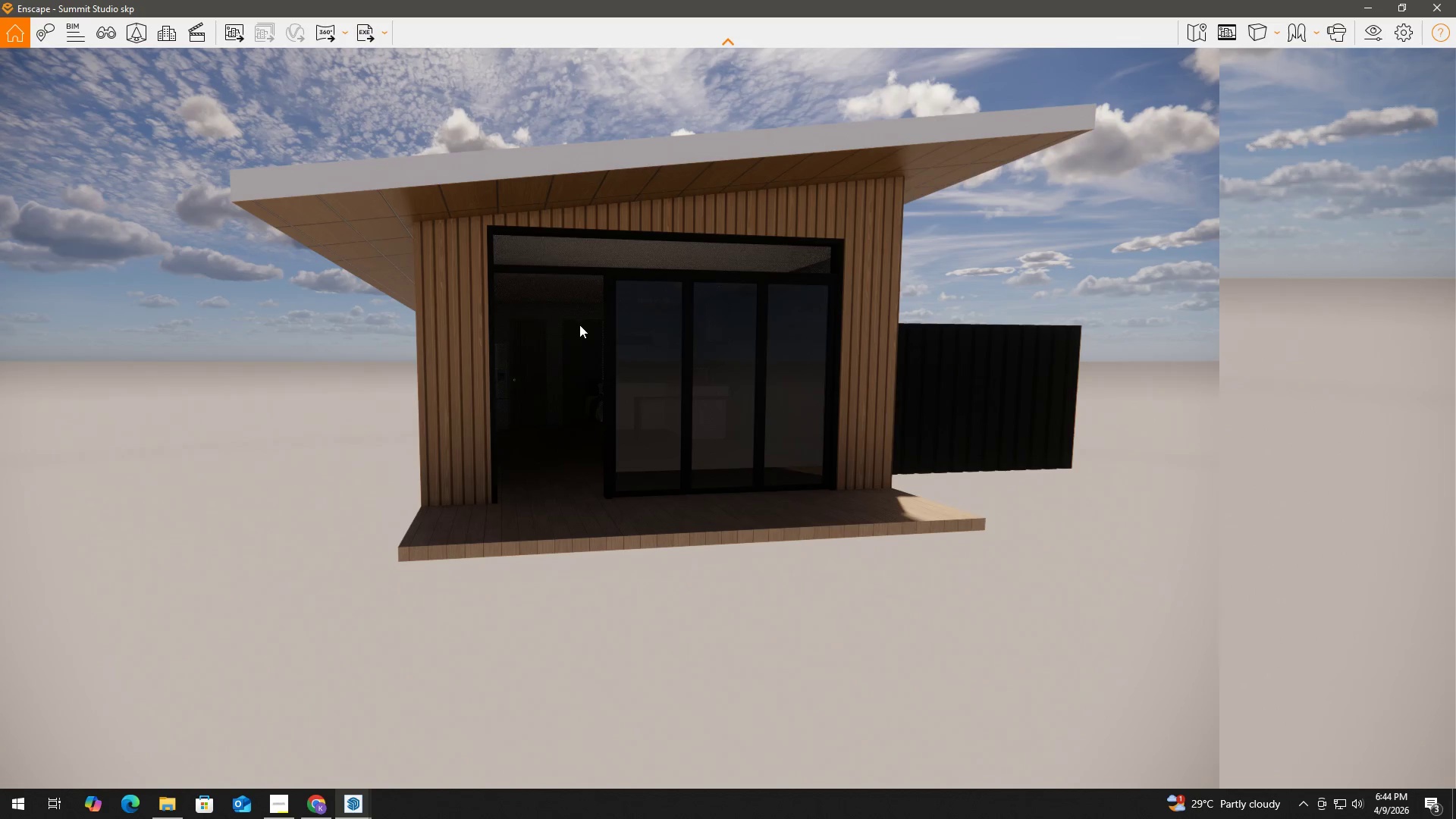 
key(Alt+Tab)
 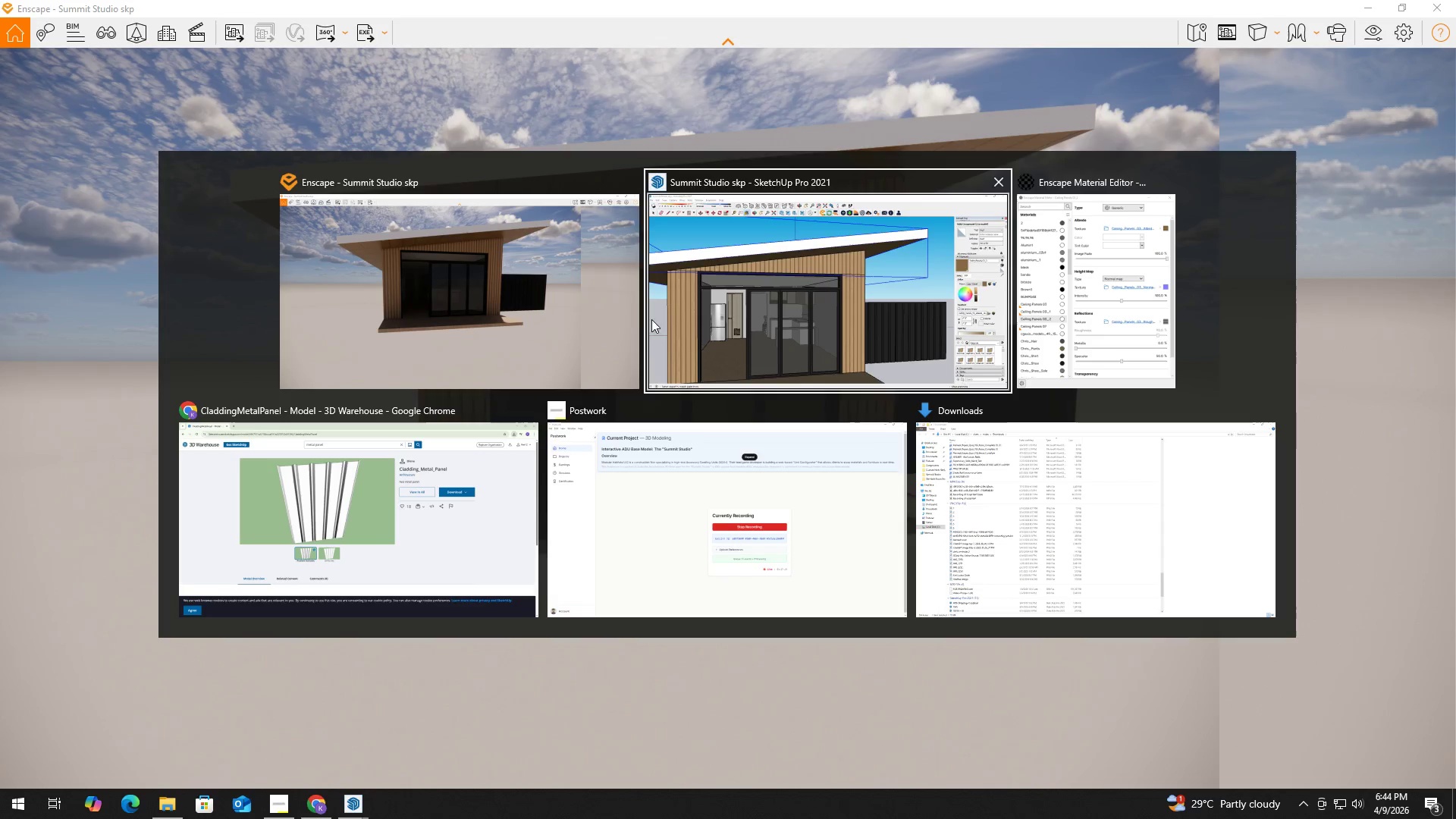 
left_click([568, 312])
 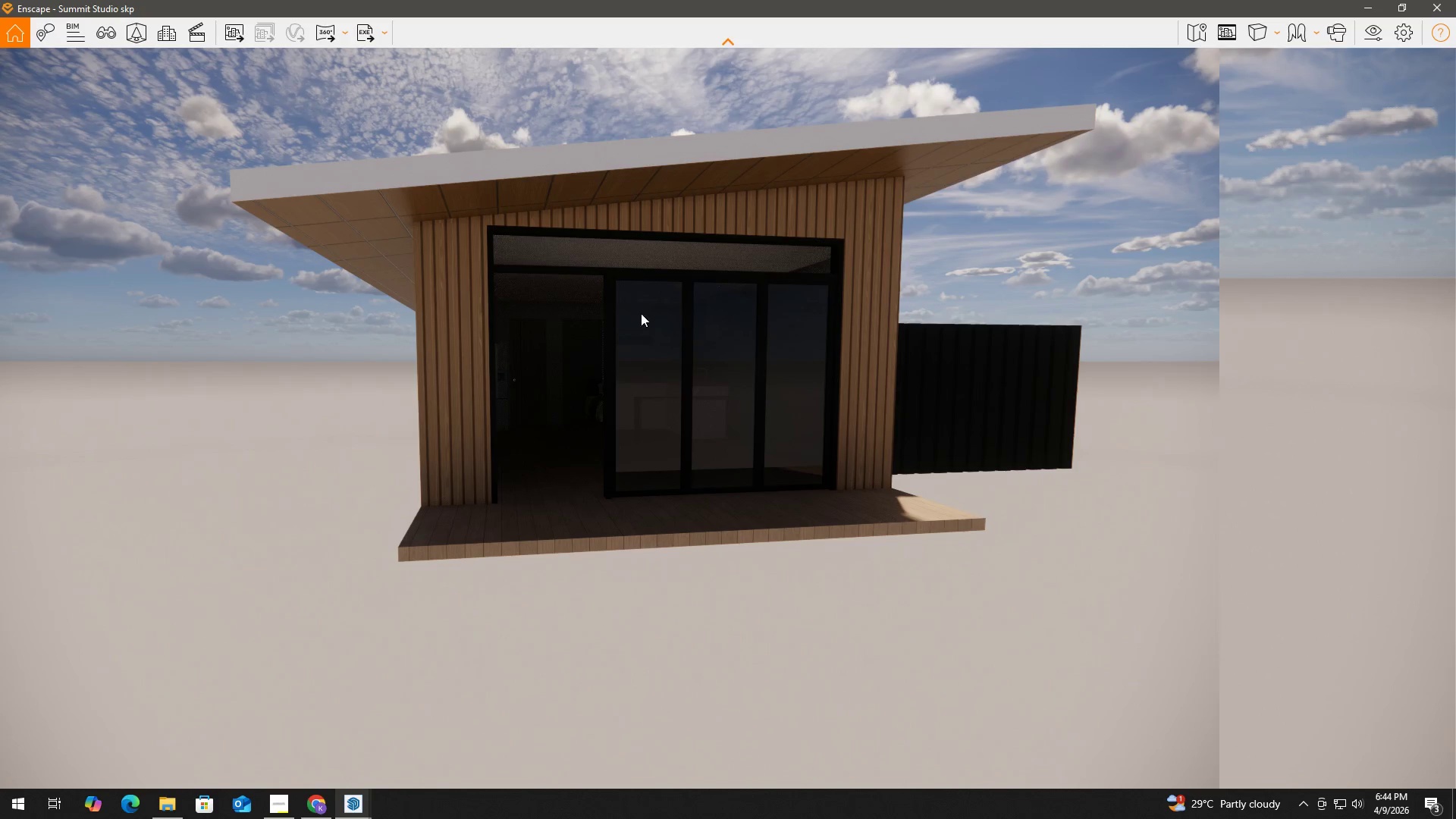 
key(Alt+Tab)
 